 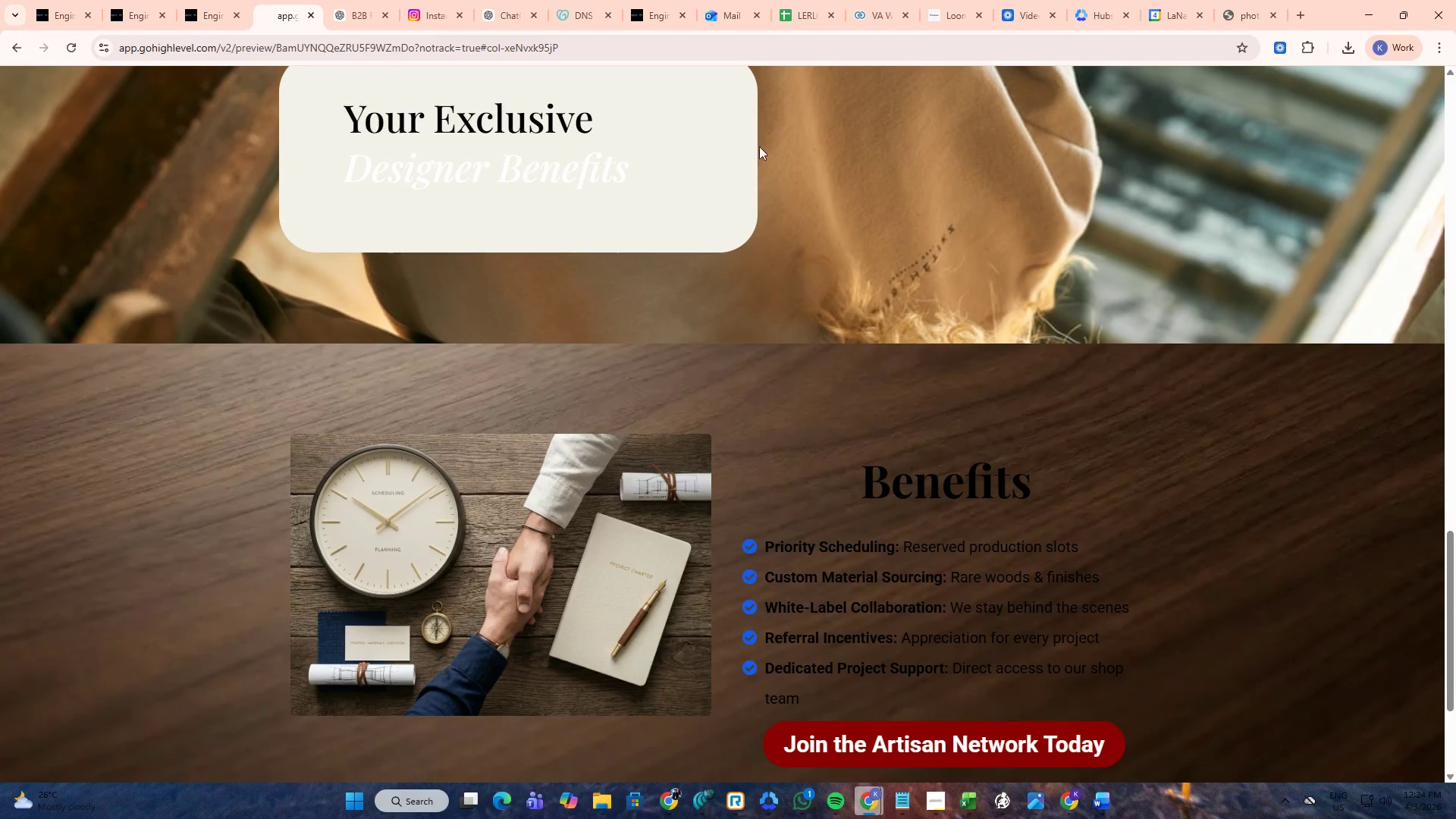 
left_click([194, 0])
 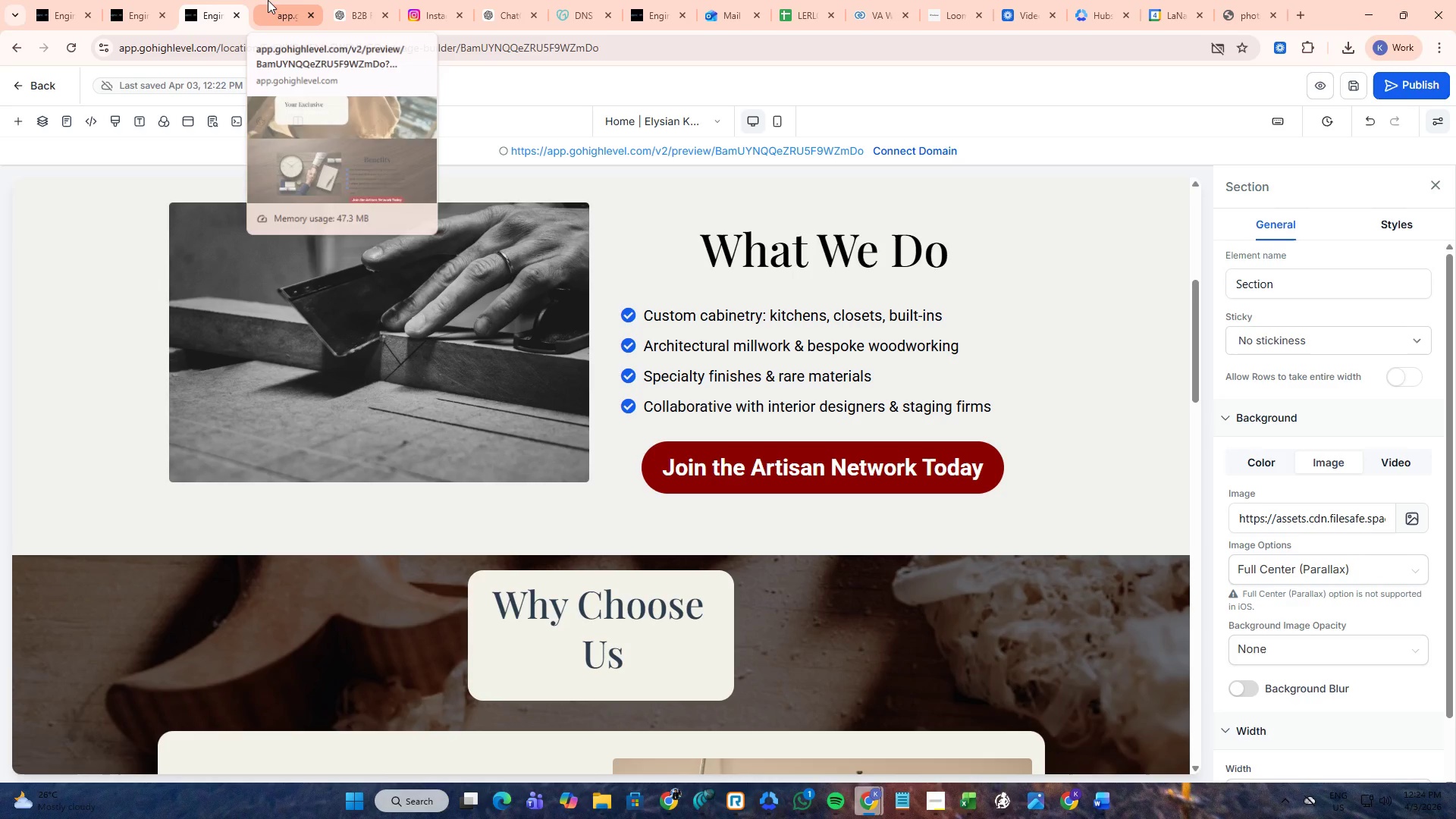 
left_click([268, 0])
 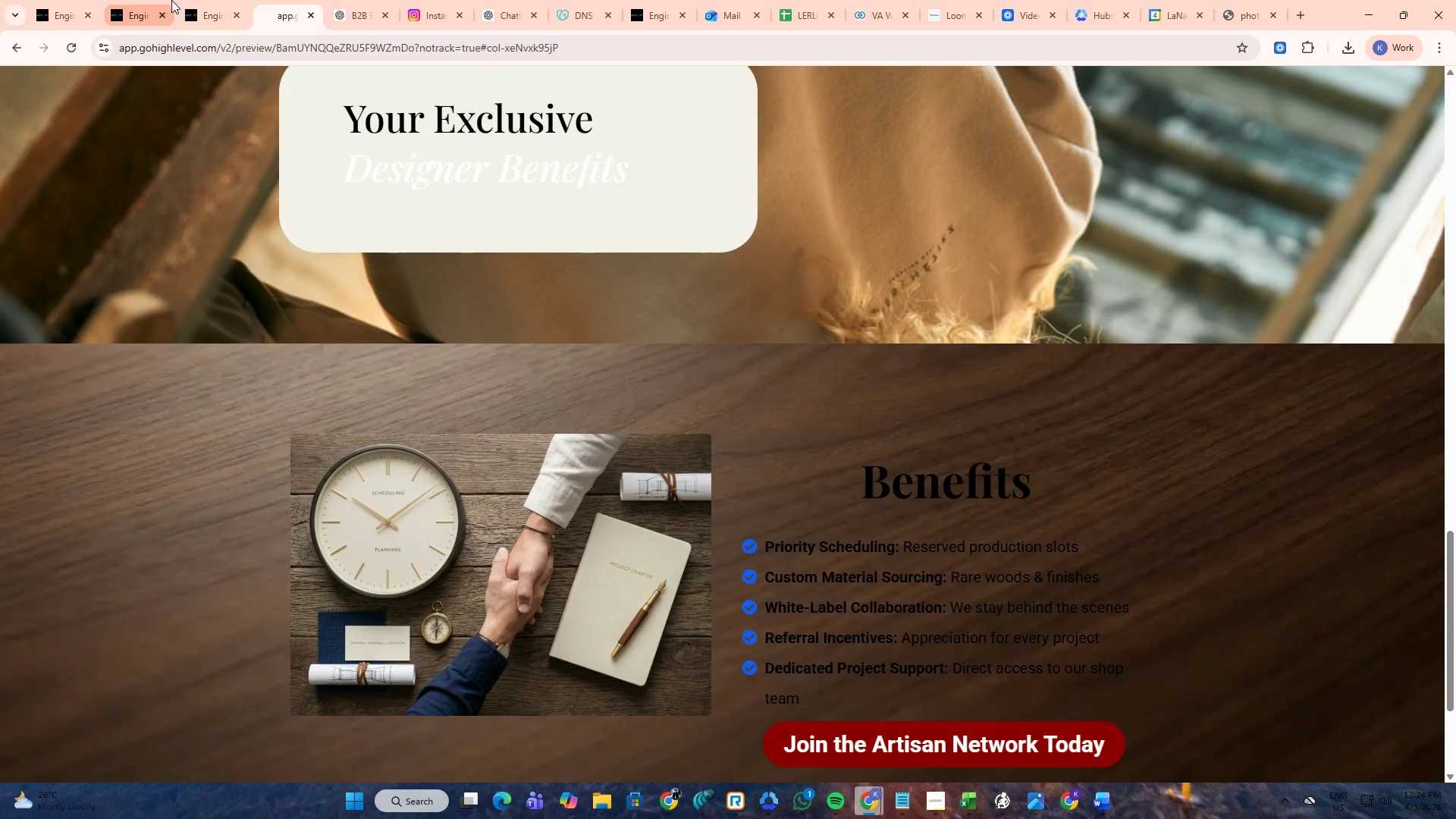 
left_click([201, 0])
 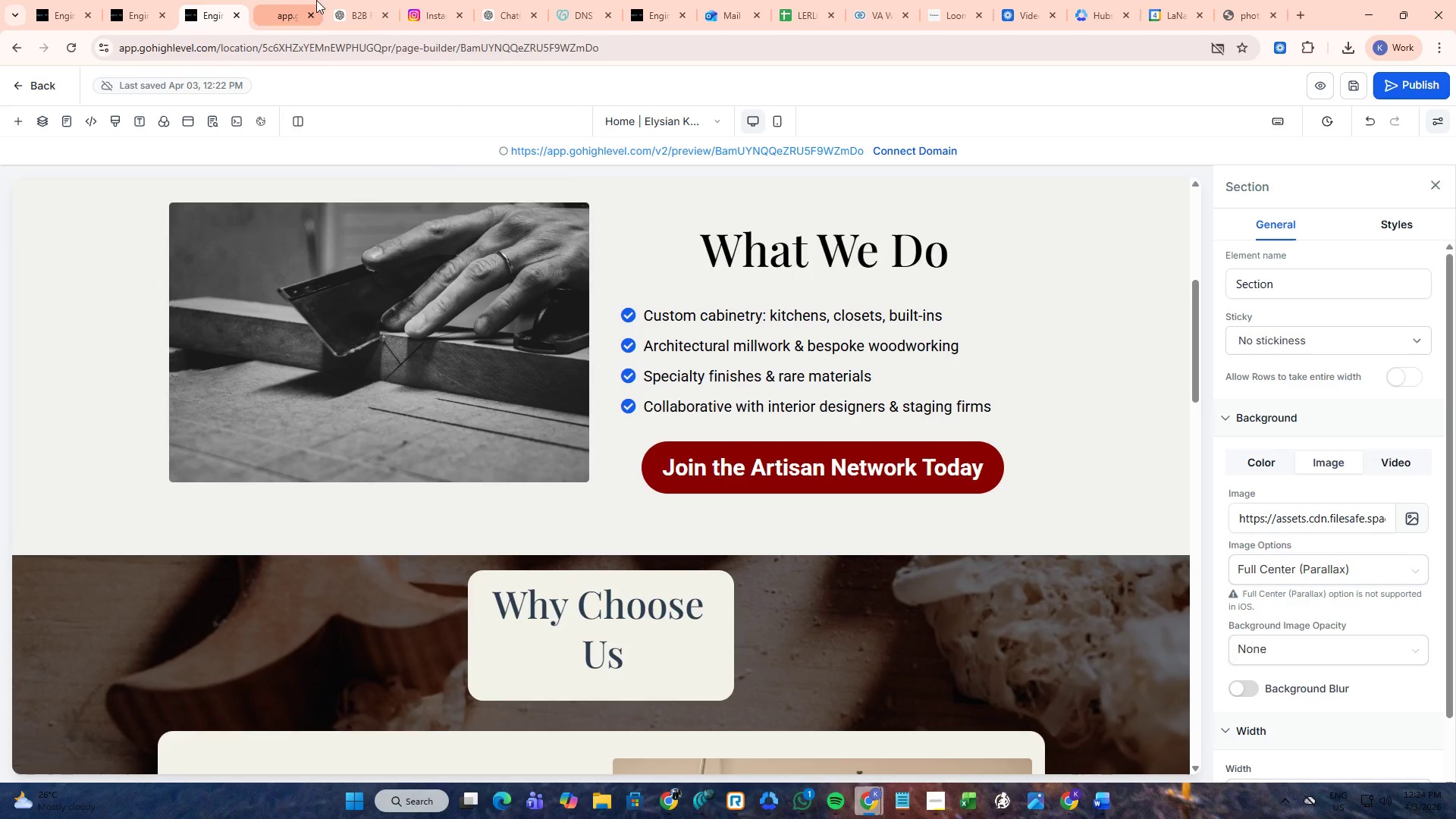 
wait(5.17)
 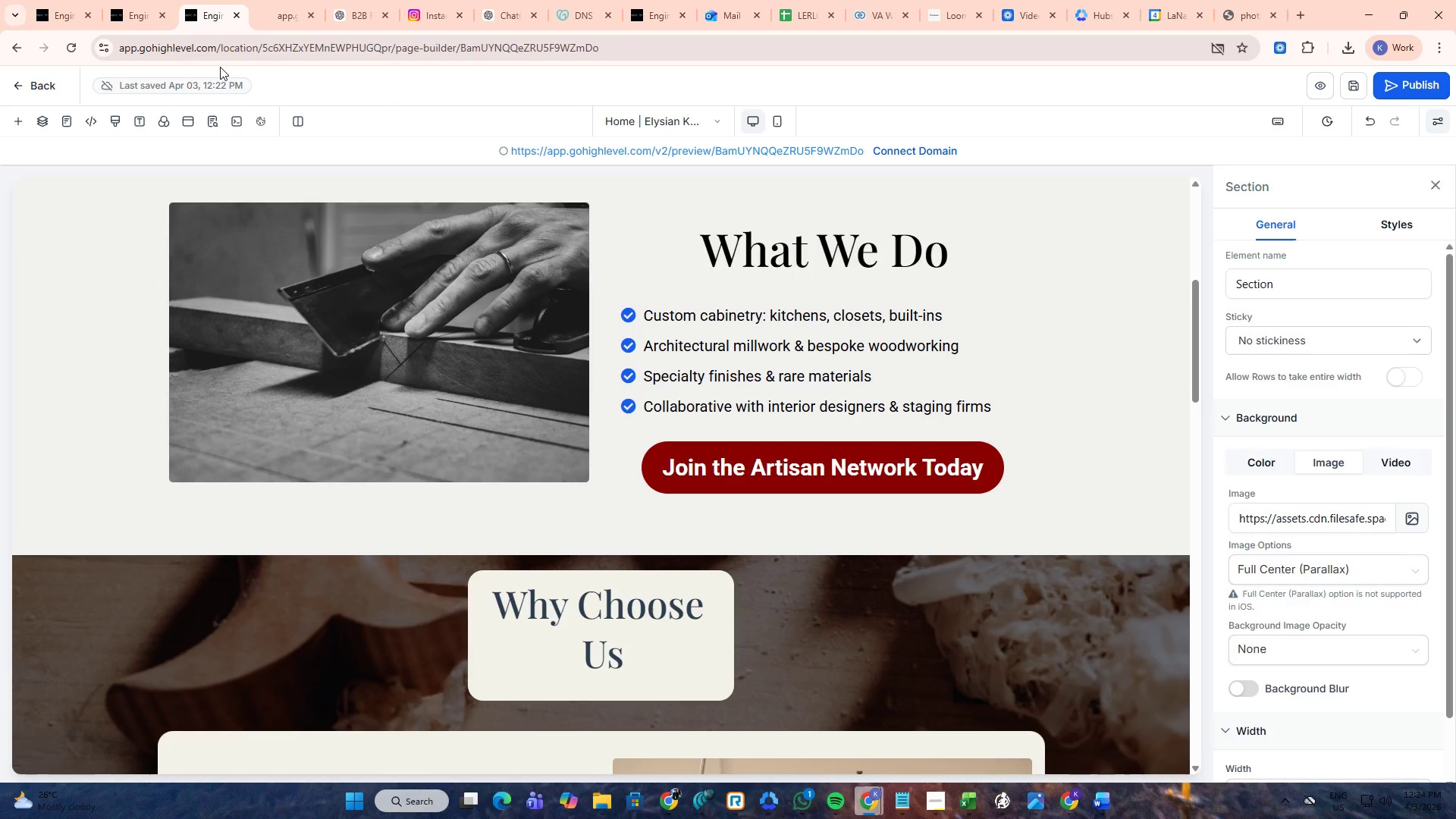 
left_click([1068, 805])
 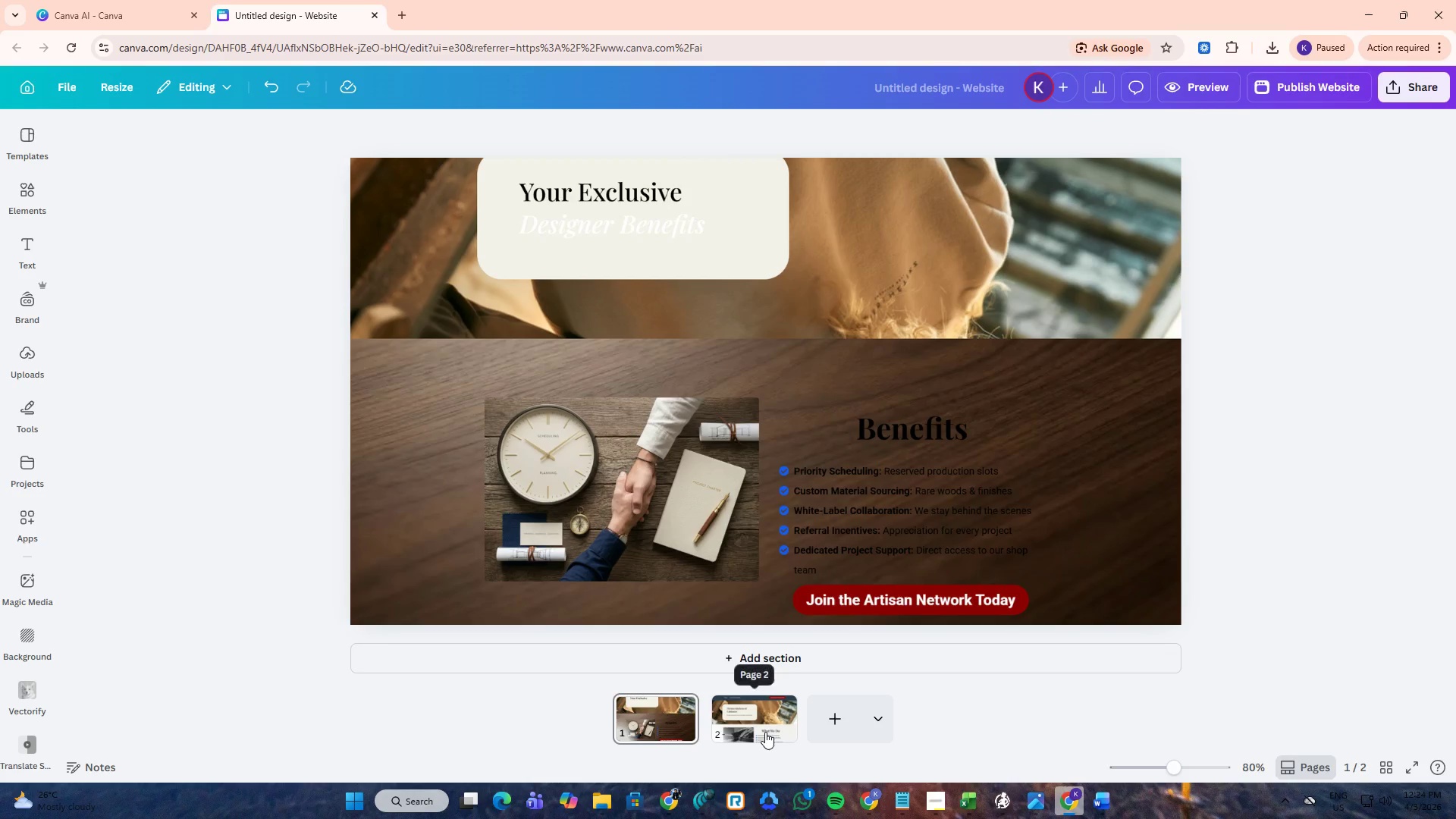 
left_click([764, 730])
 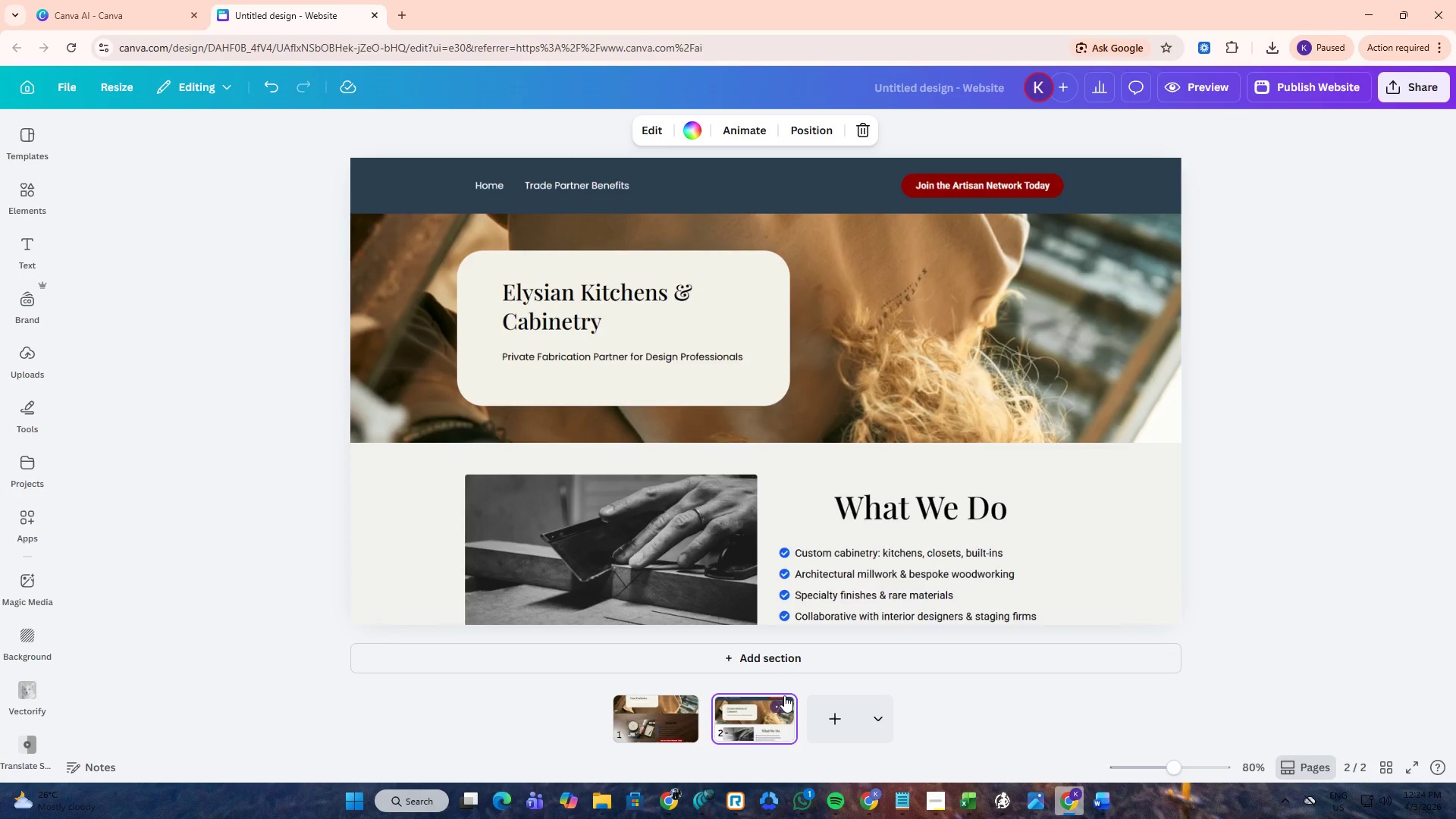 
left_click([784, 701])
 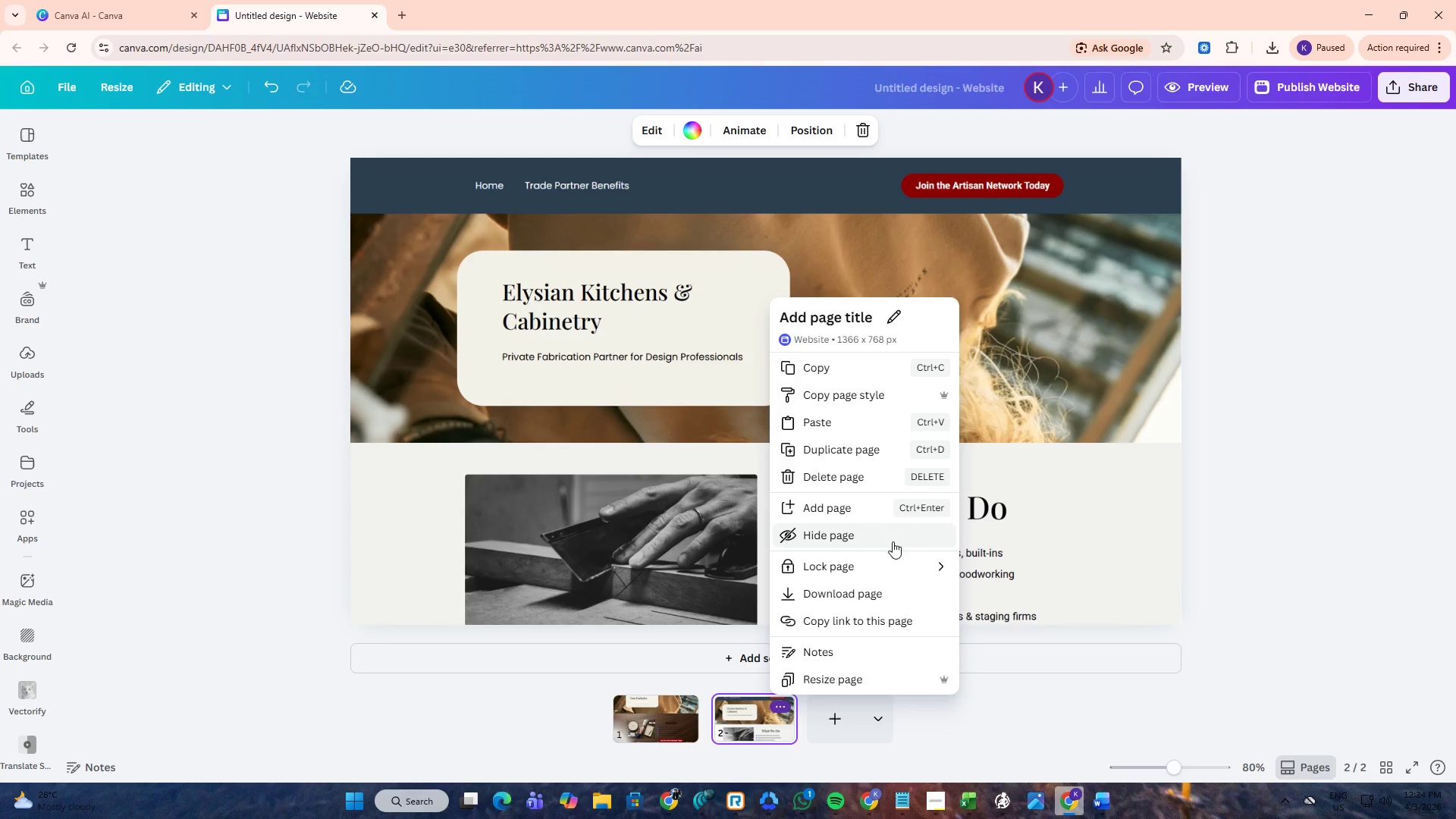 
wait(12.5)
 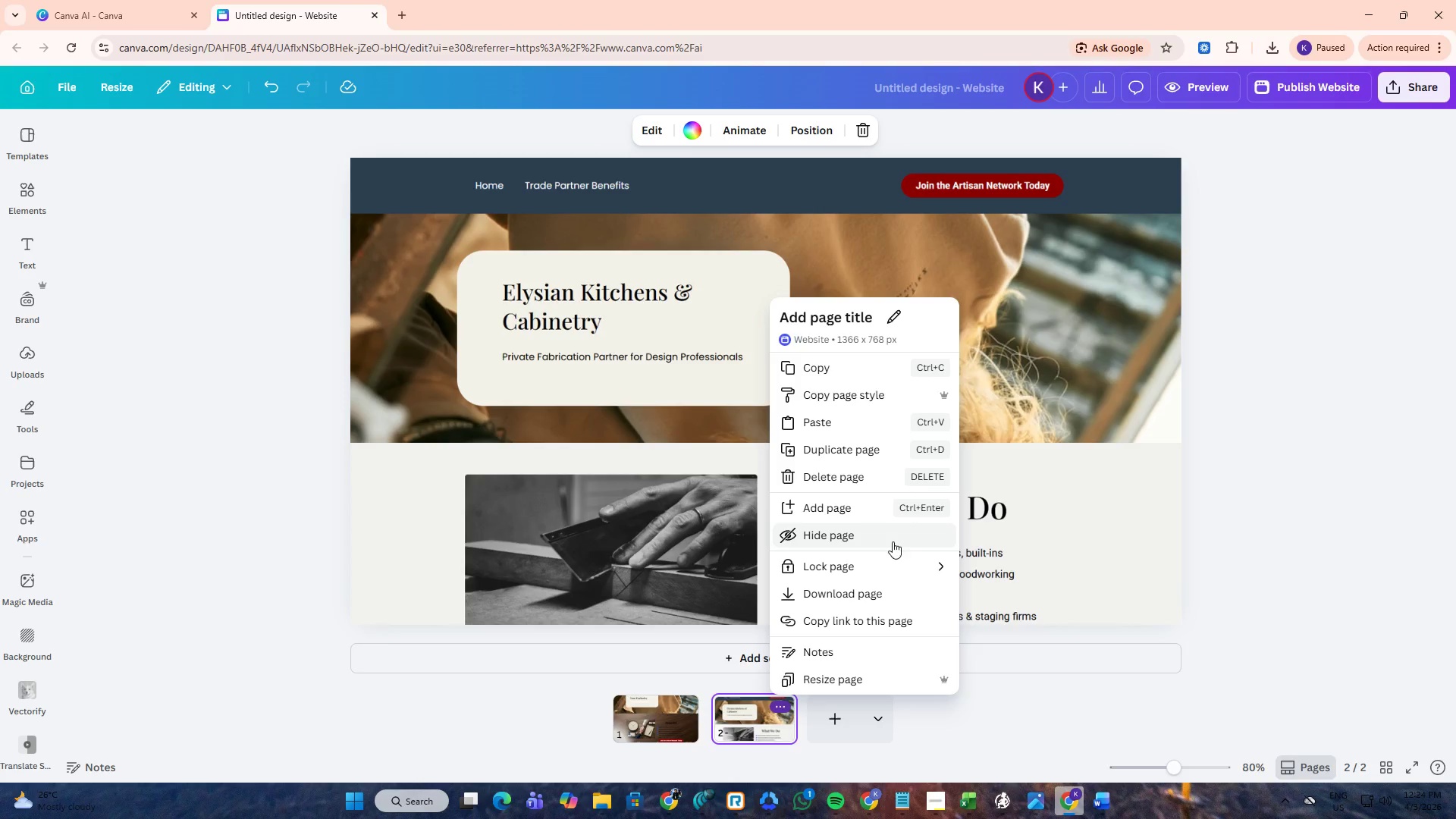 
double_click([780, 709])
 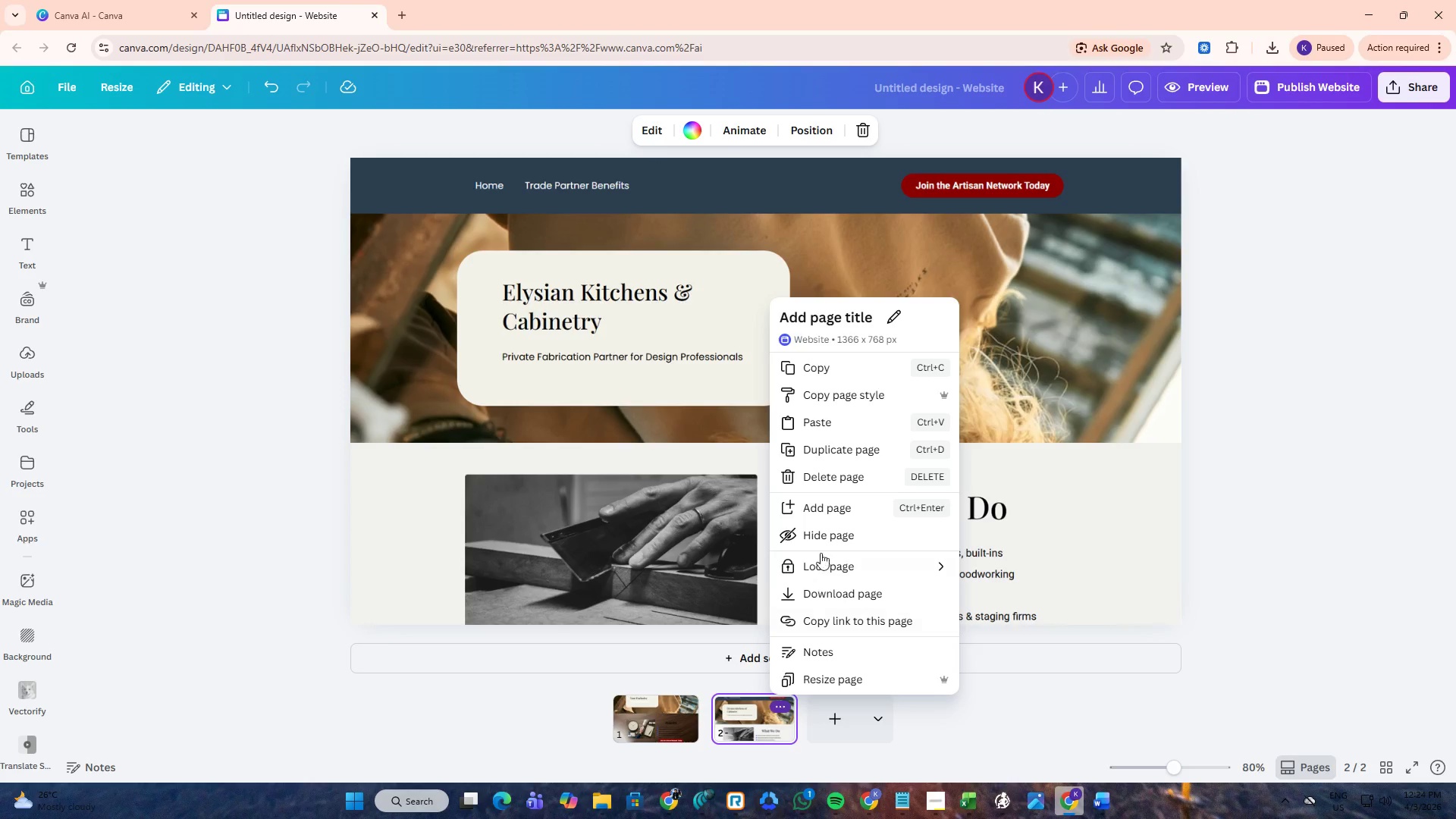 
left_click([853, 469])
 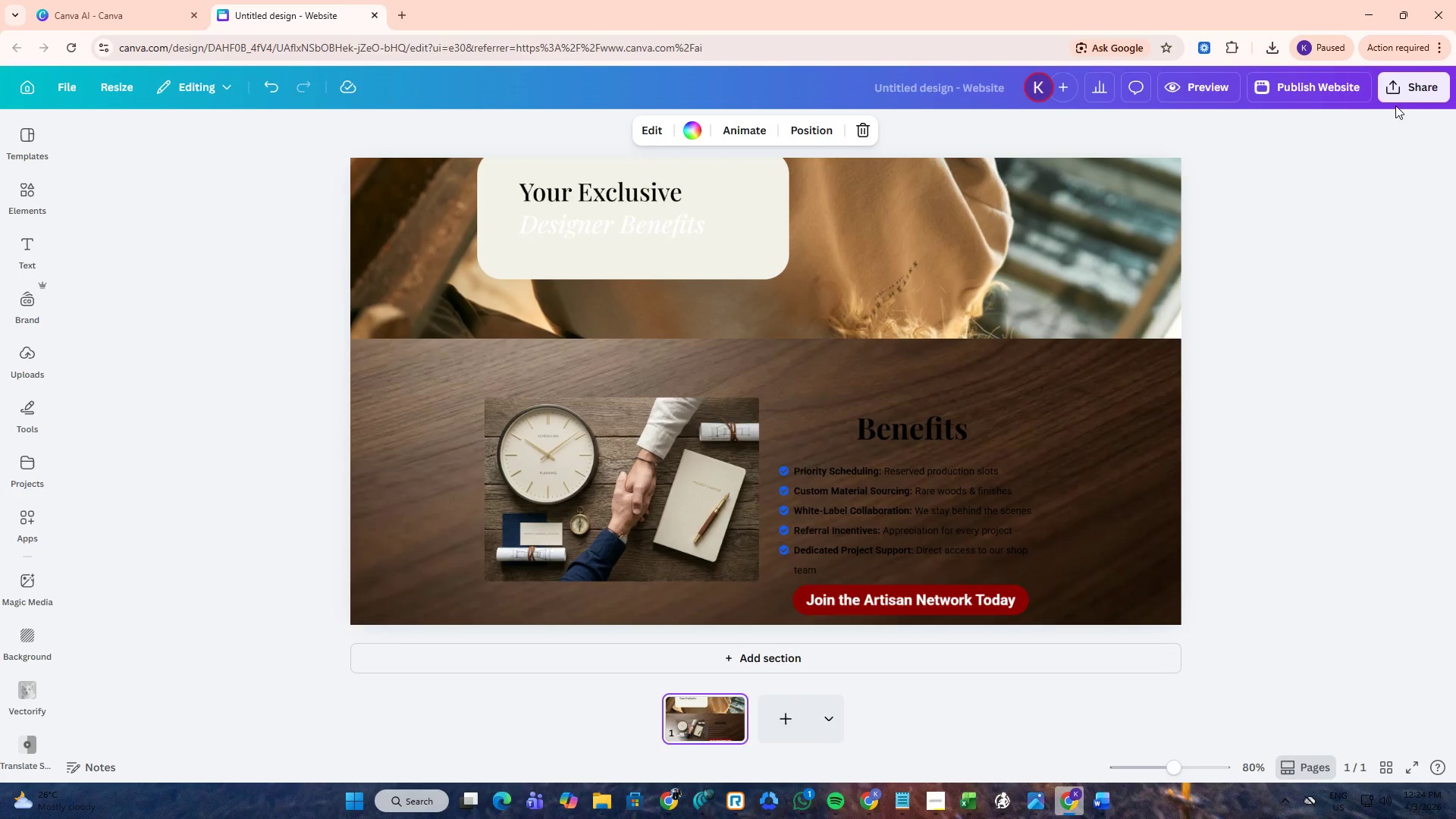 
left_click([1407, 89])
 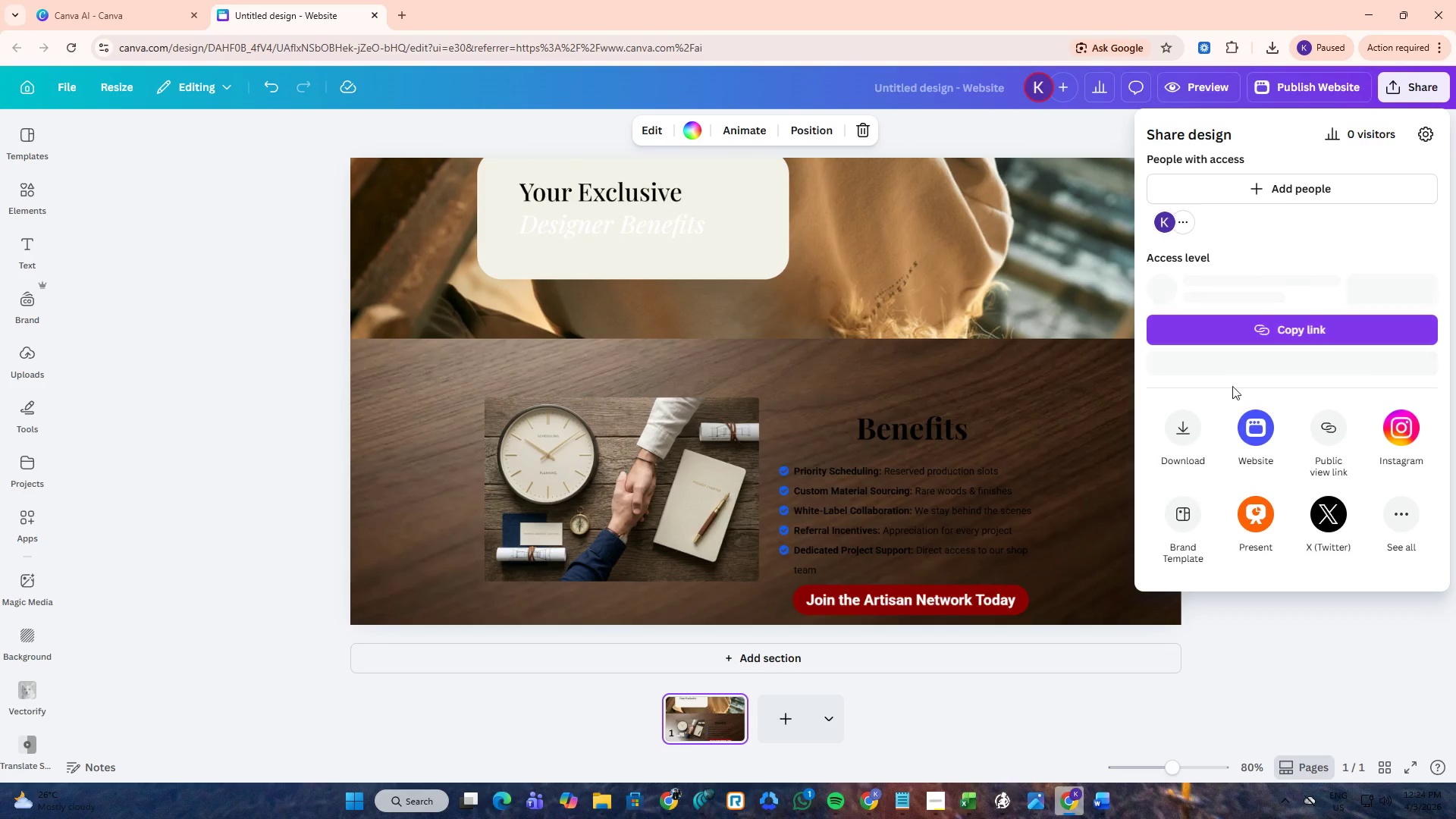 
left_click([1186, 436])
 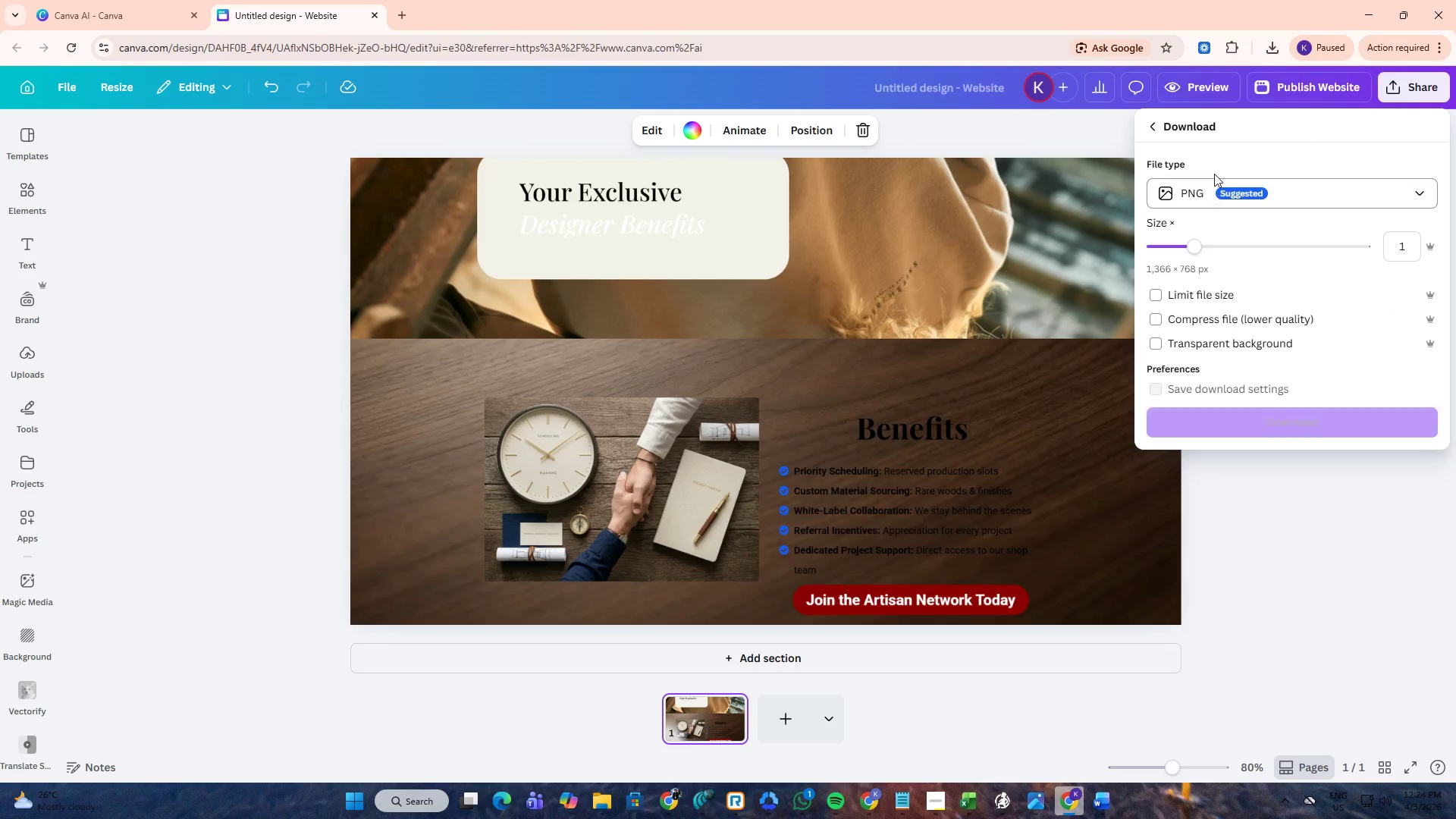 
double_click([1209, 189])
 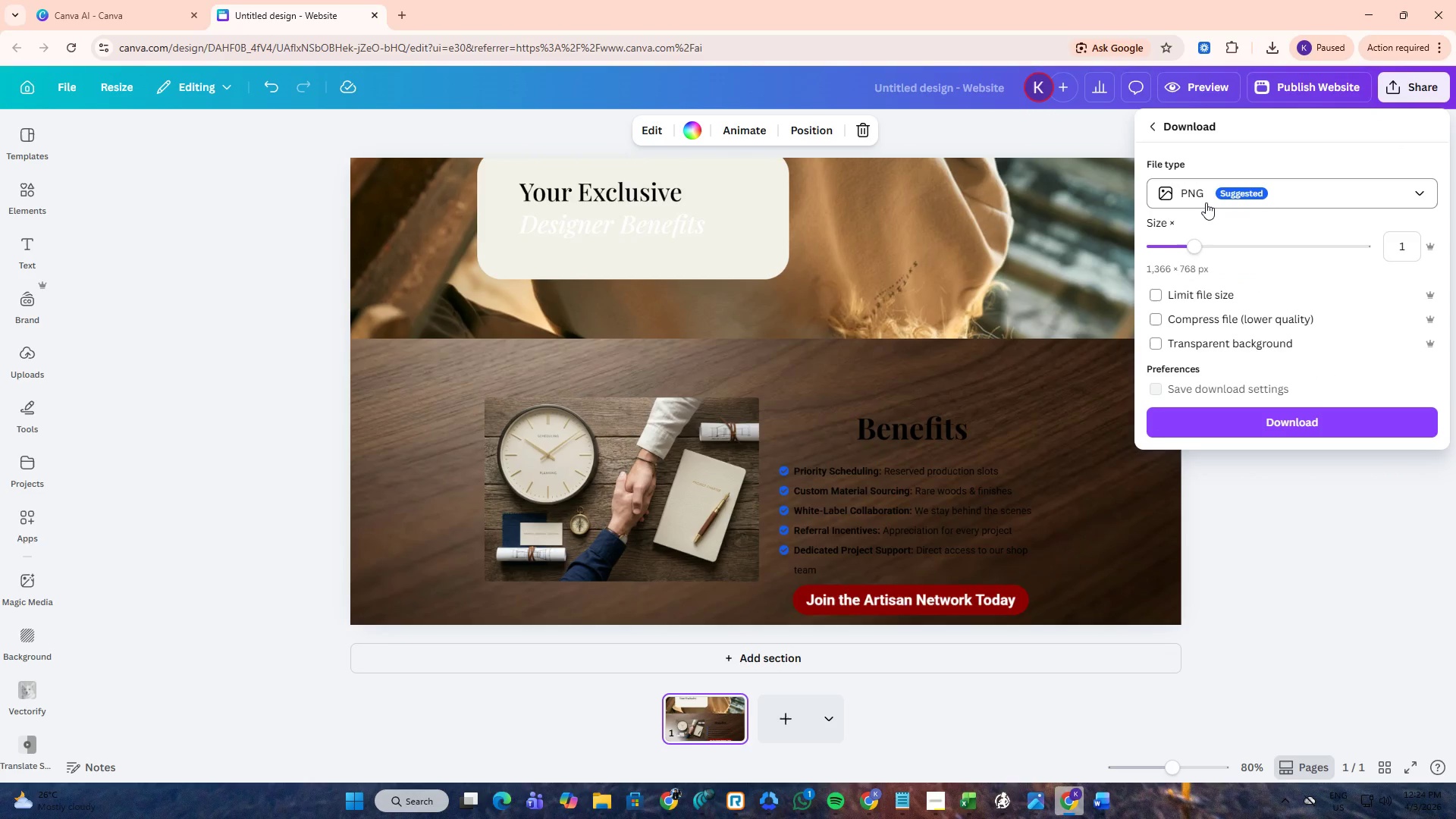 
left_click([1206, 202])
 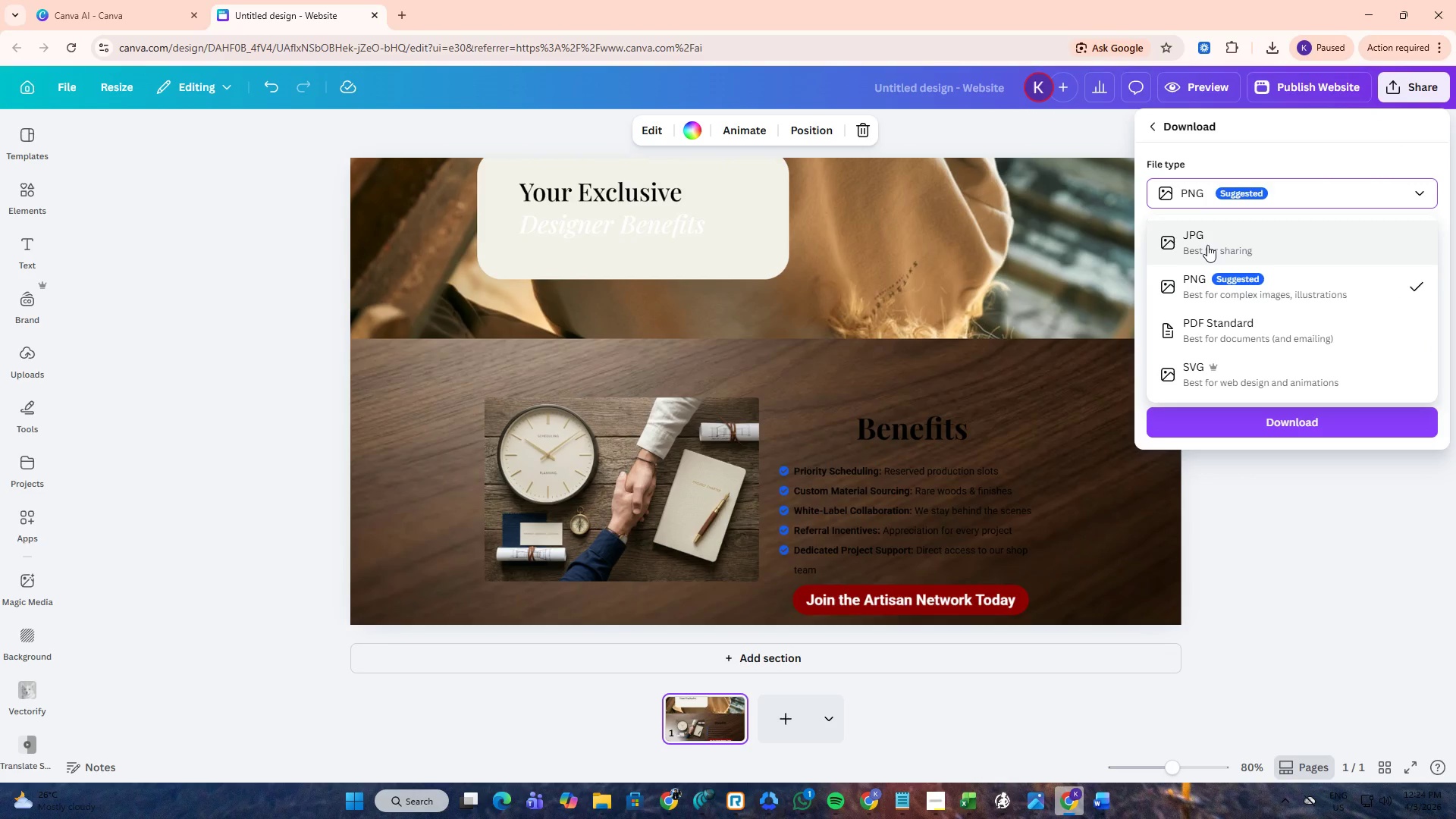 
left_click([1207, 245])
 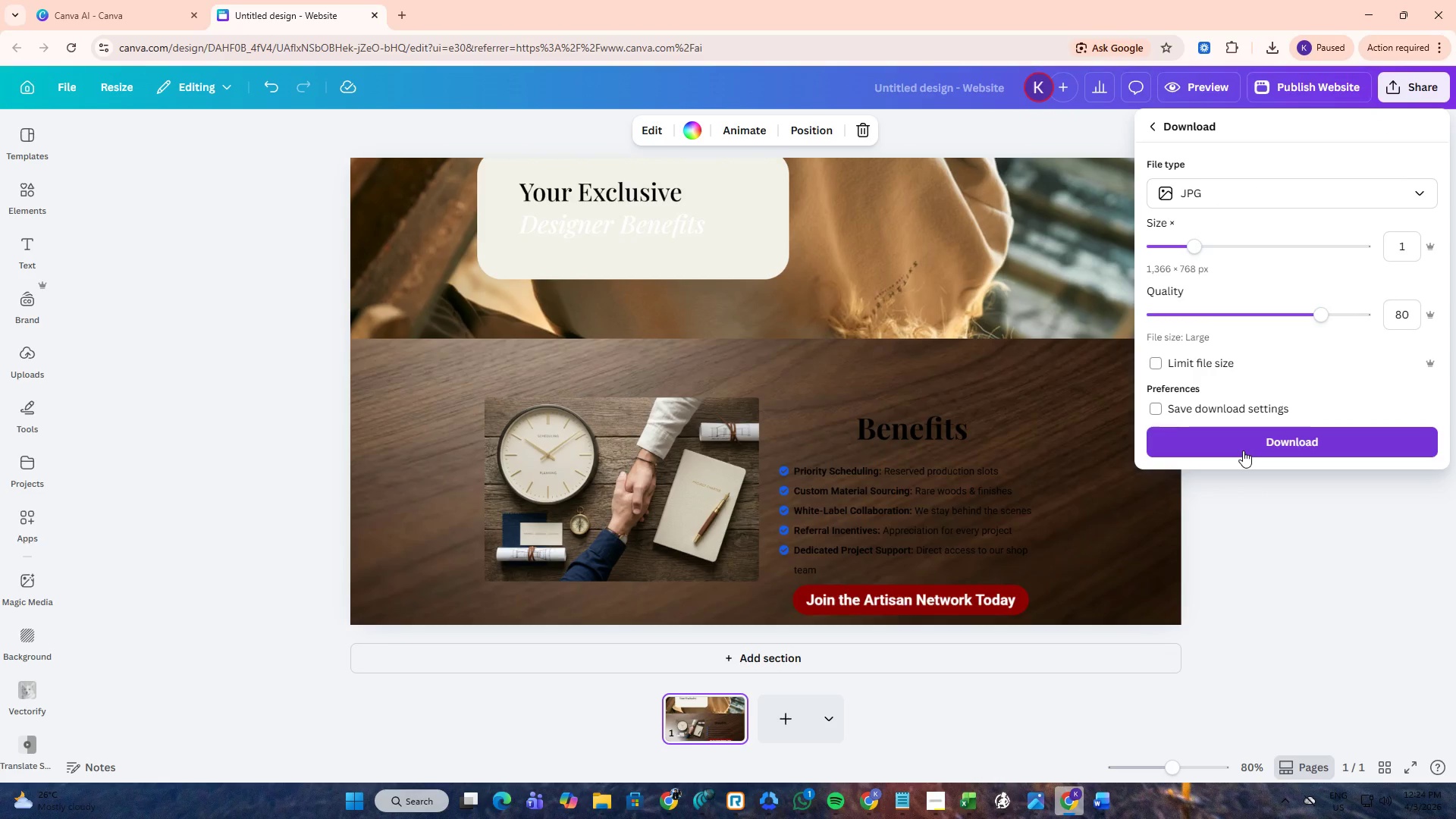 
wait(7.88)
 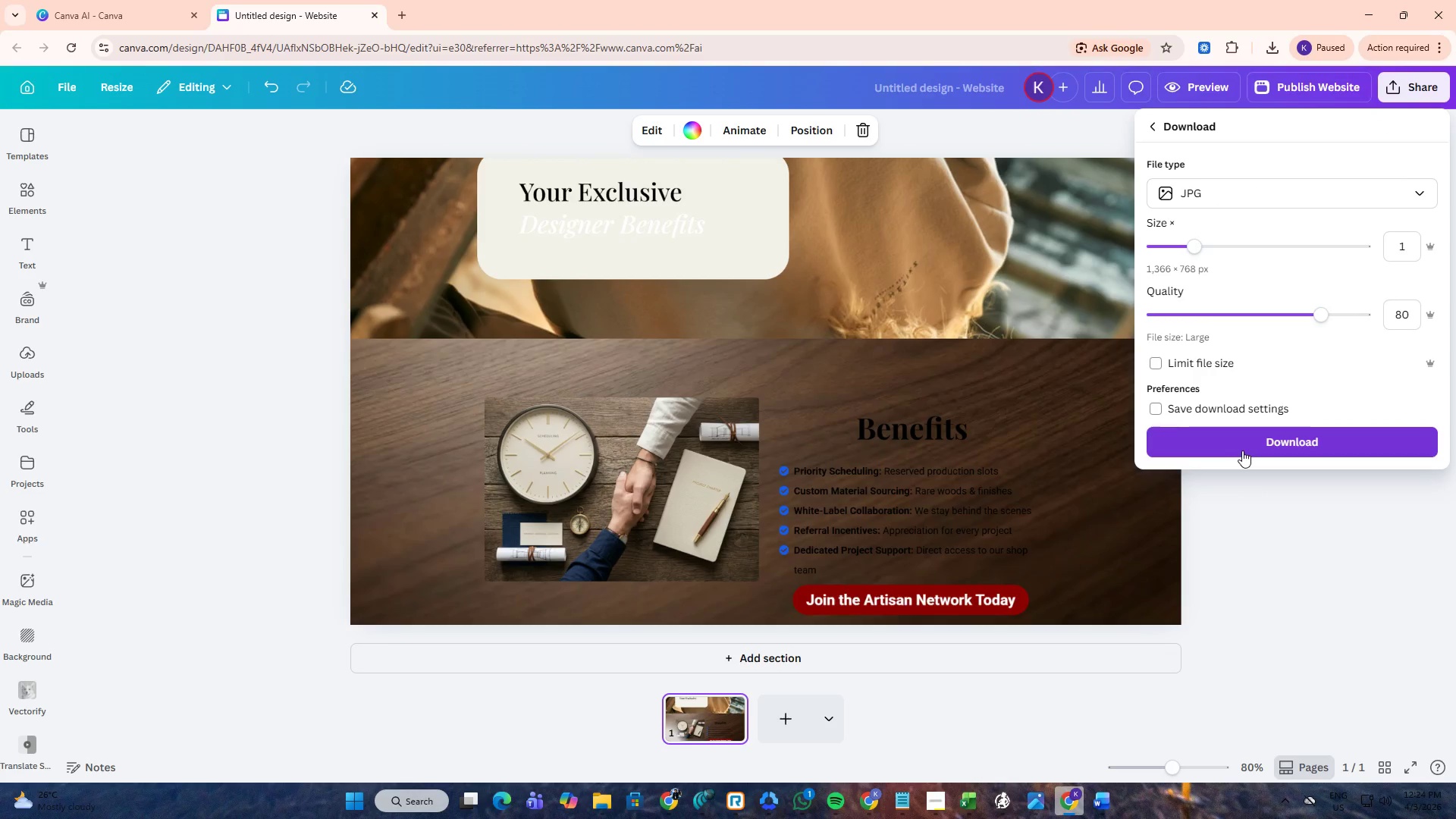 
left_click([1369, 323])
 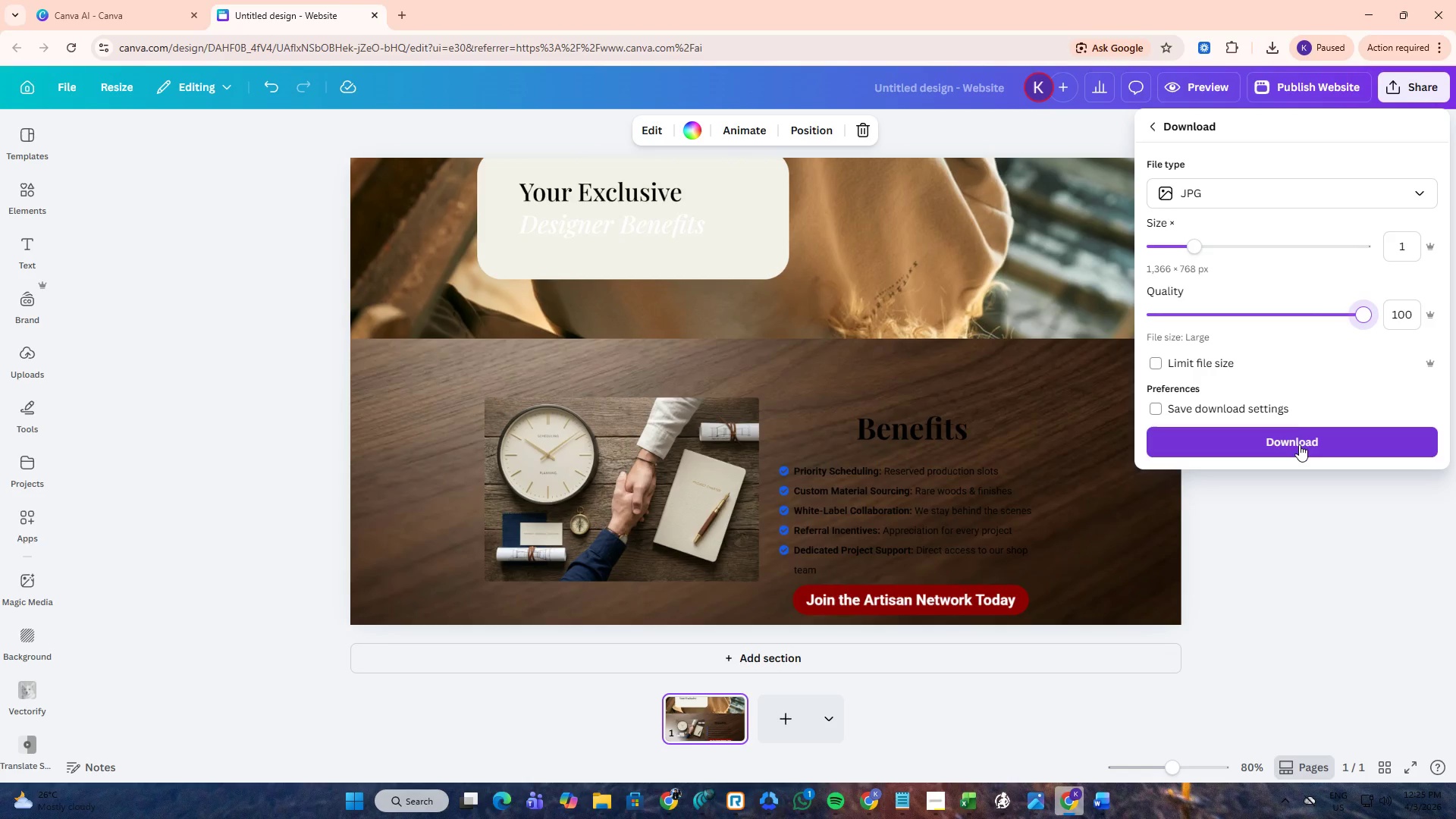 
left_click([1299, 444])
 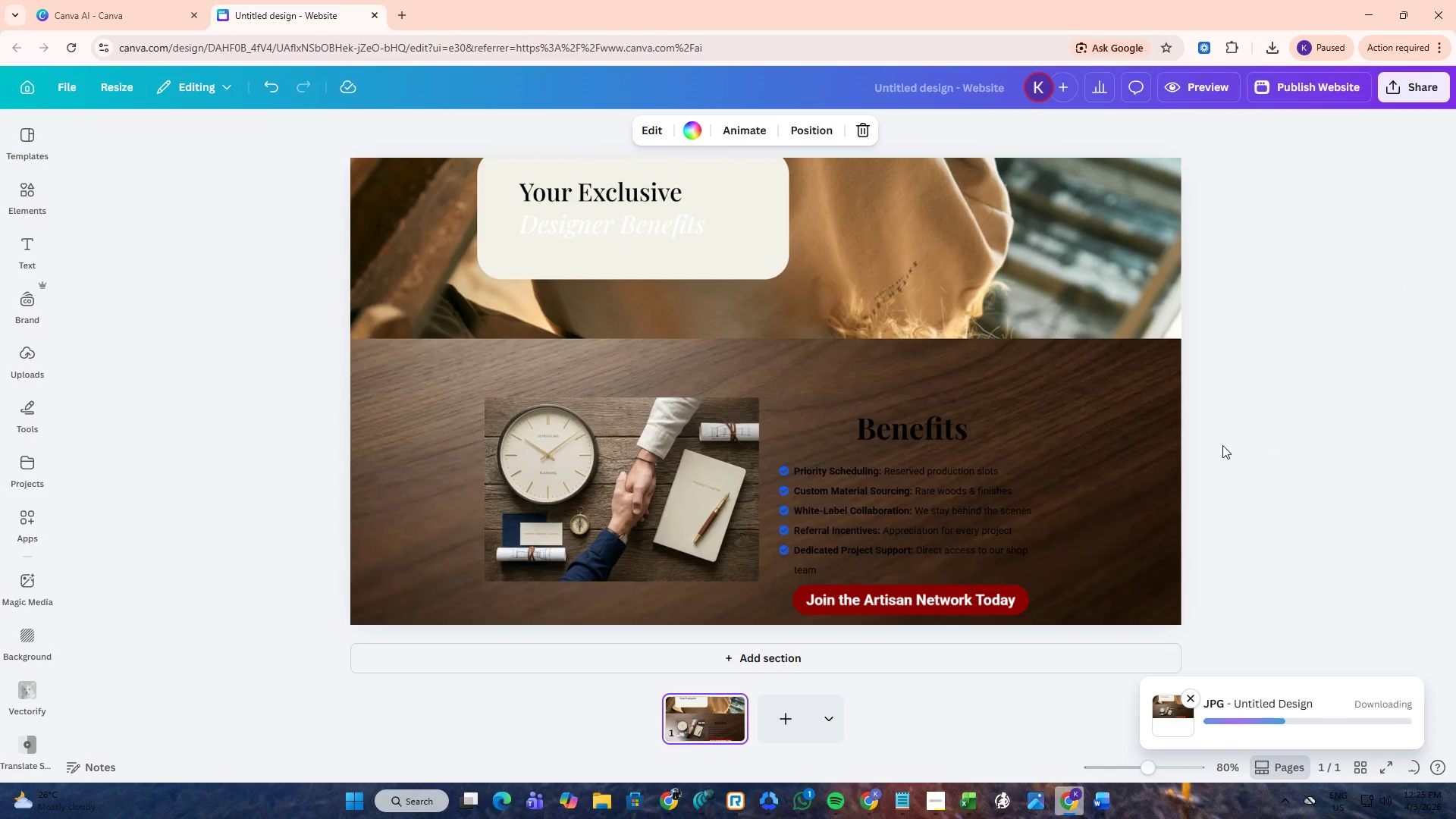 
left_click([1110, 794])
 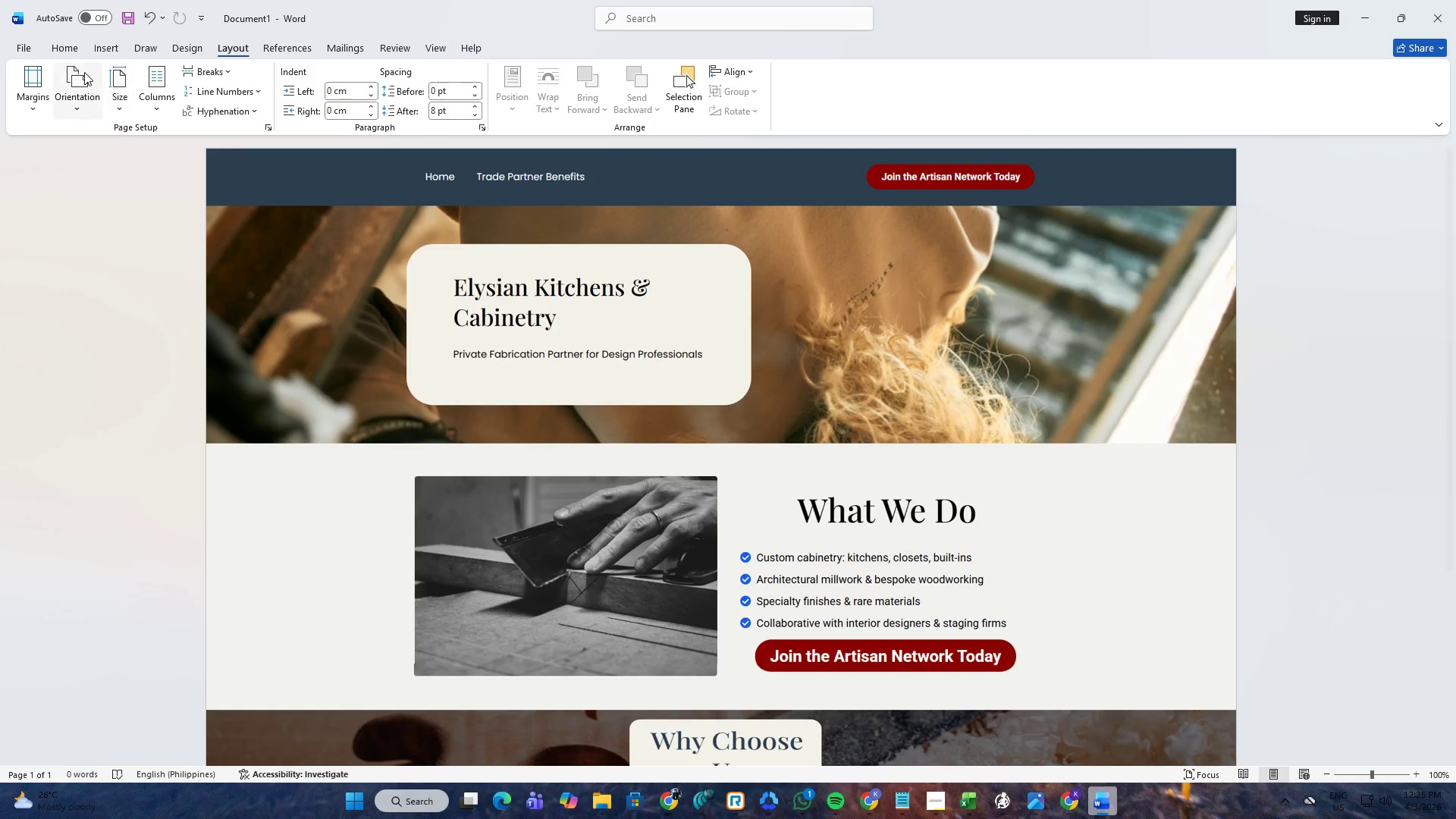 
left_click([17, 42])
 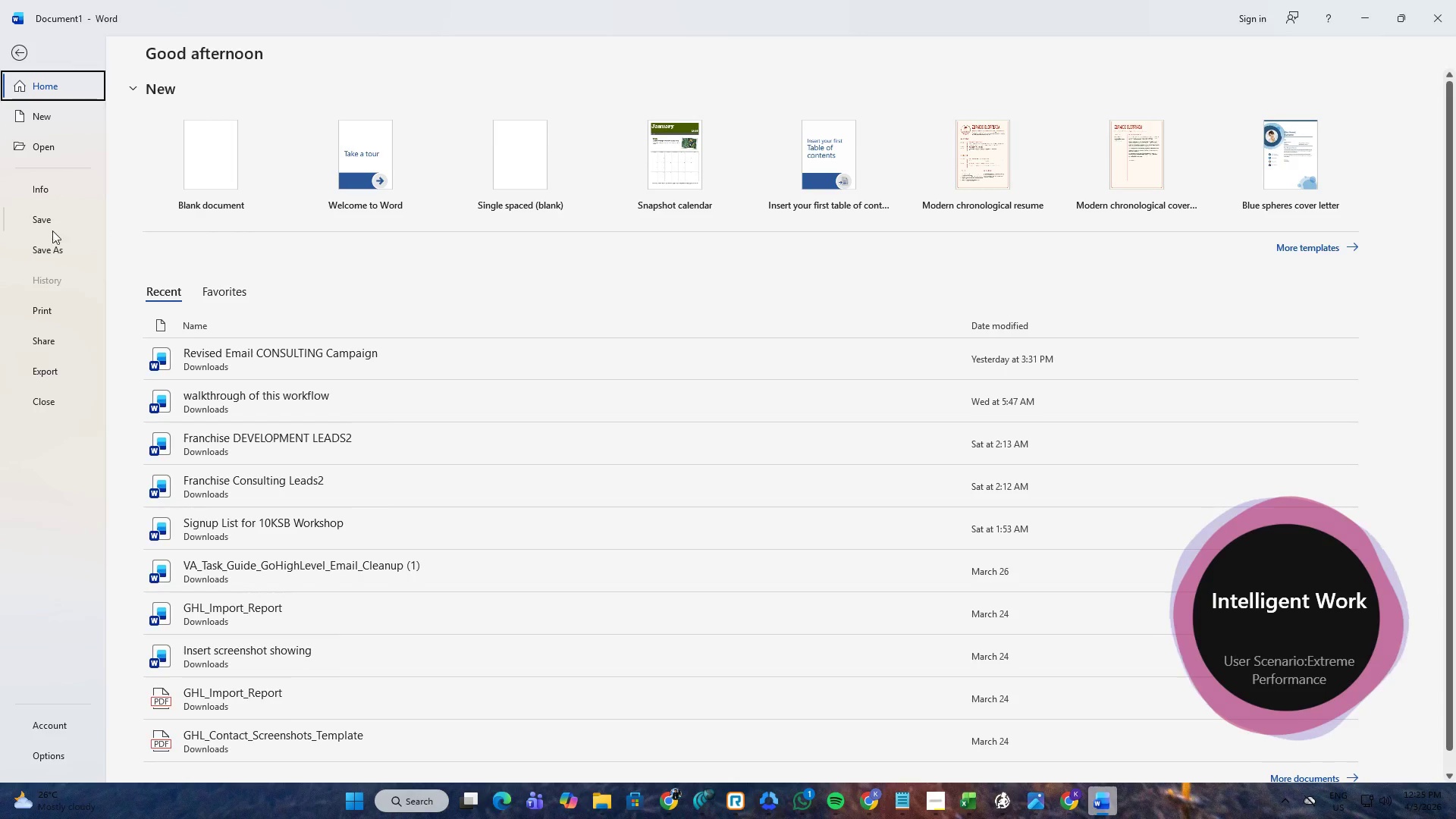 
left_click([55, 249])
 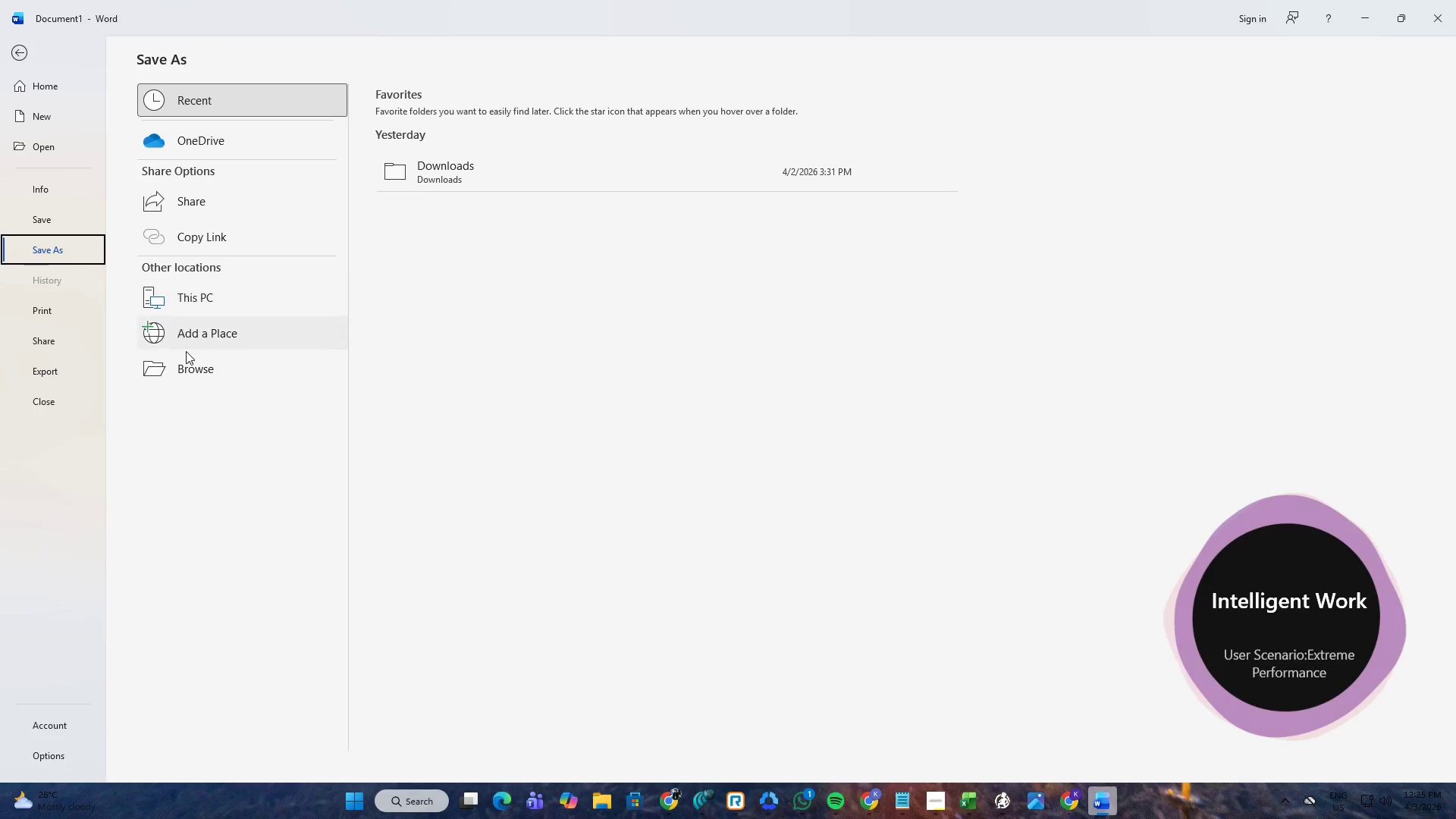 
left_click([196, 377])
 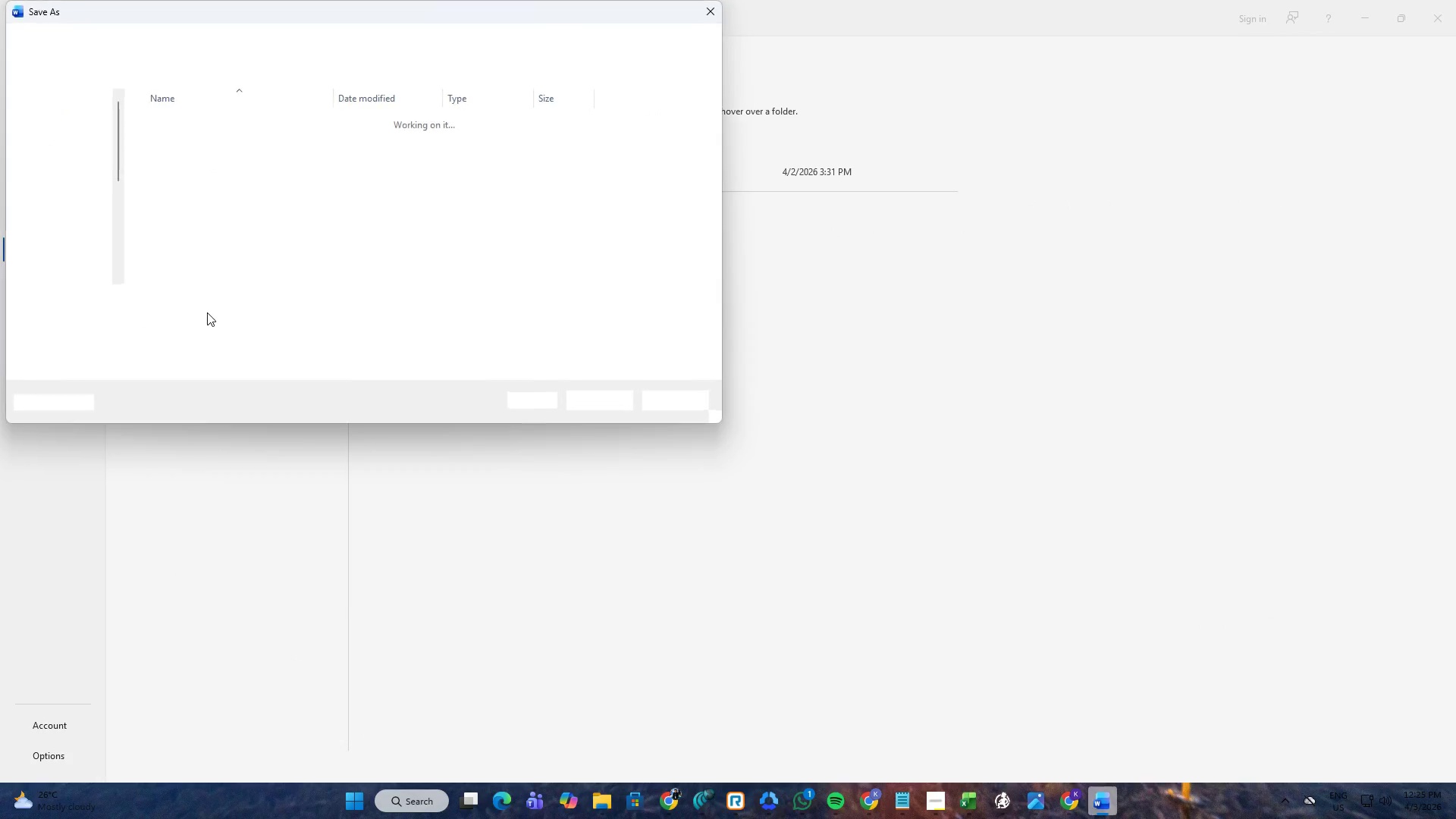 
left_click([190, 322])
 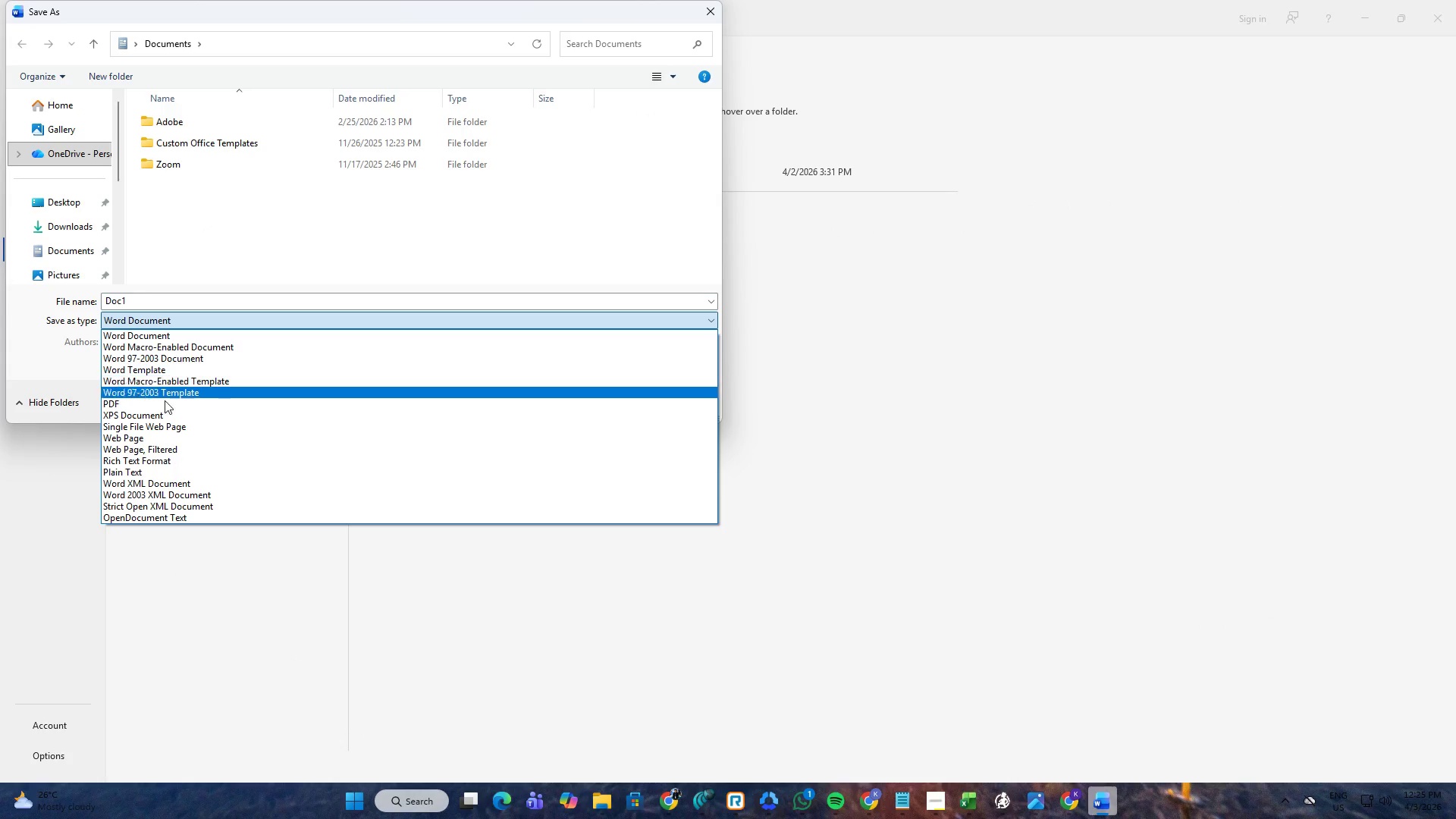 
left_click([163, 404])
 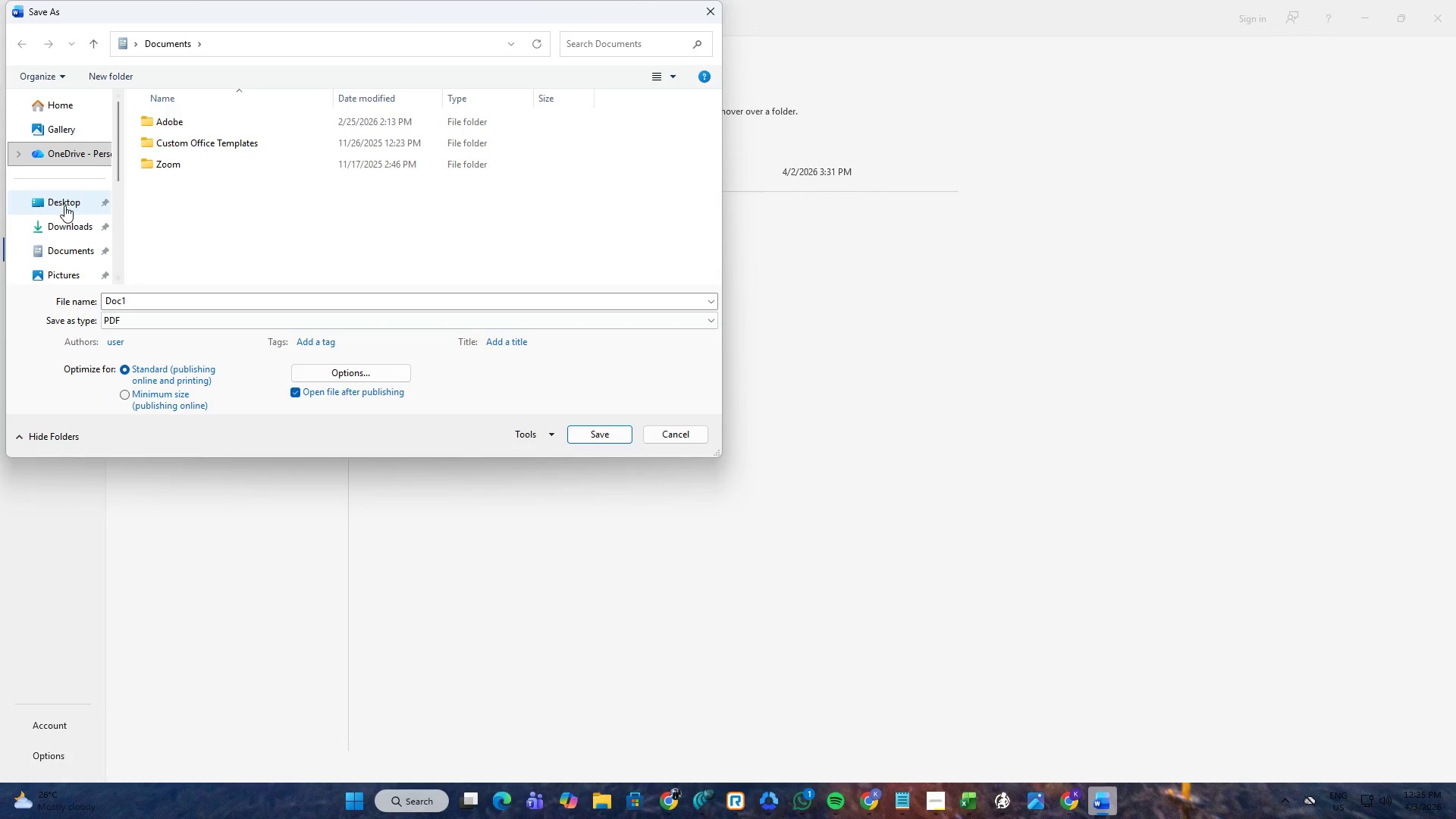 
left_click([60, 224])
 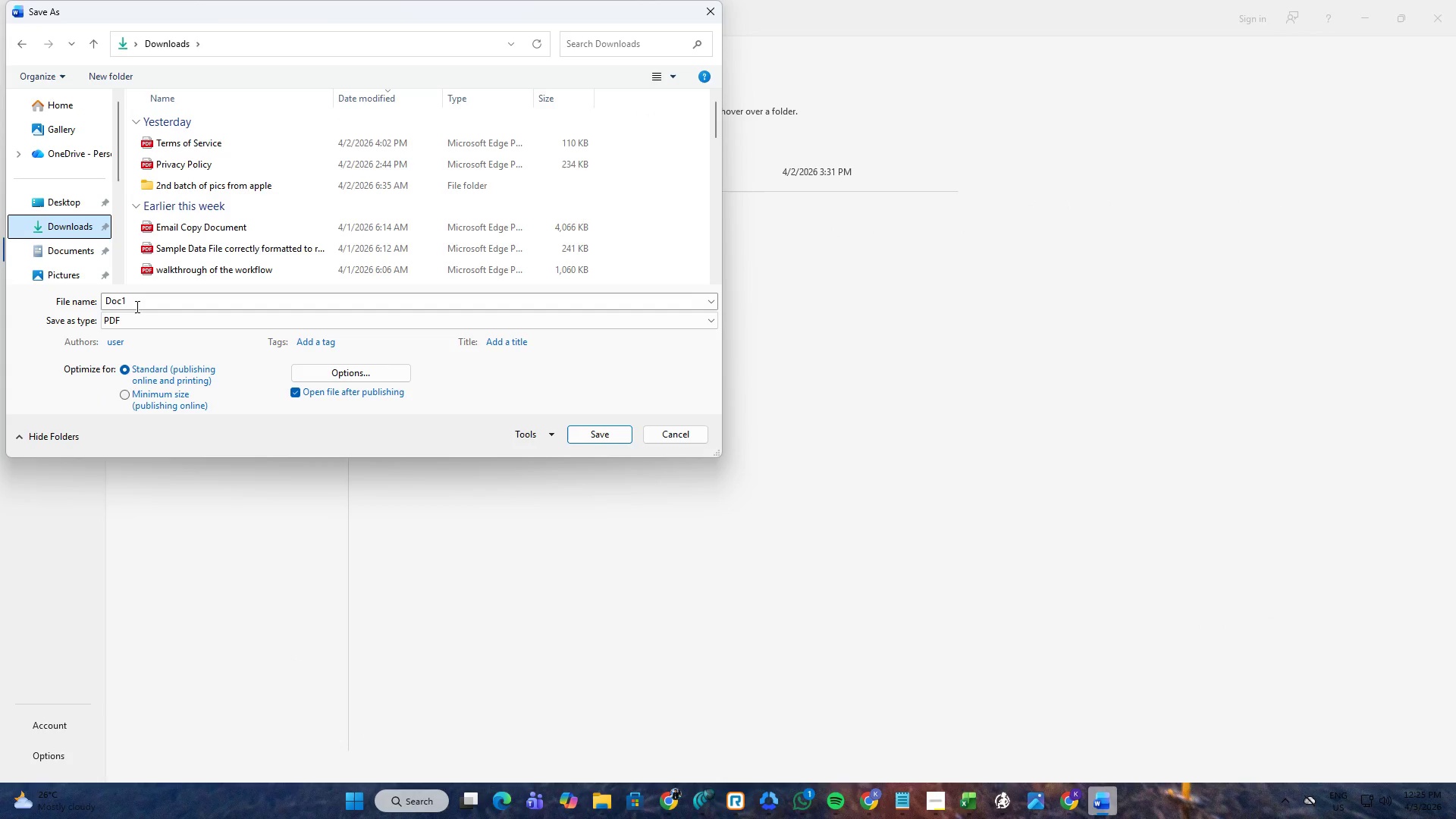 
left_click_drag(start_coordinate=[136, 306], to_coordinate=[94, 307])
 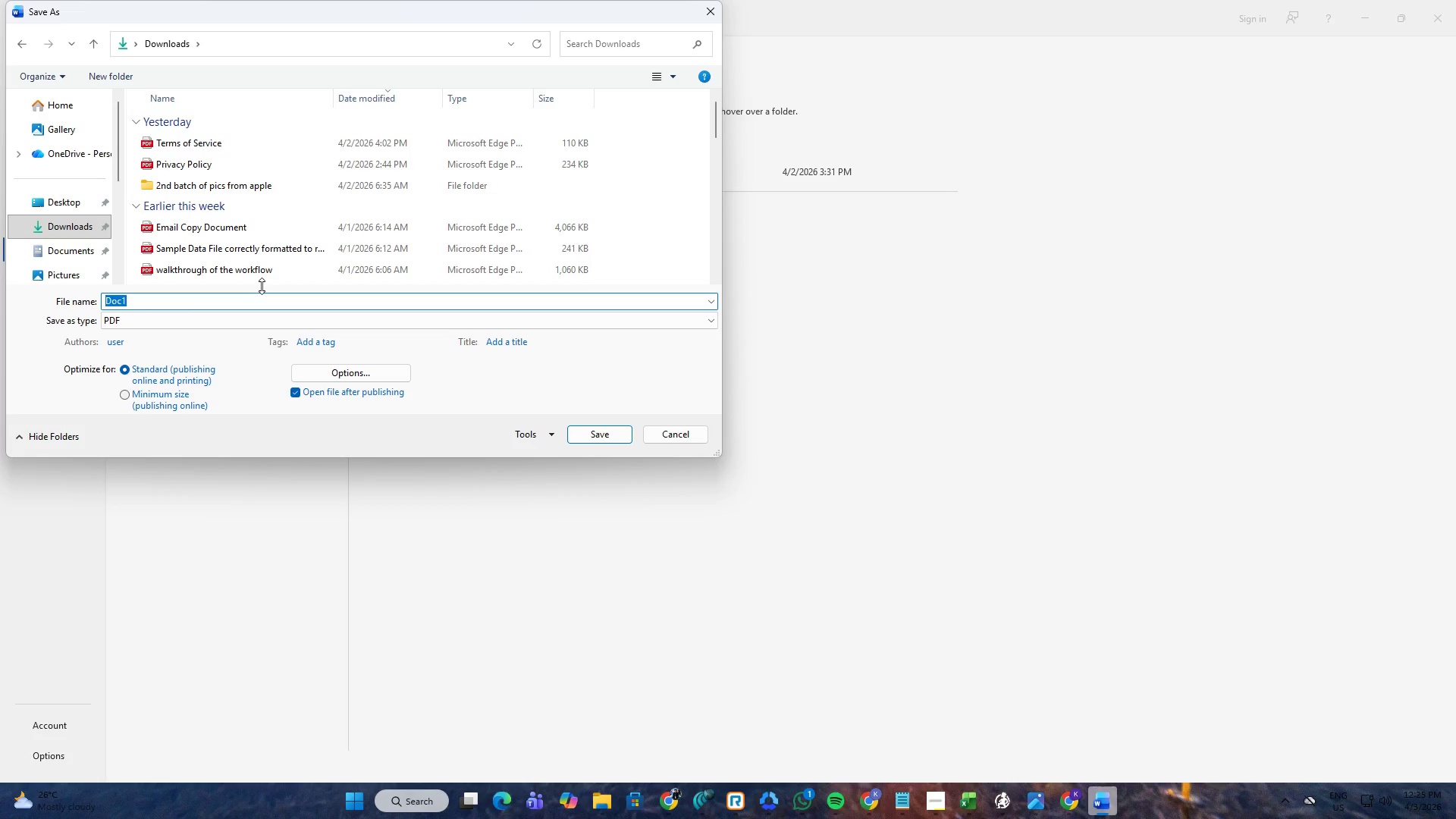 
type(page 1)
 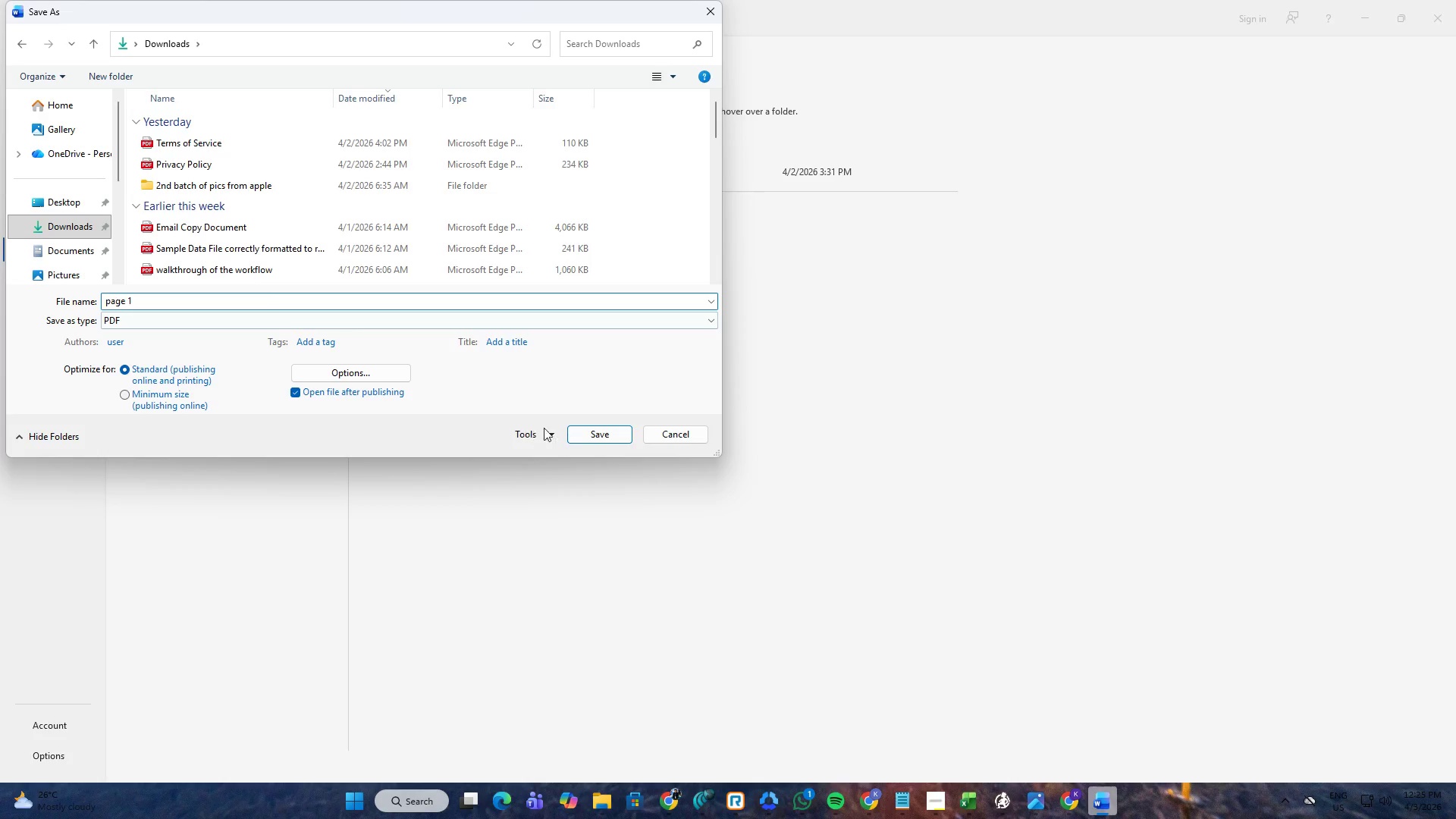 
left_click([594, 429])
 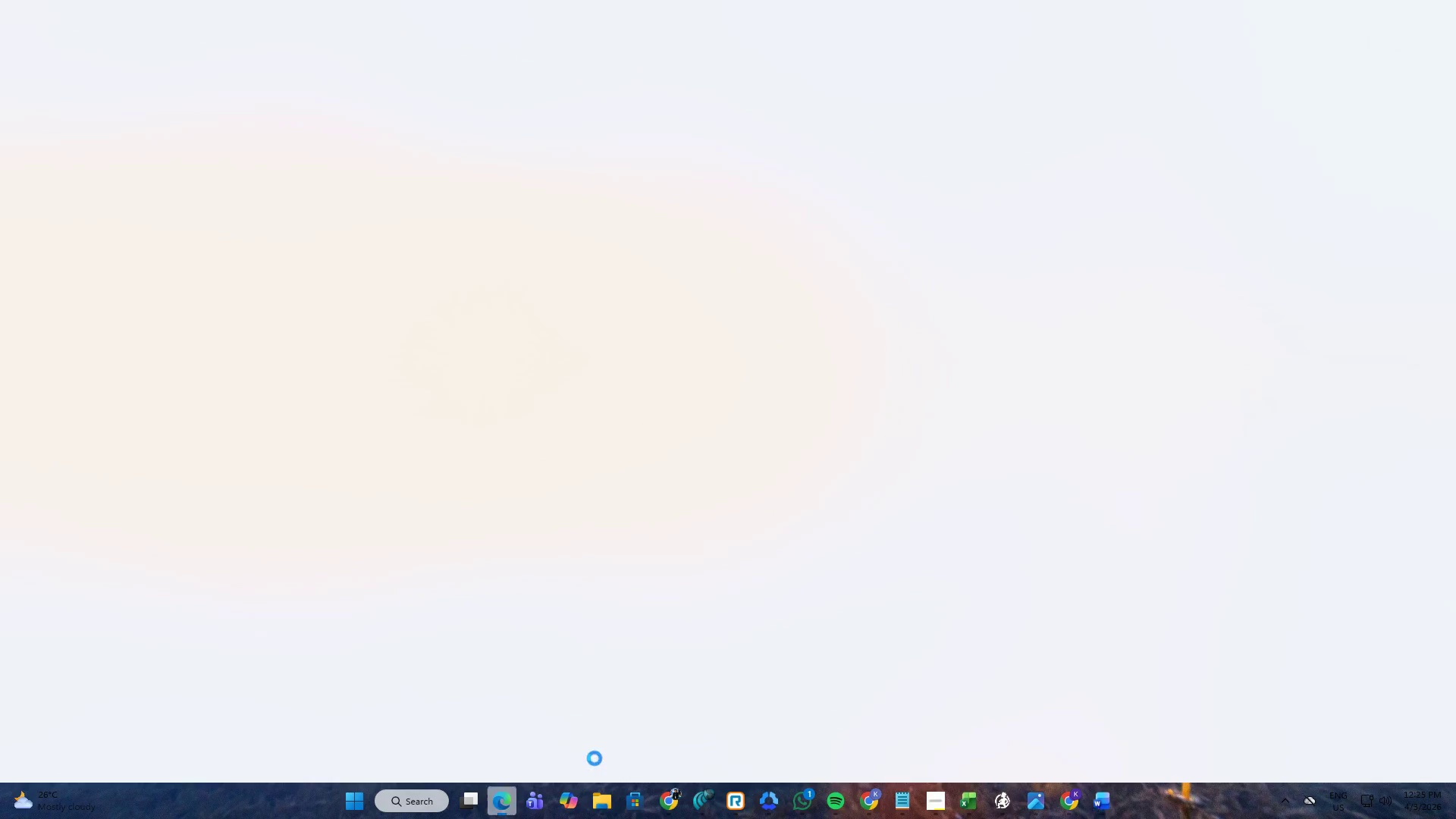 
left_click([594, 811])
 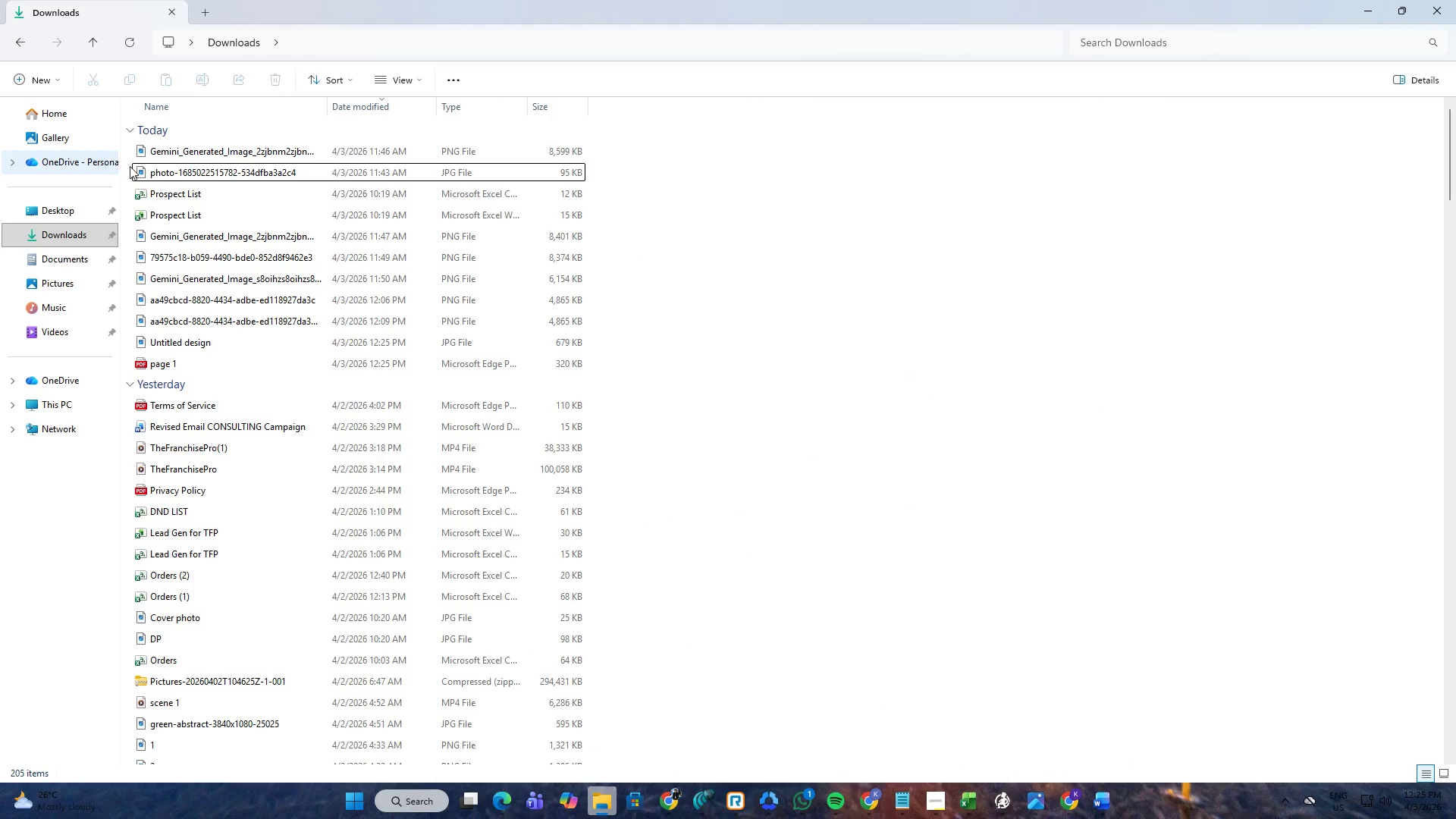 
left_click([721, 227])
 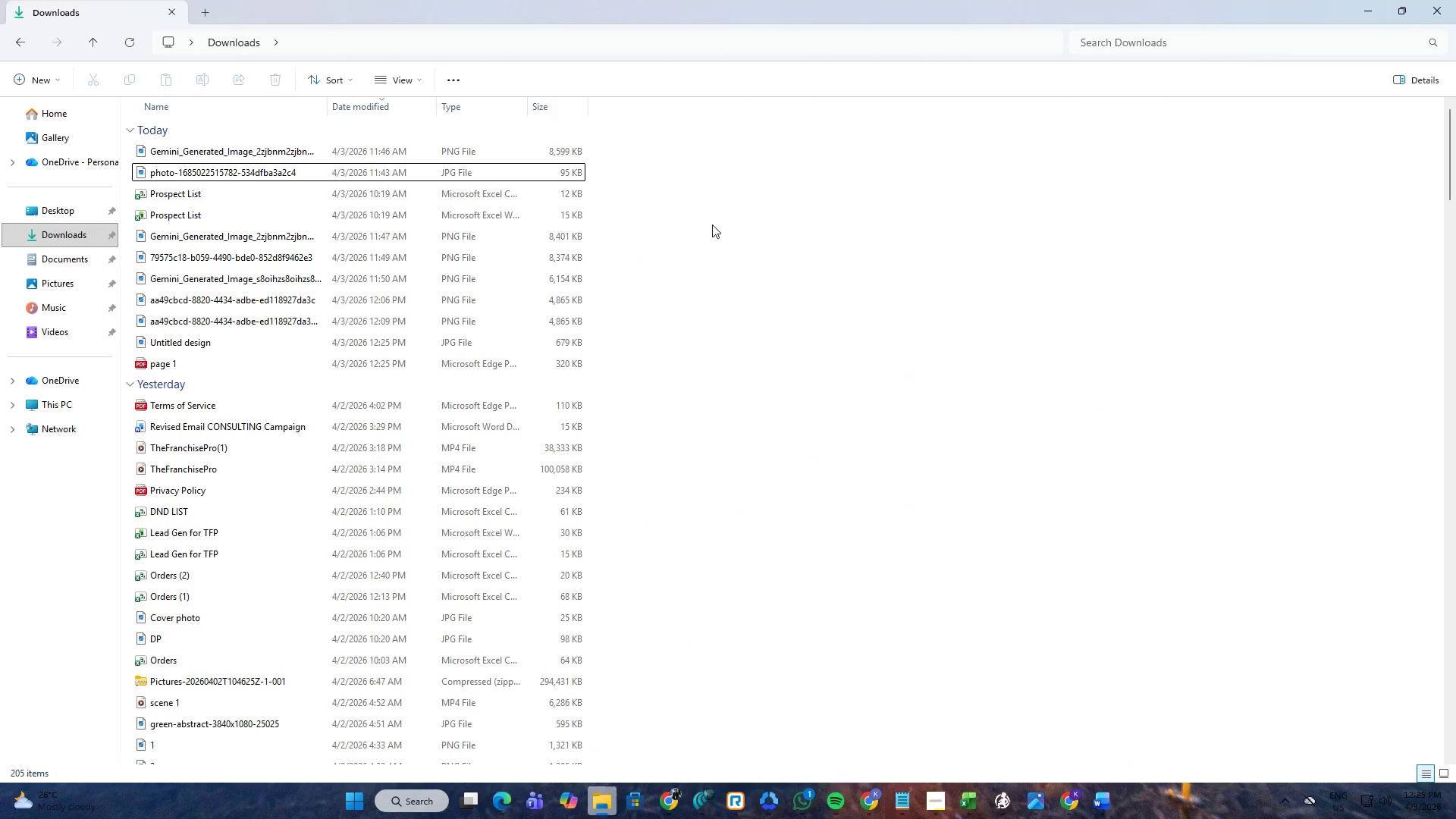 
key(F5)
 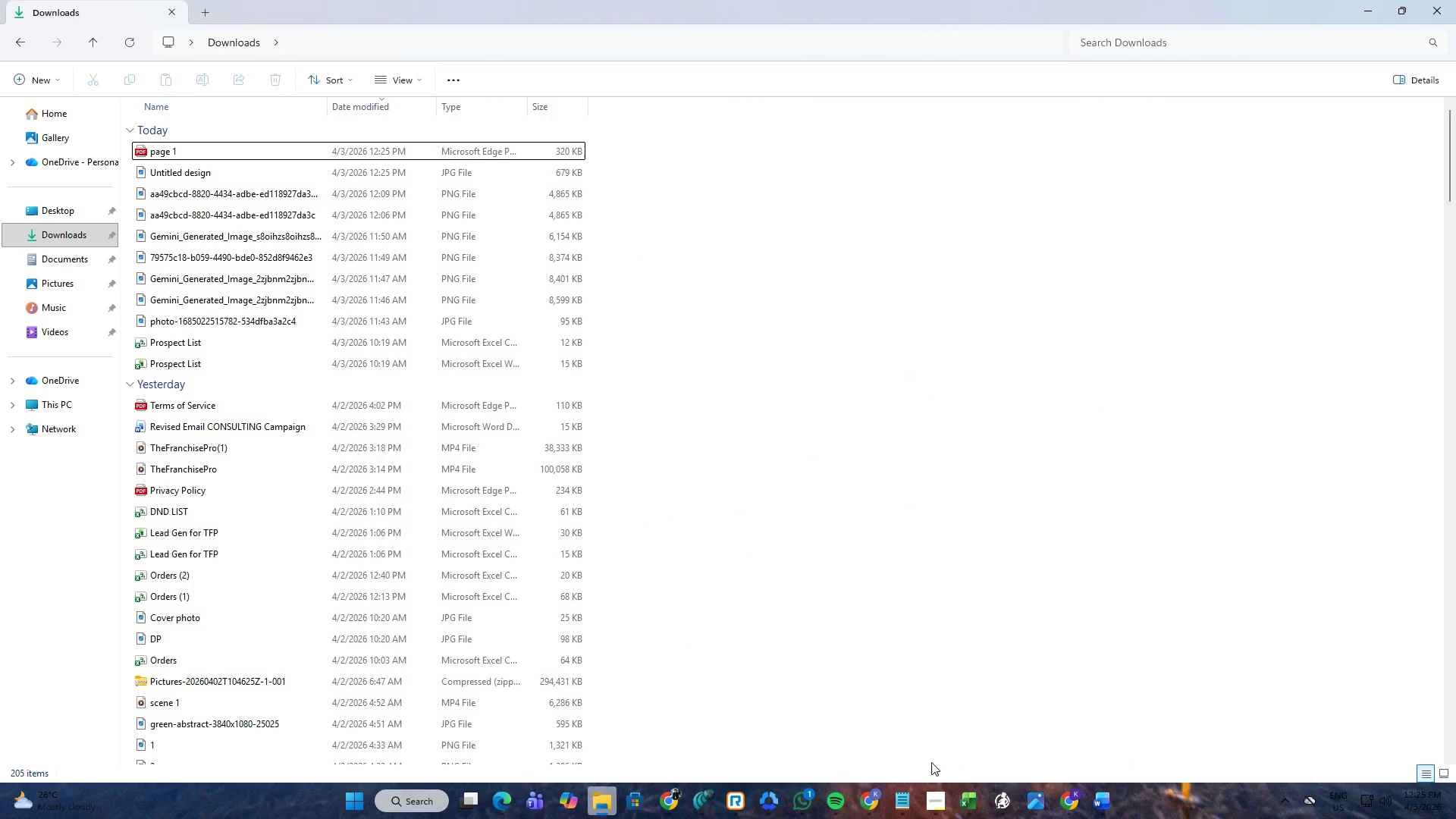 
left_click([1059, 798])
 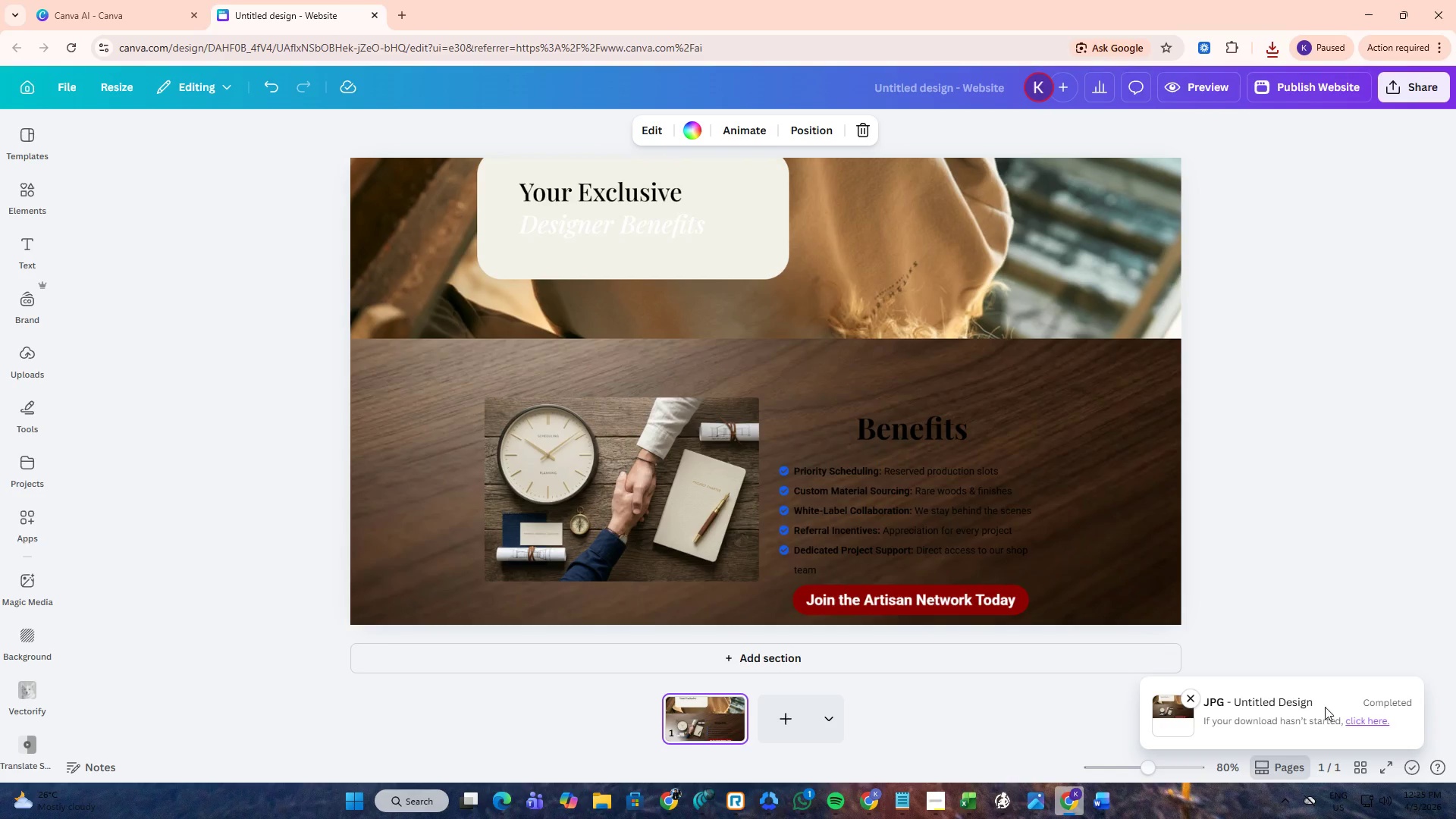 
left_click([1353, 723])
 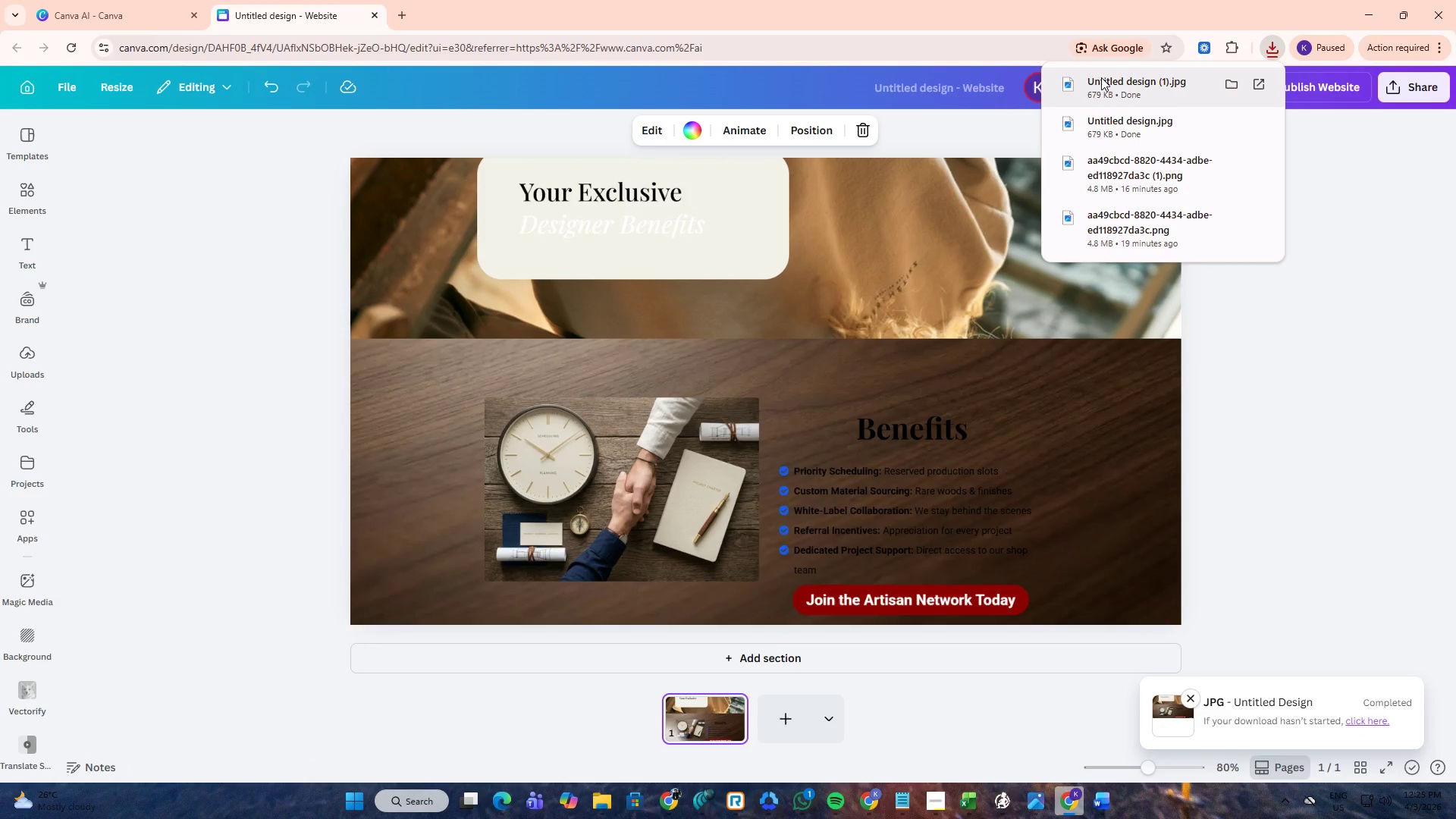 
key(Alt+AltLeft)
 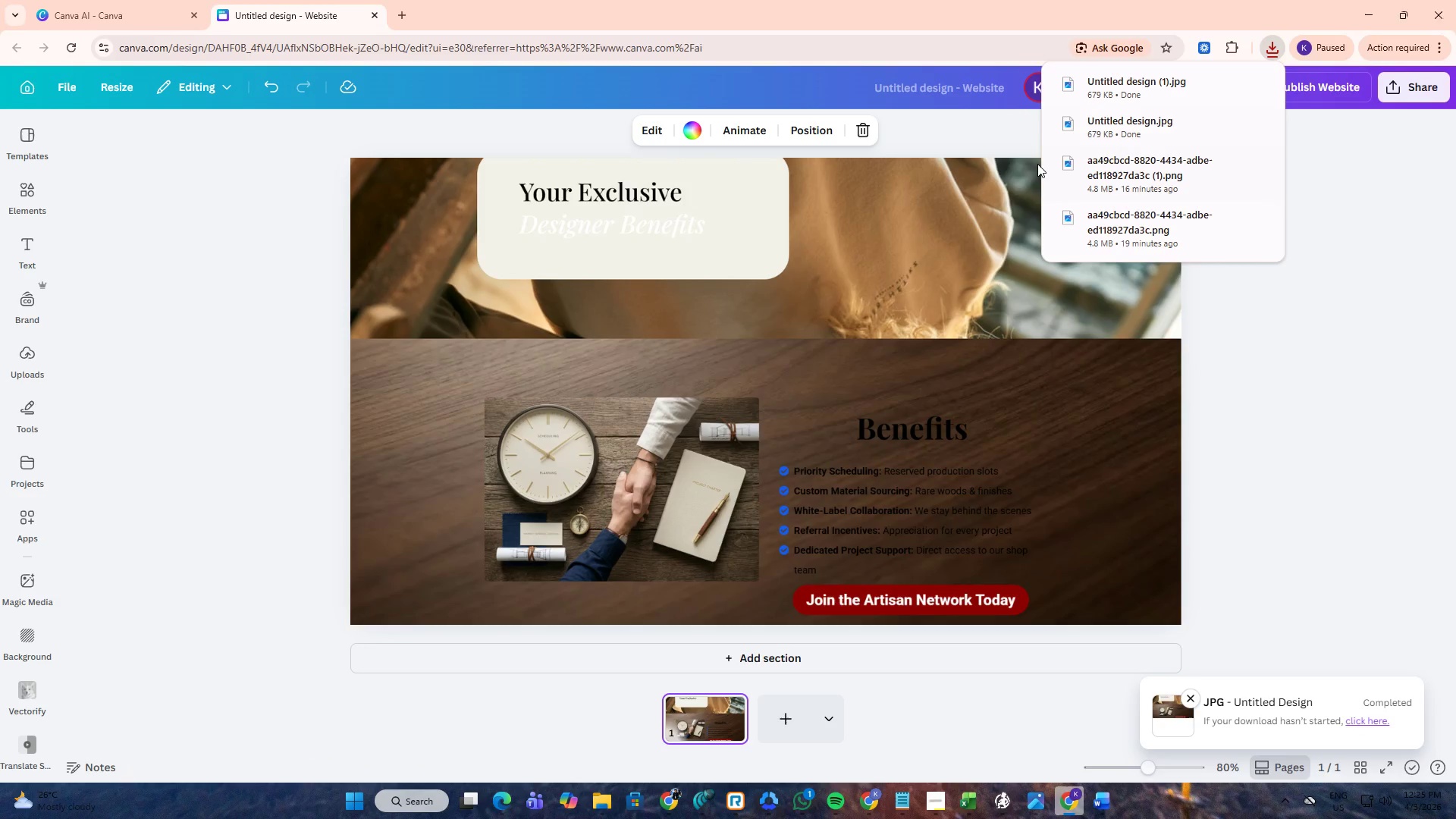 
key(Alt+Tab)
 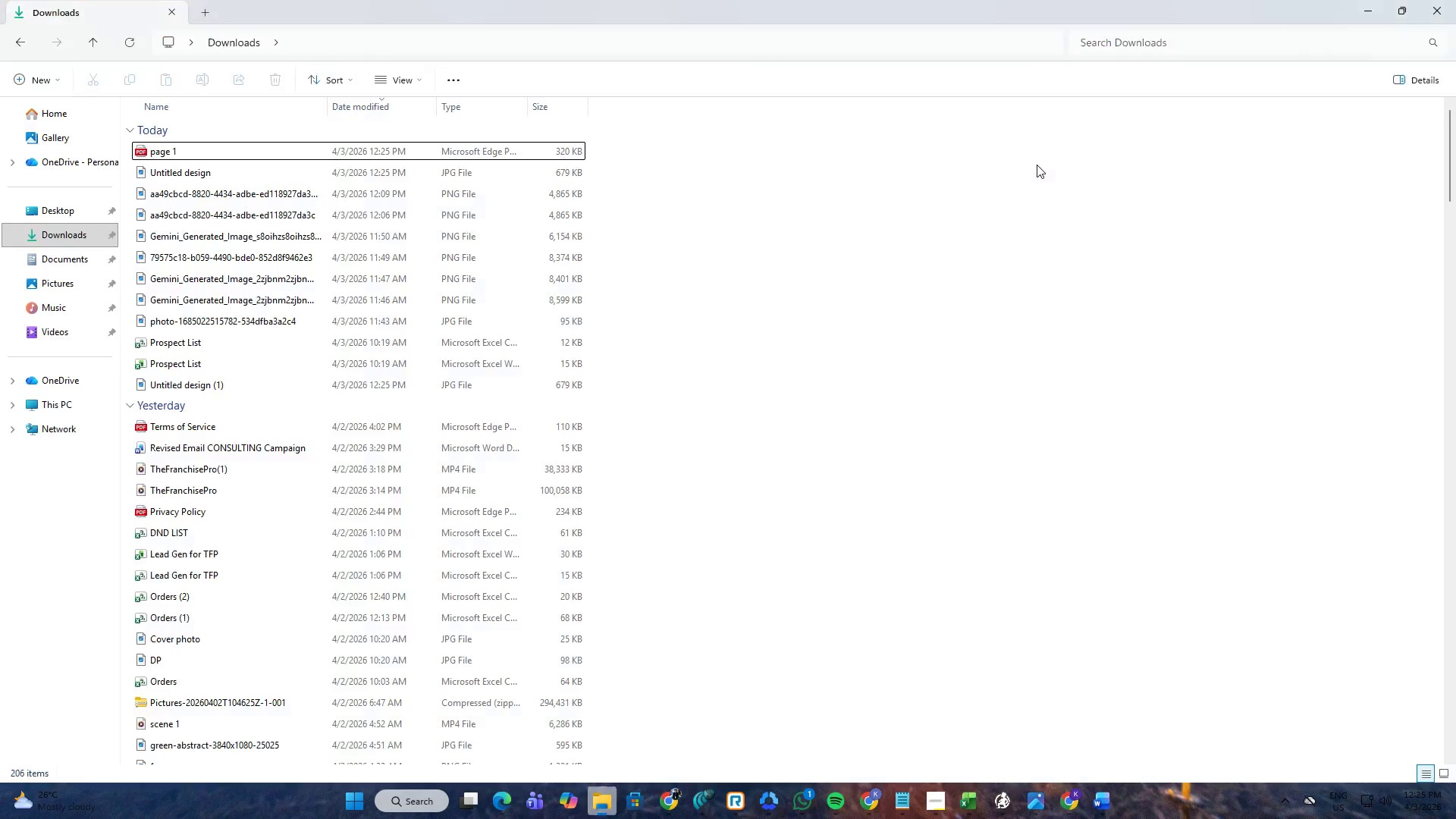 
key(Alt+AltLeft)
 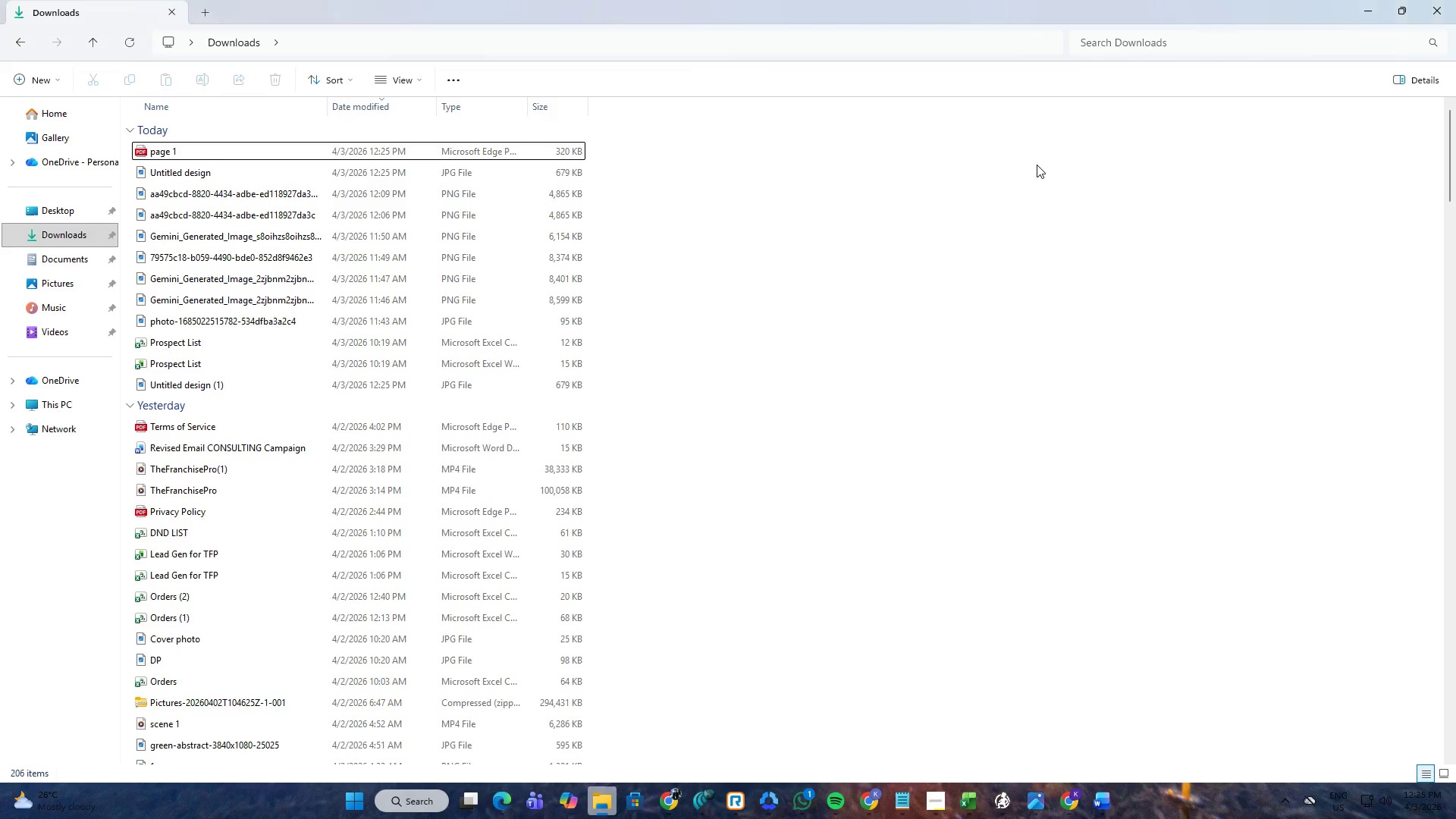 
key(Alt+Tab)
 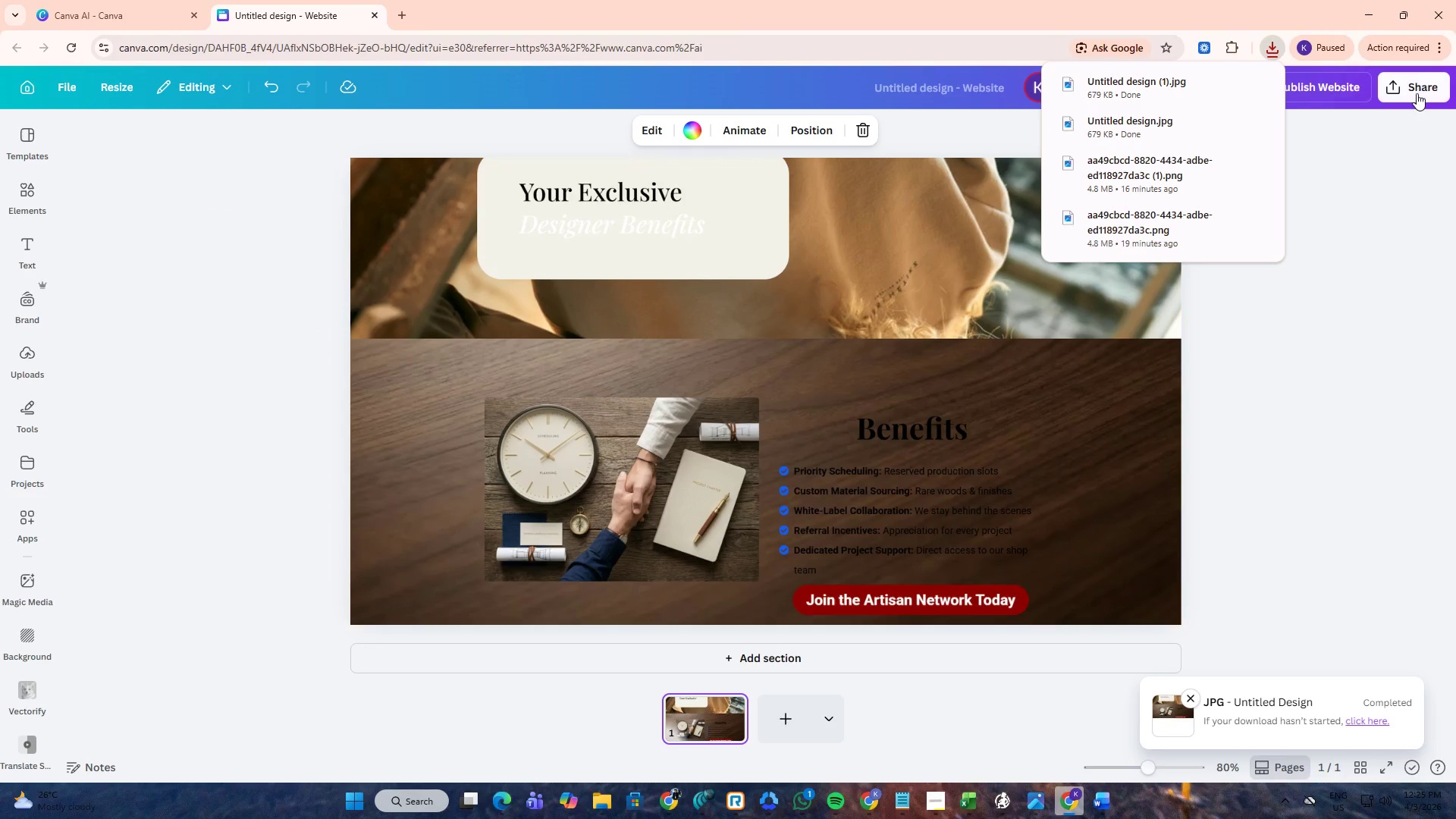 
left_click([1417, 93])
 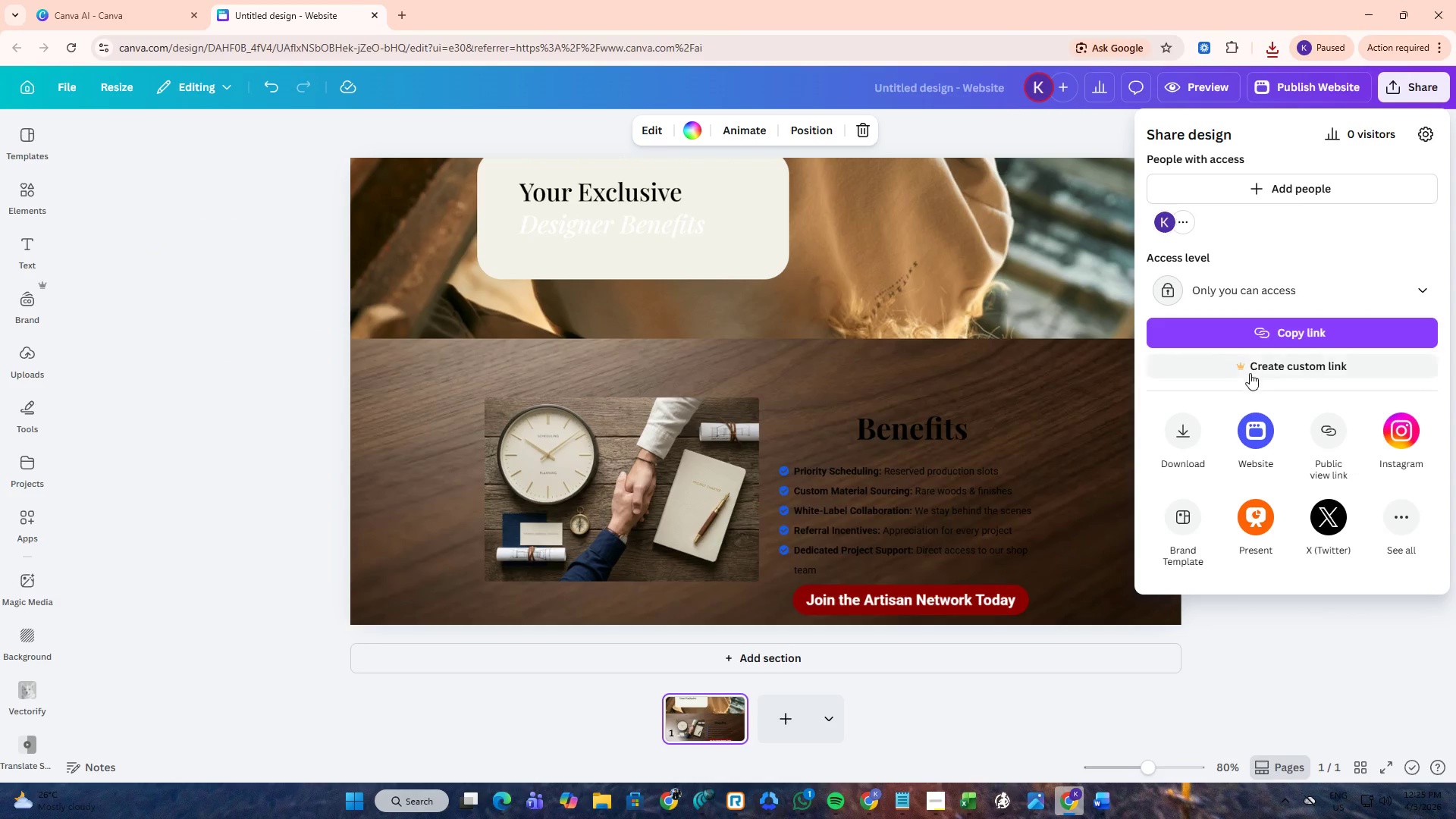 
left_click([1196, 441])
 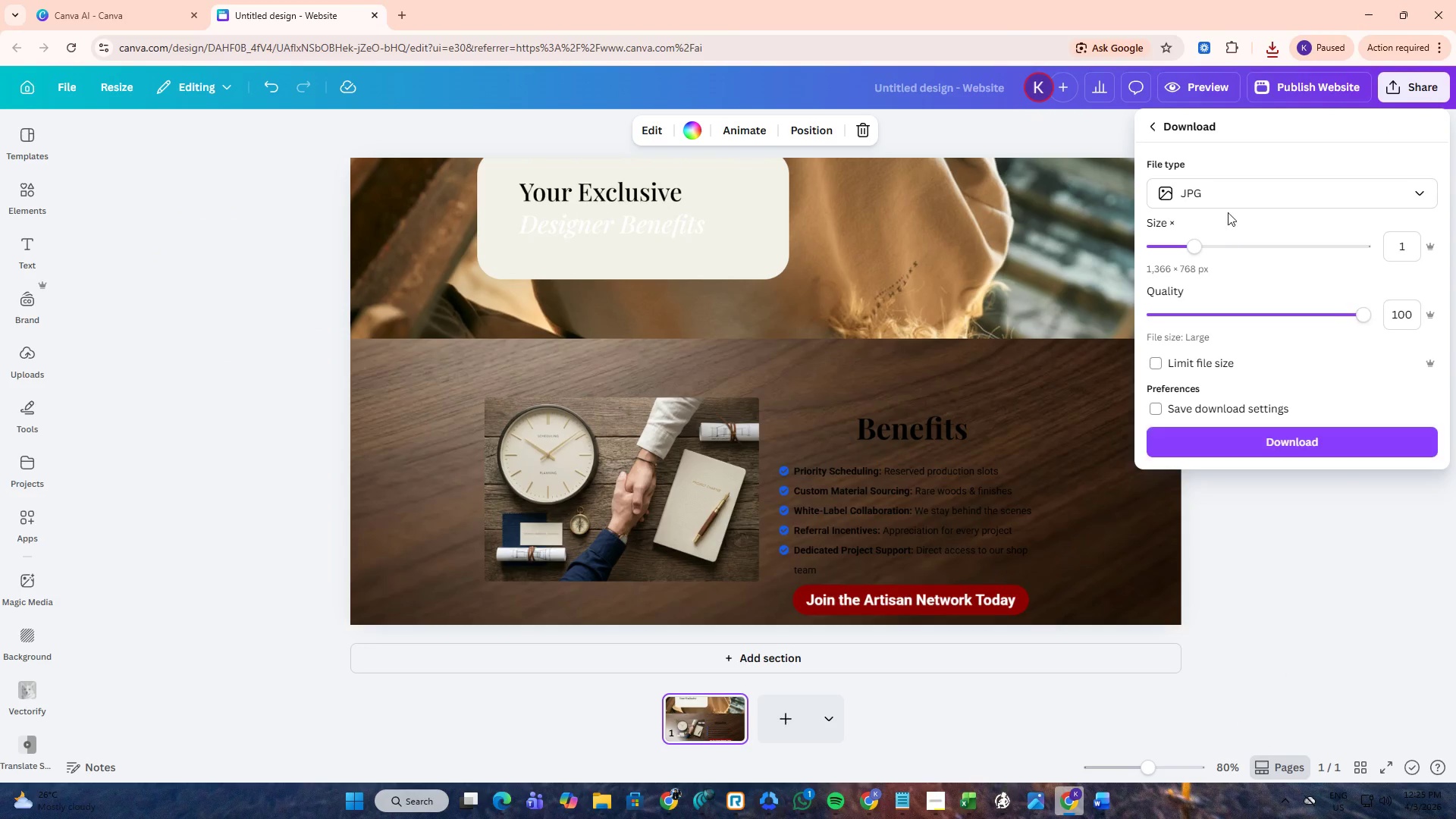 
left_click([1232, 188])
 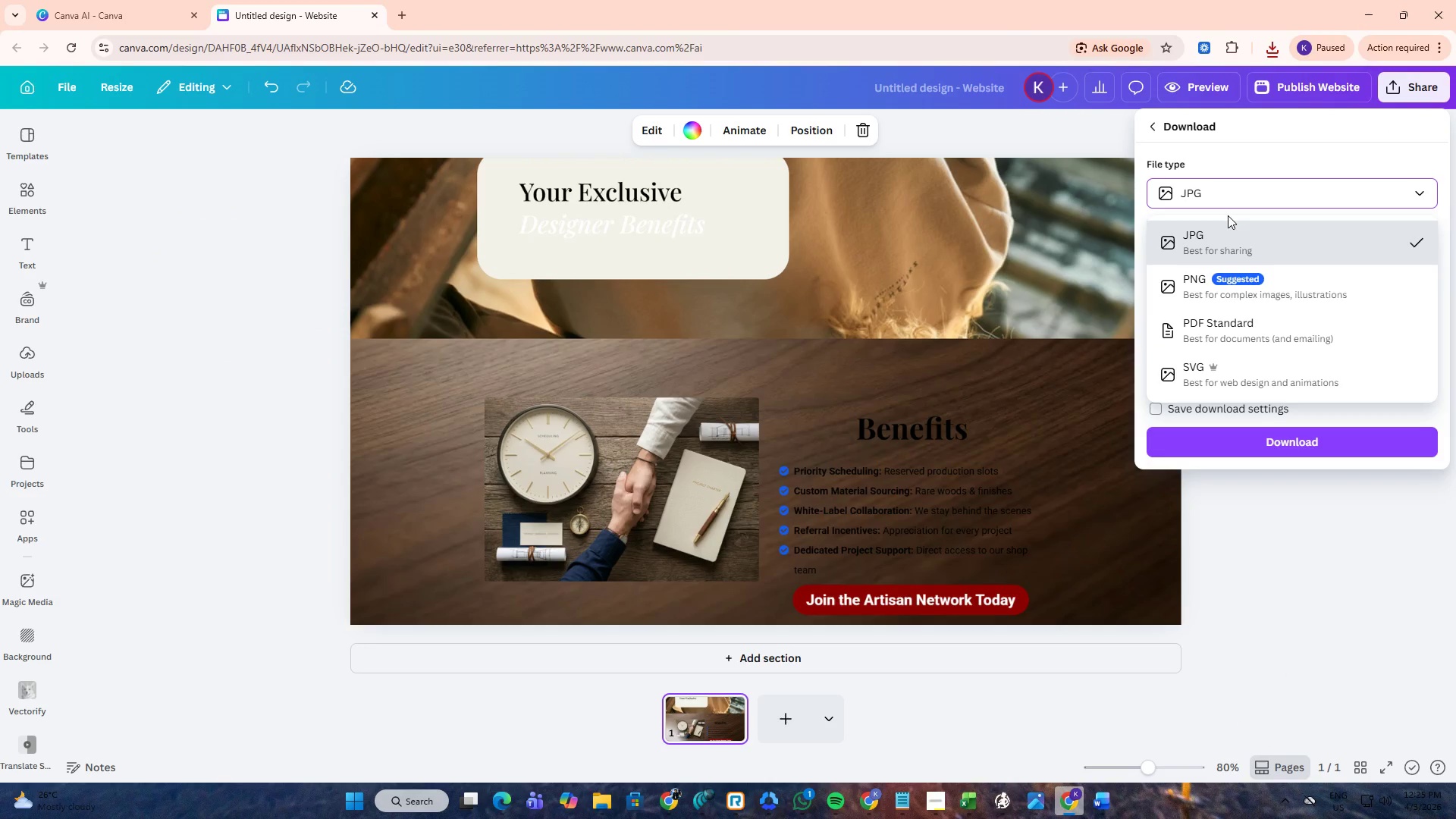 
left_click([1218, 320])
 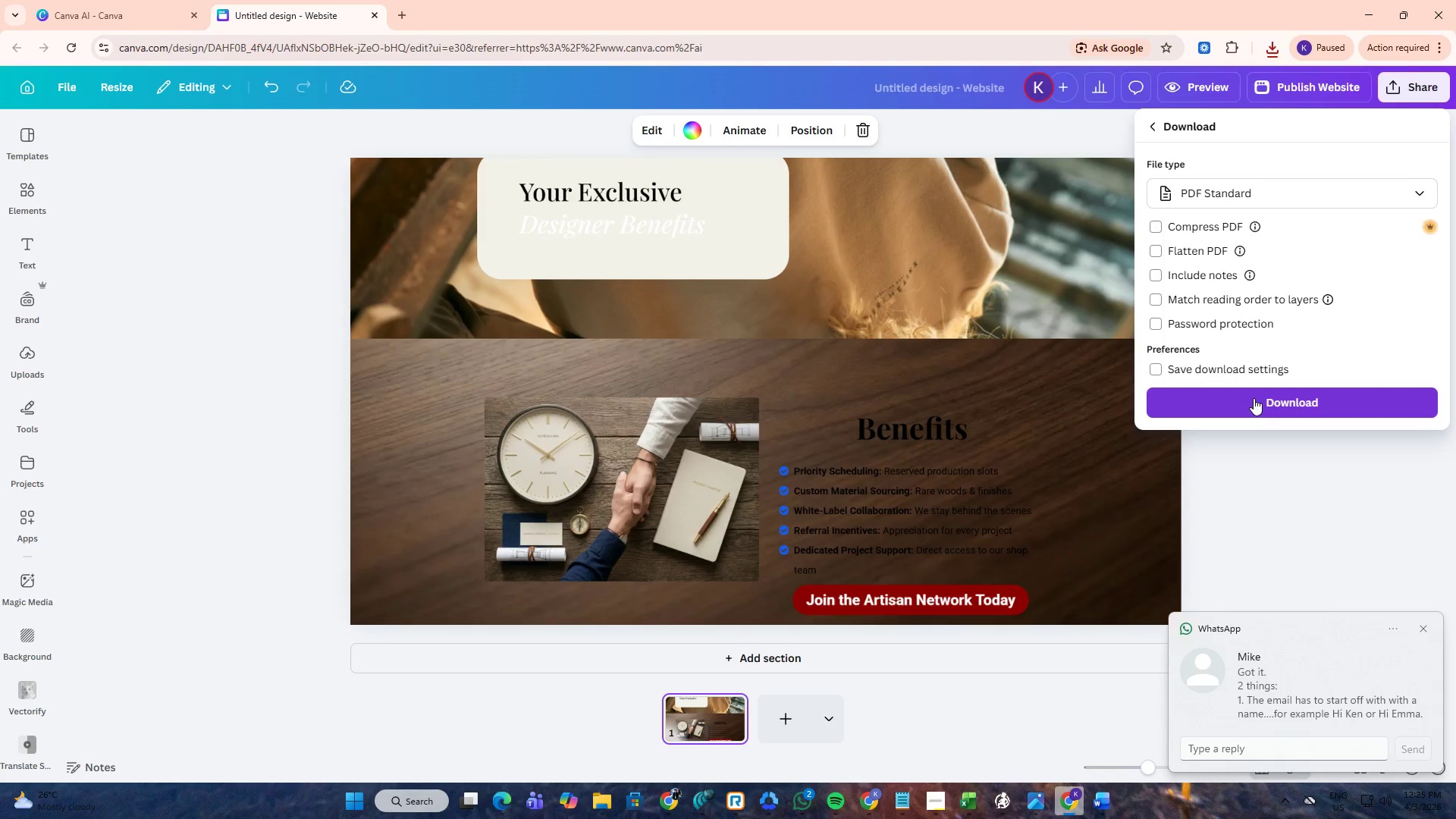 
left_click([1254, 398])
 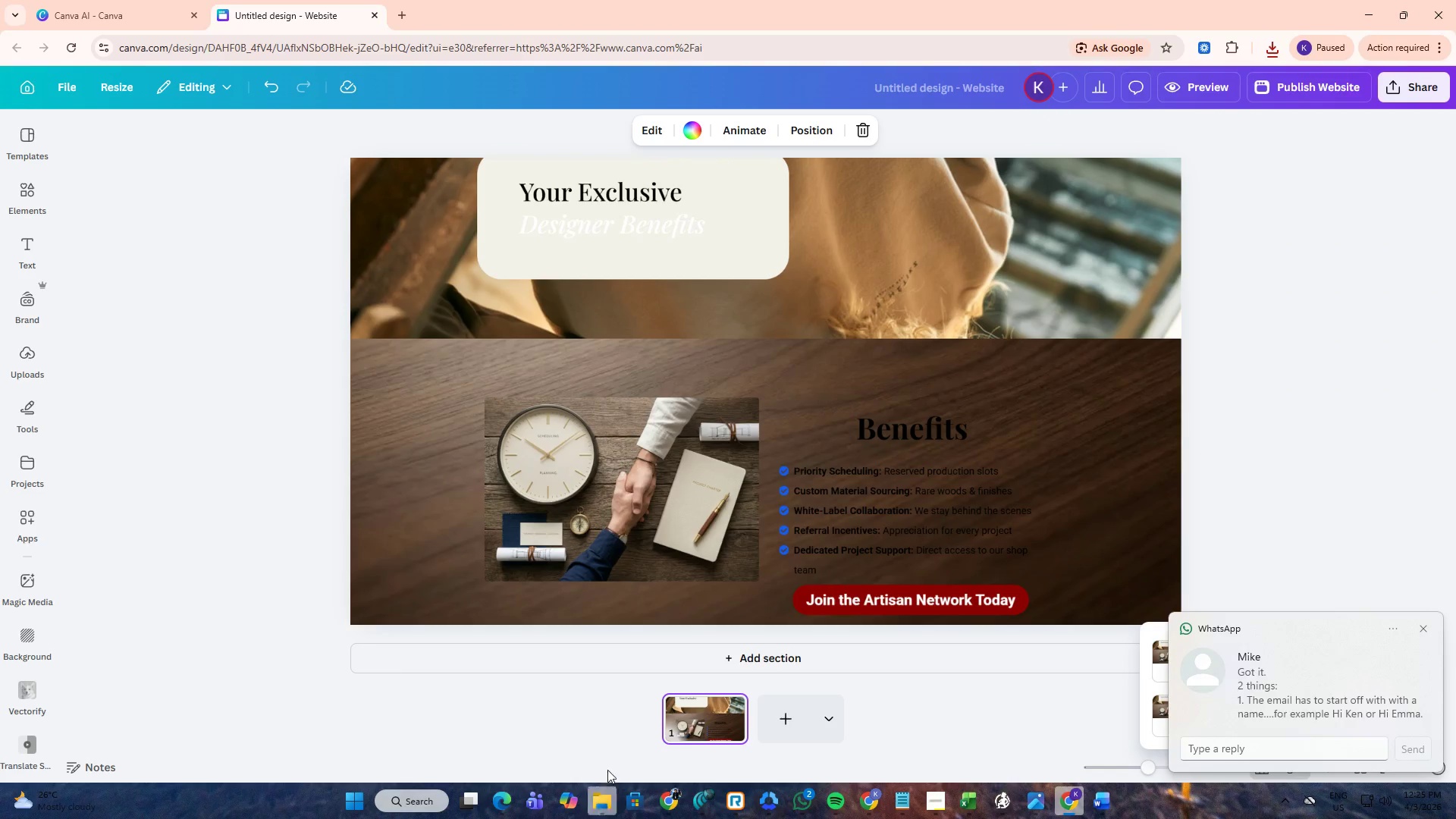 
left_click([1271, 47])
 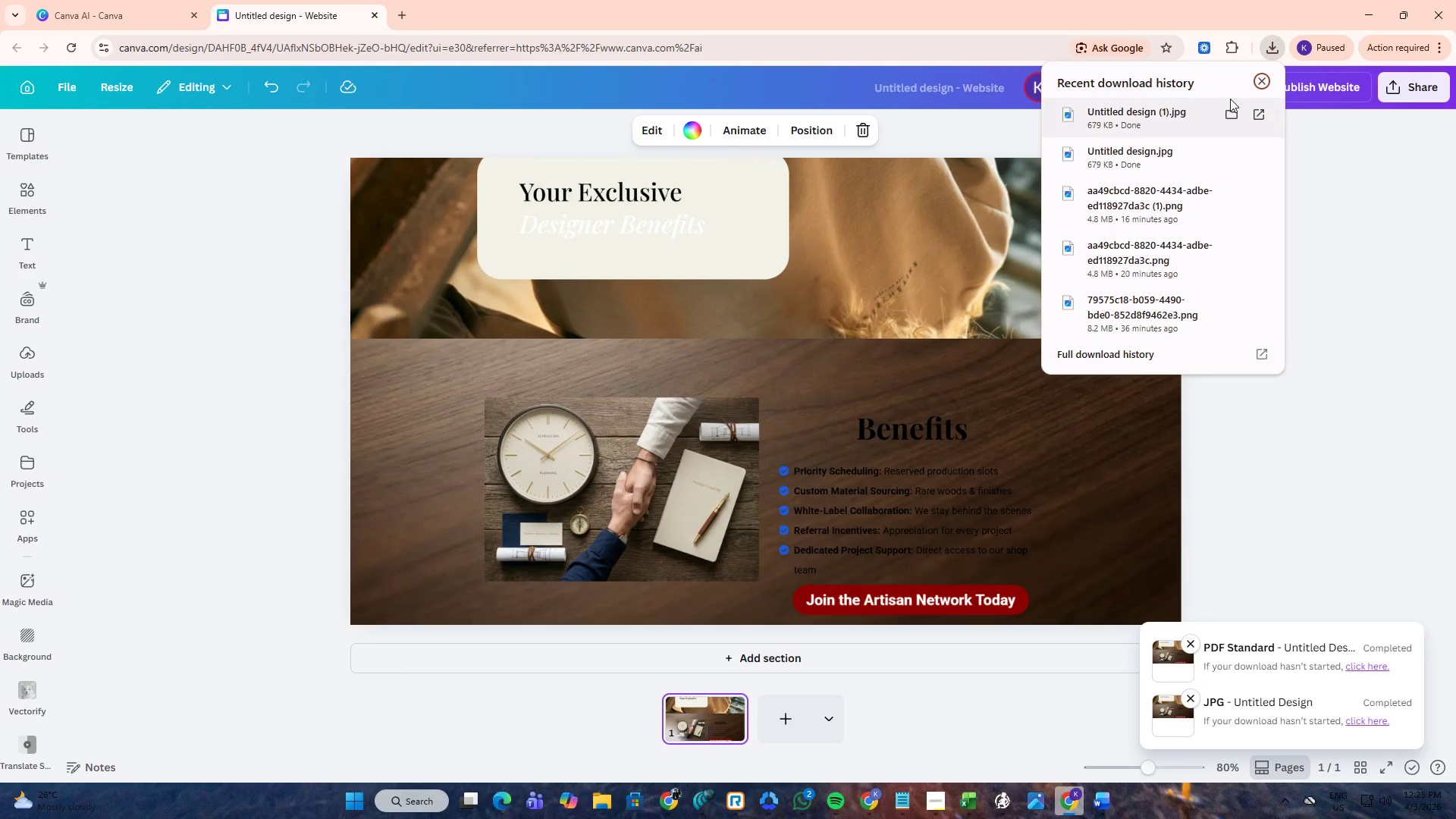 
left_click([1263, 80])
 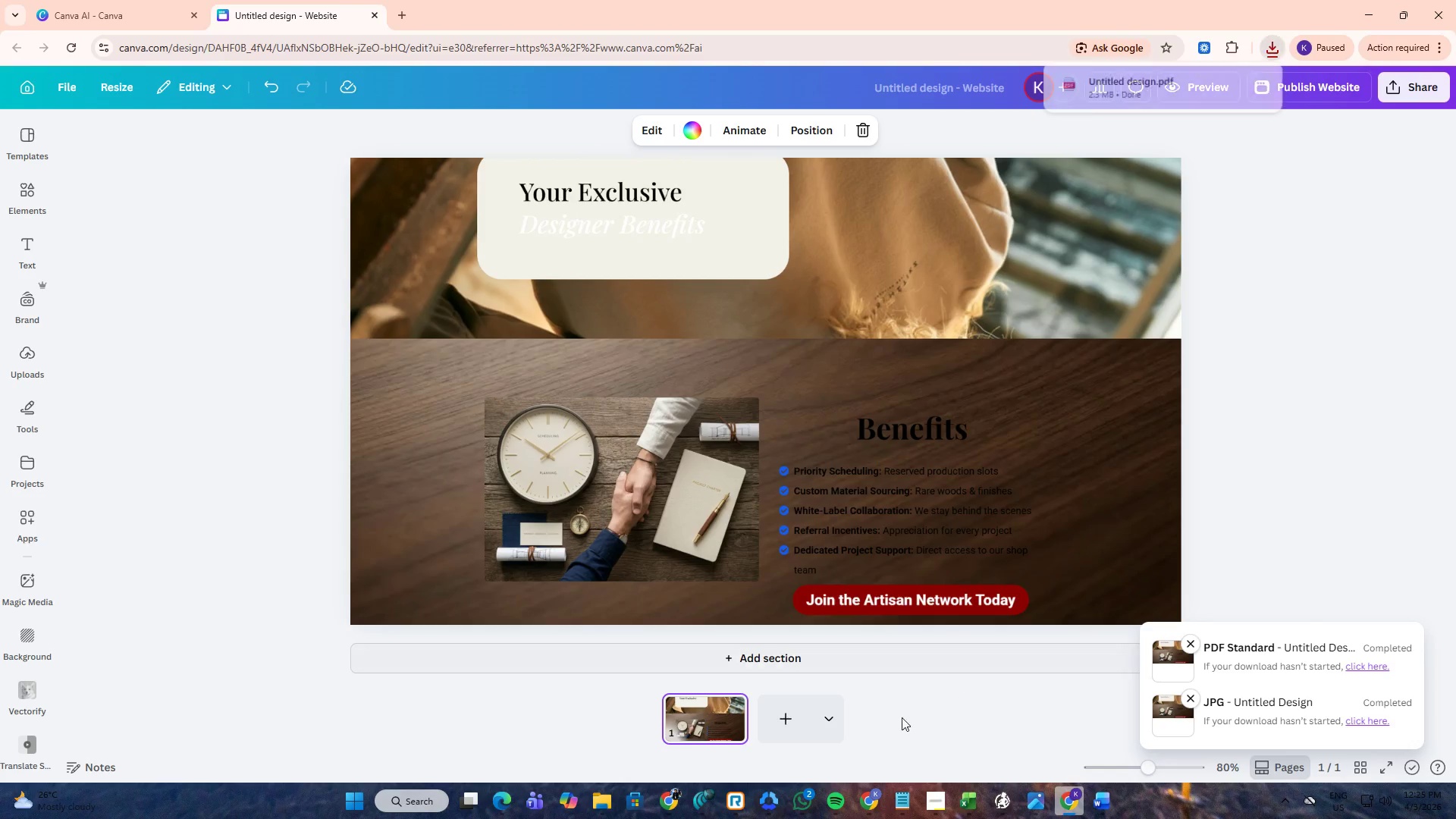 
left_click([1134, 94])
 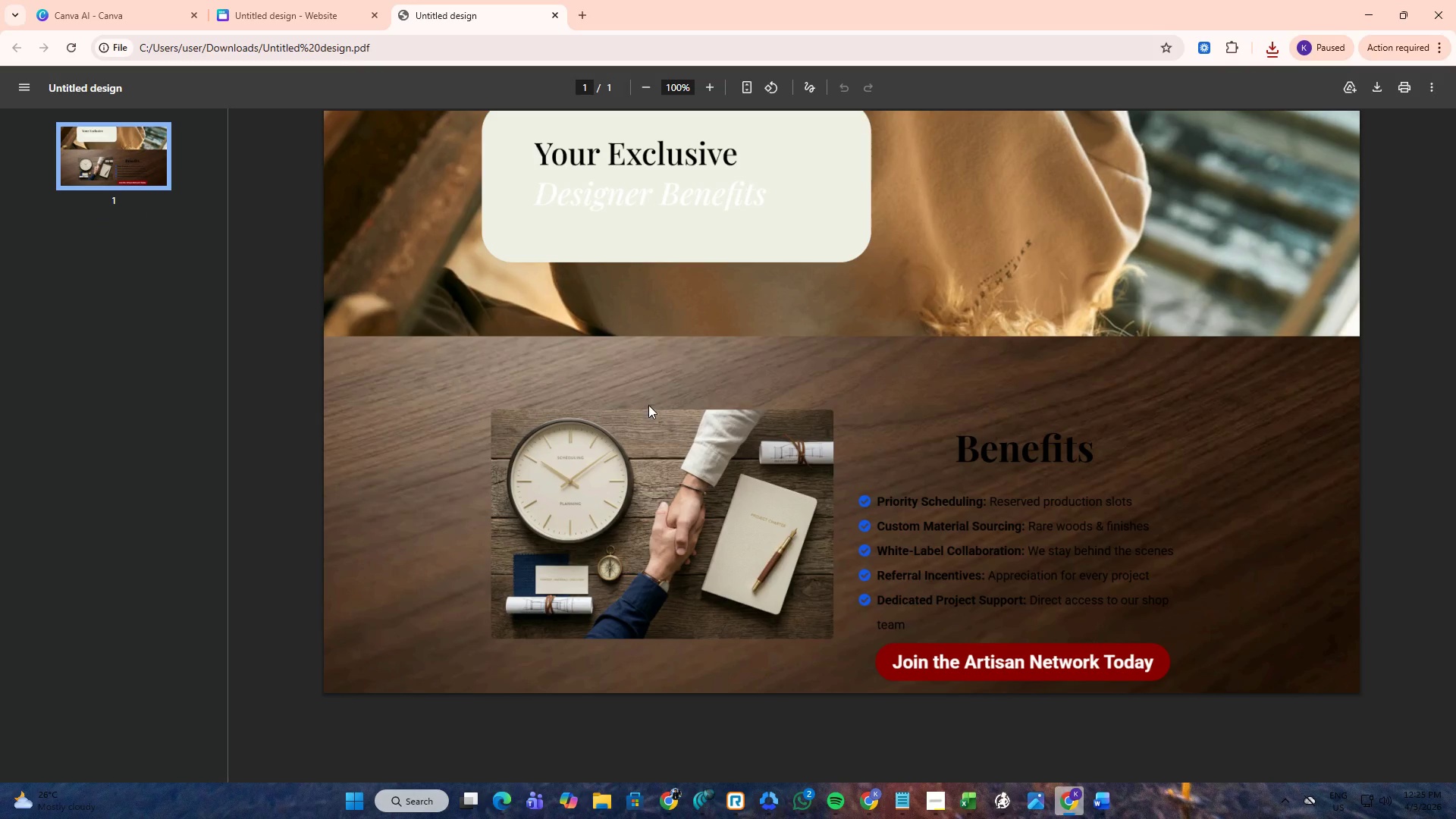 
hold_key(key=ControlLeft, duration=0.45)
 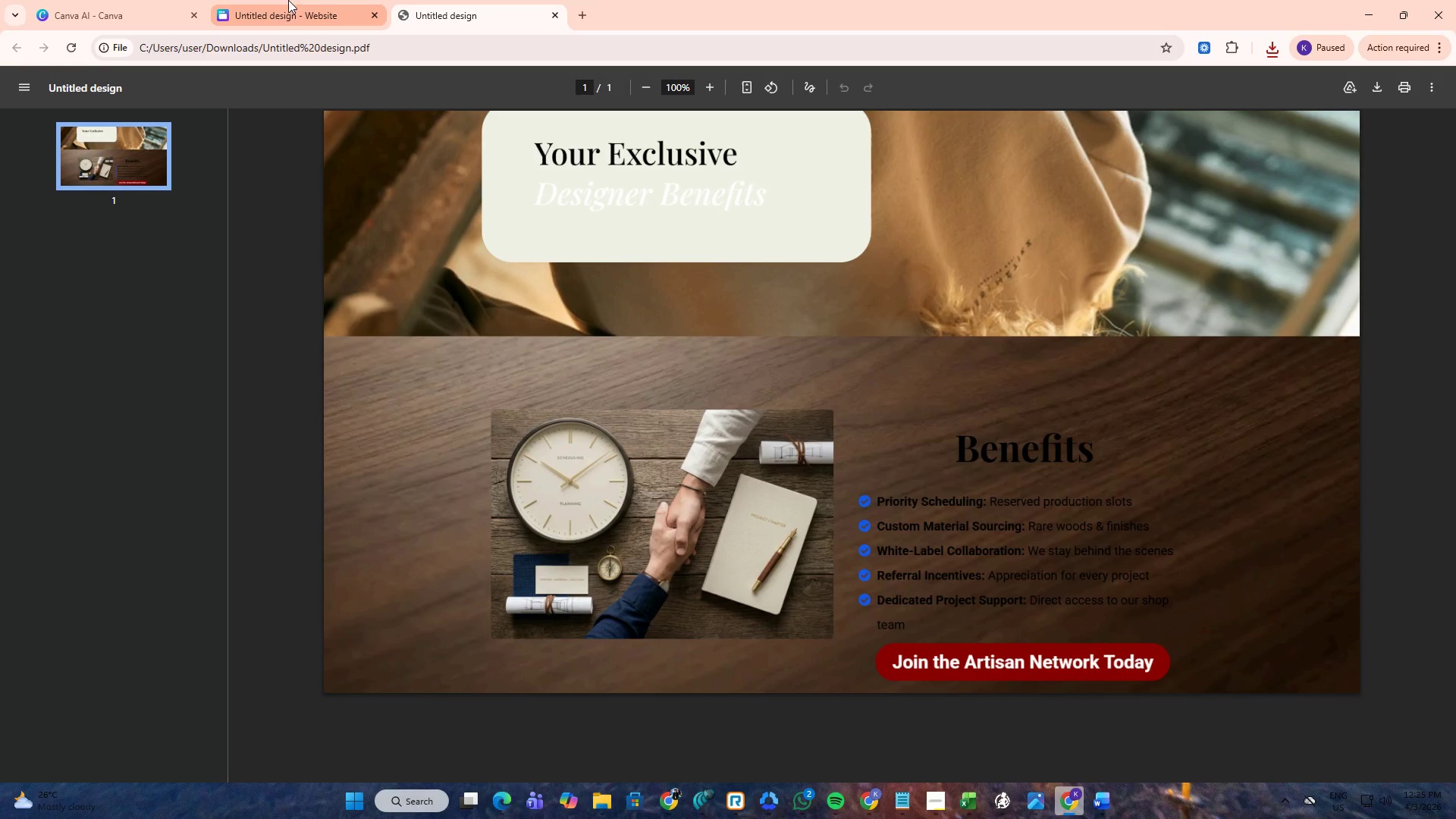 
key(Control+W)
 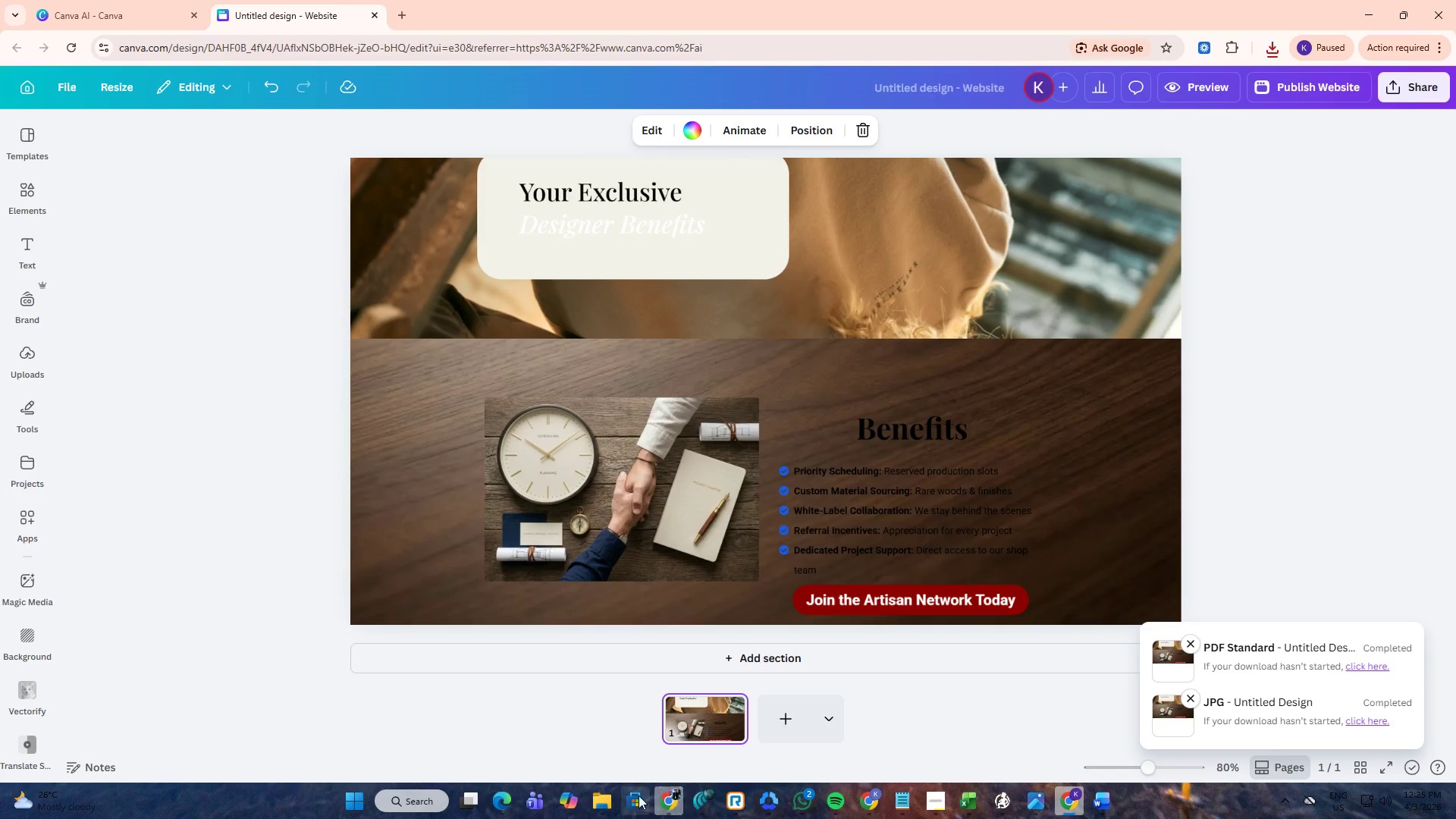 
left_click([608, 797])
 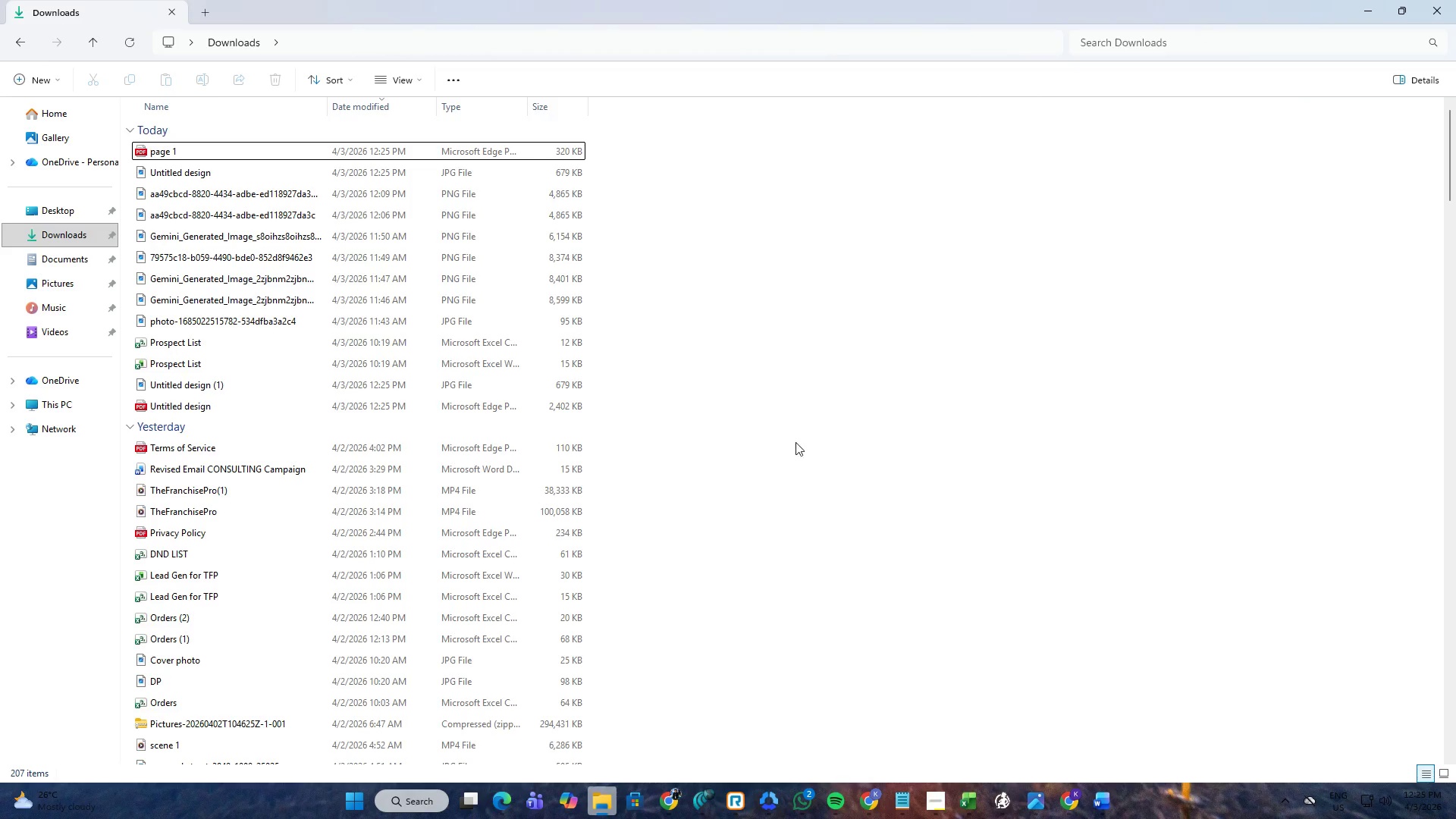 
left_click([846, 377])
 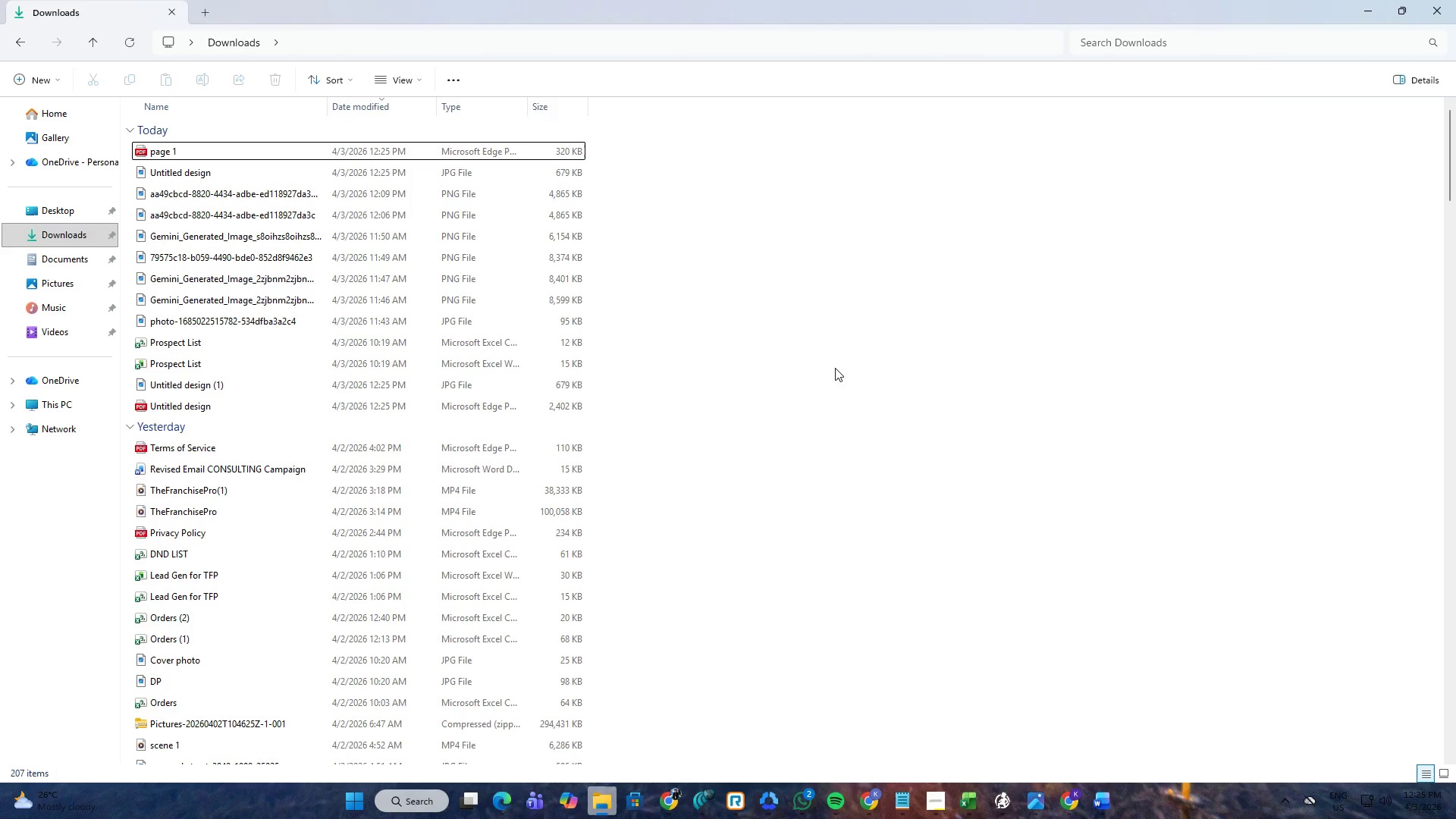 
key(F5)
 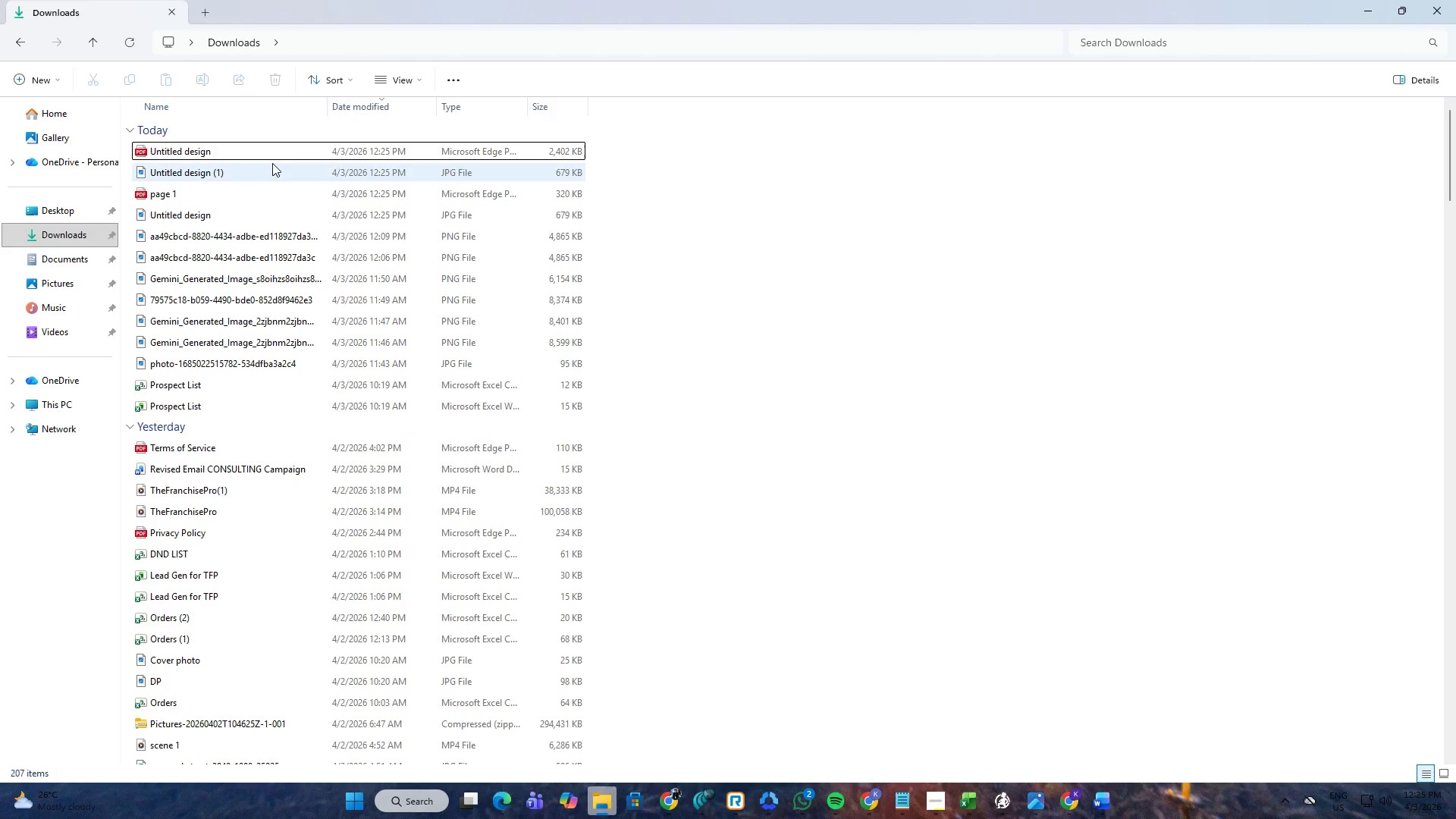 
left_click([276, 152])
 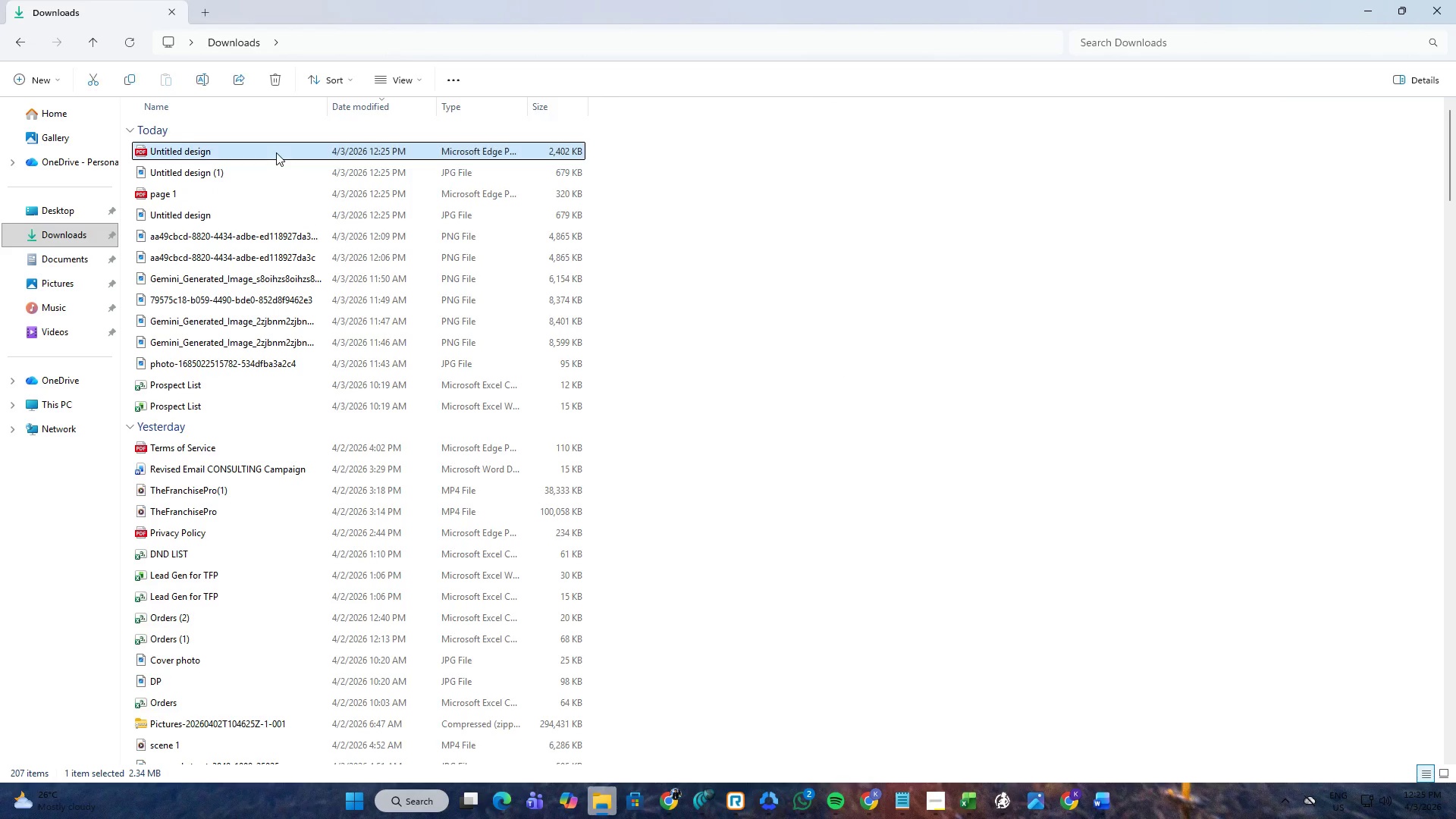 
right_click([276, 152])
 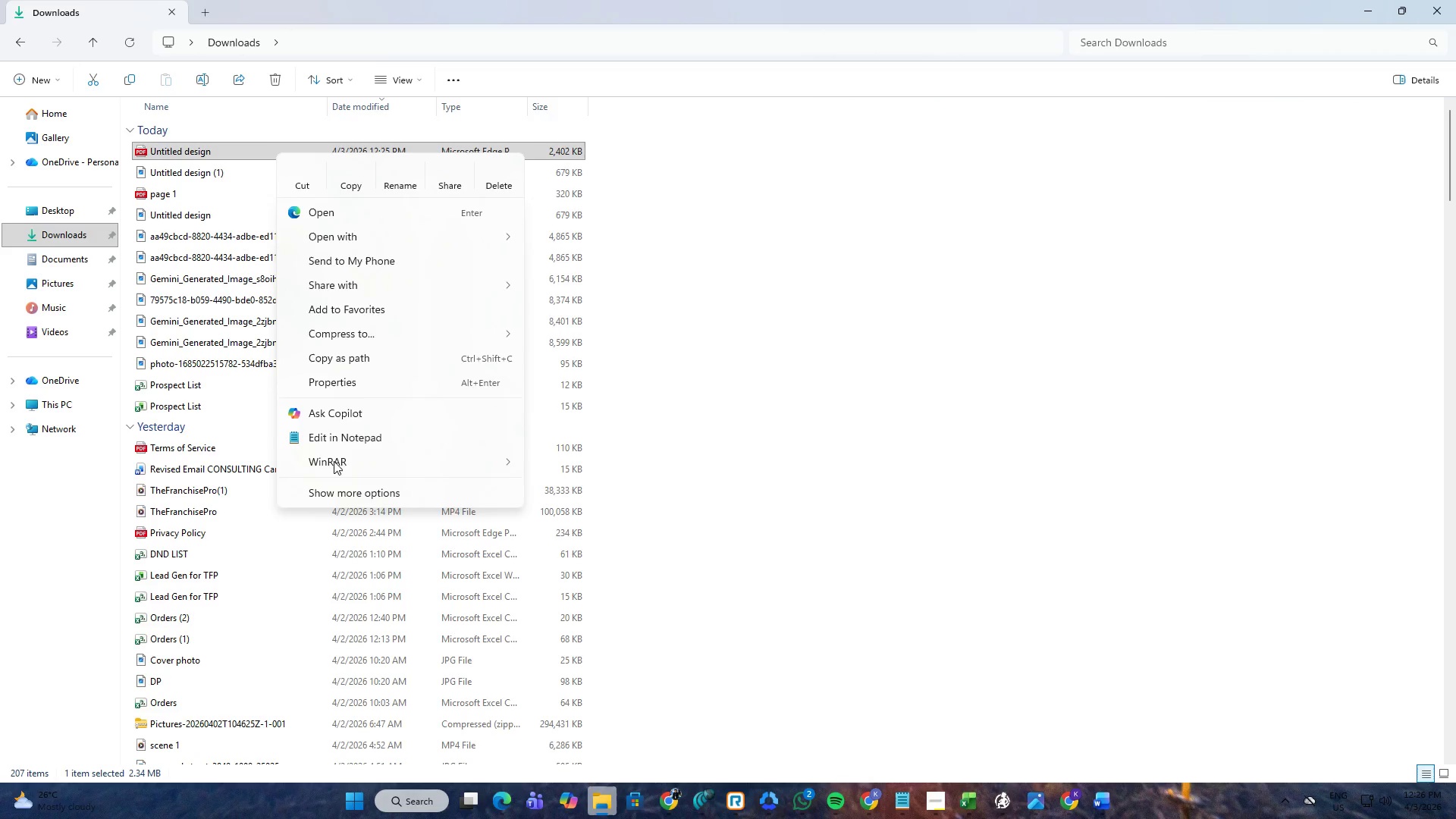 
left_click_drag(start_coordinate=[344, 494], to_coordinate=[375, 325])
 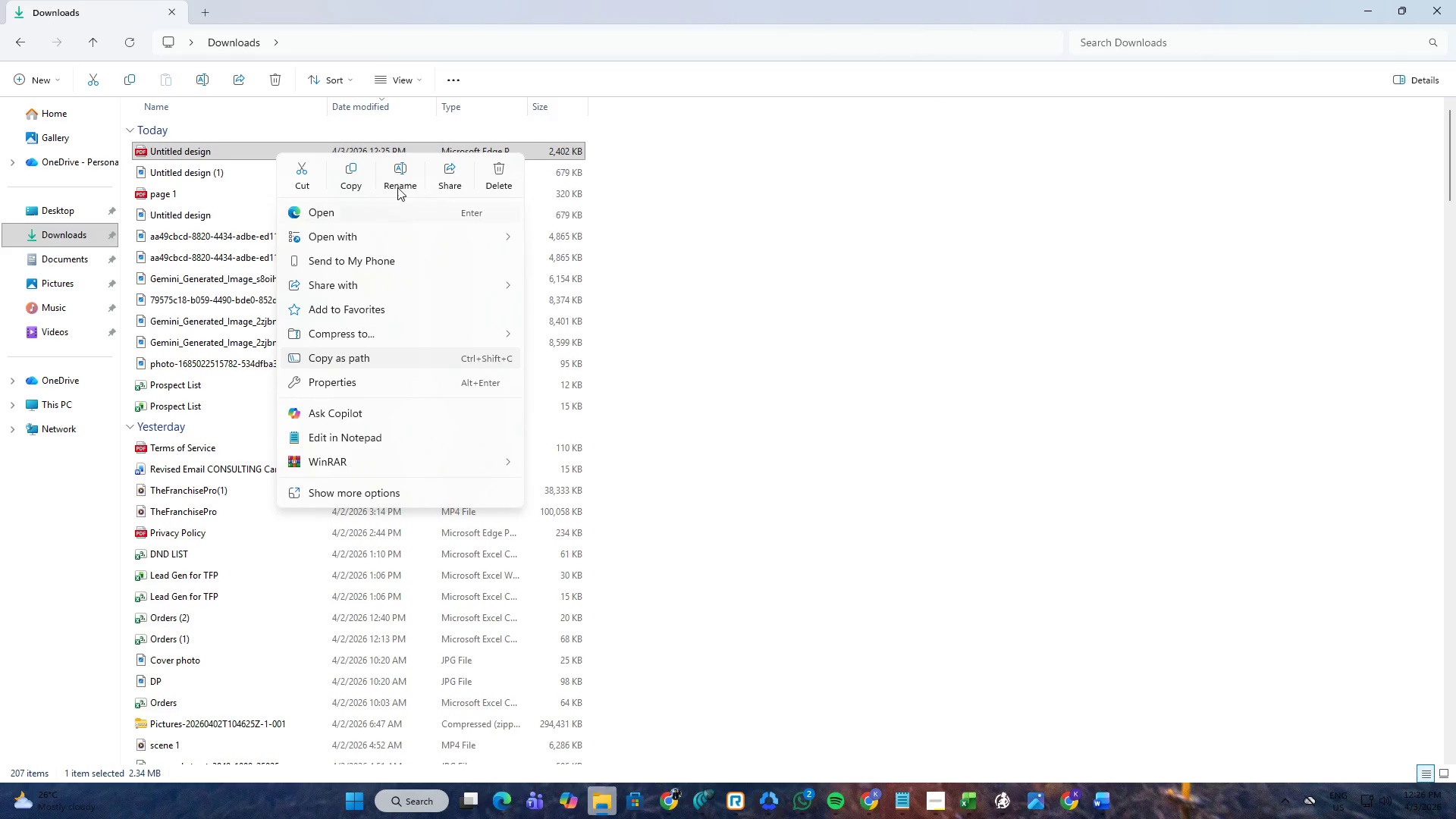 
left_click([397, 185])
 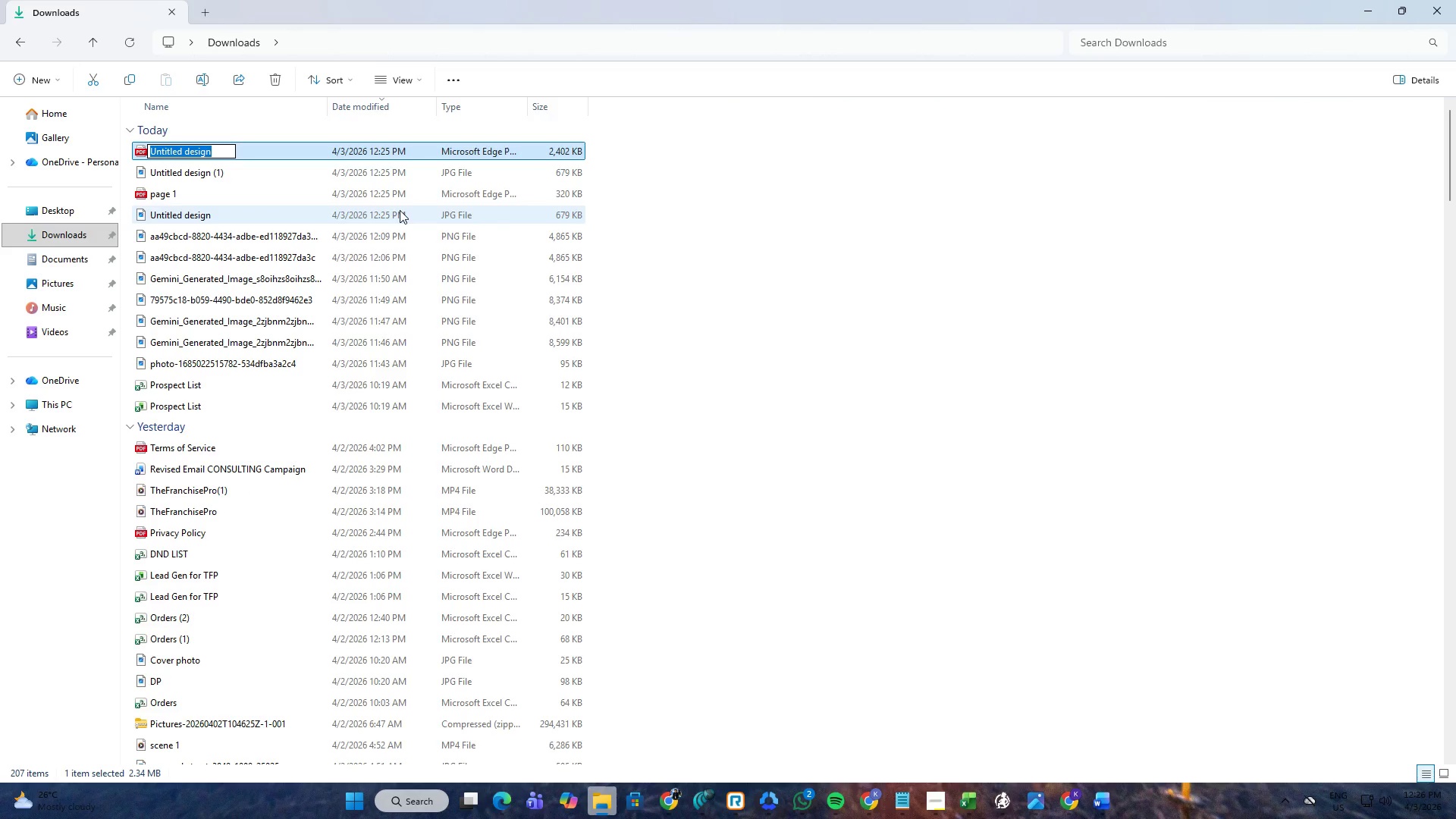 
type(pagew)
key(Backspace)
type( 2)
 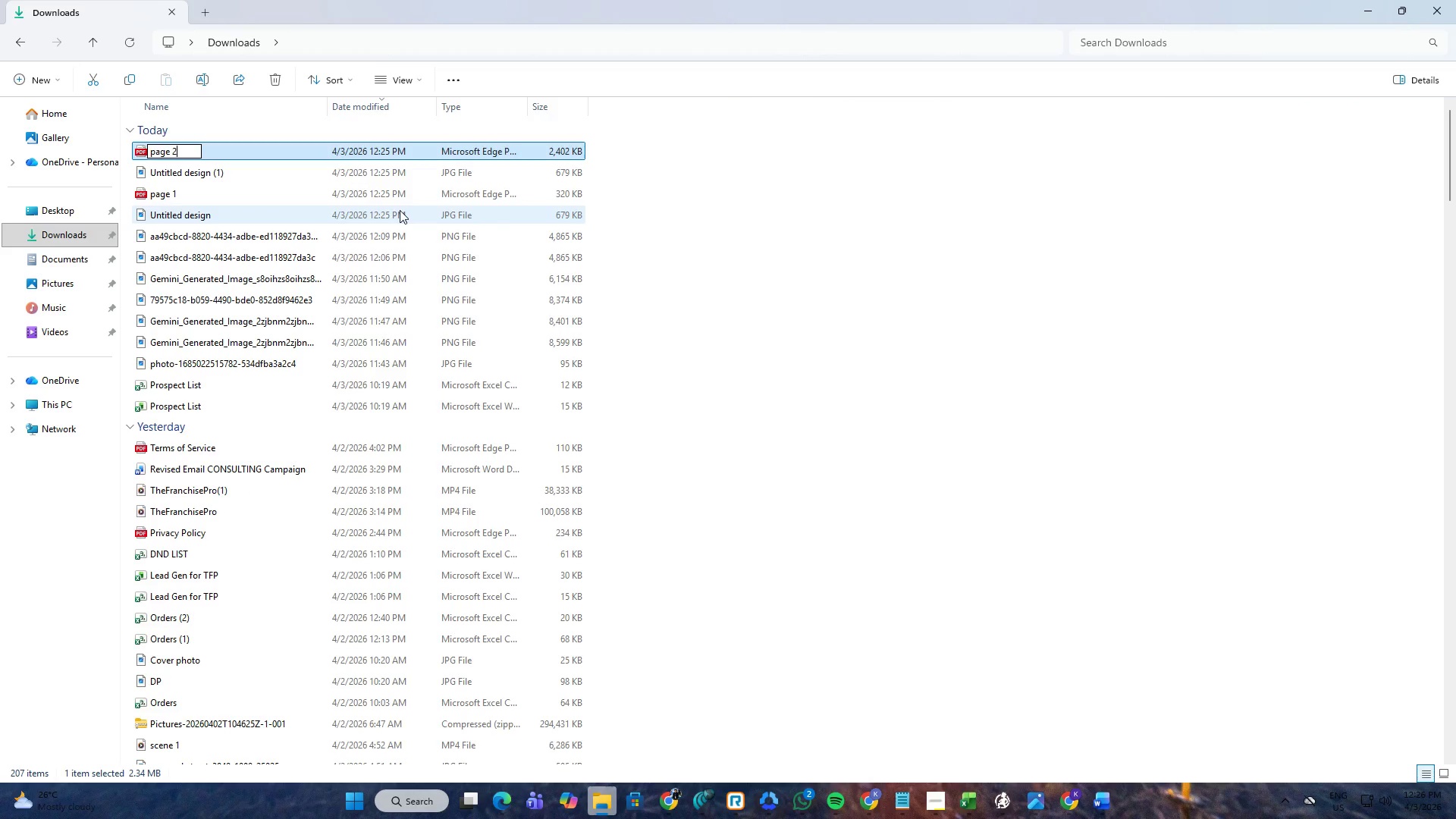 
key(Enter)
 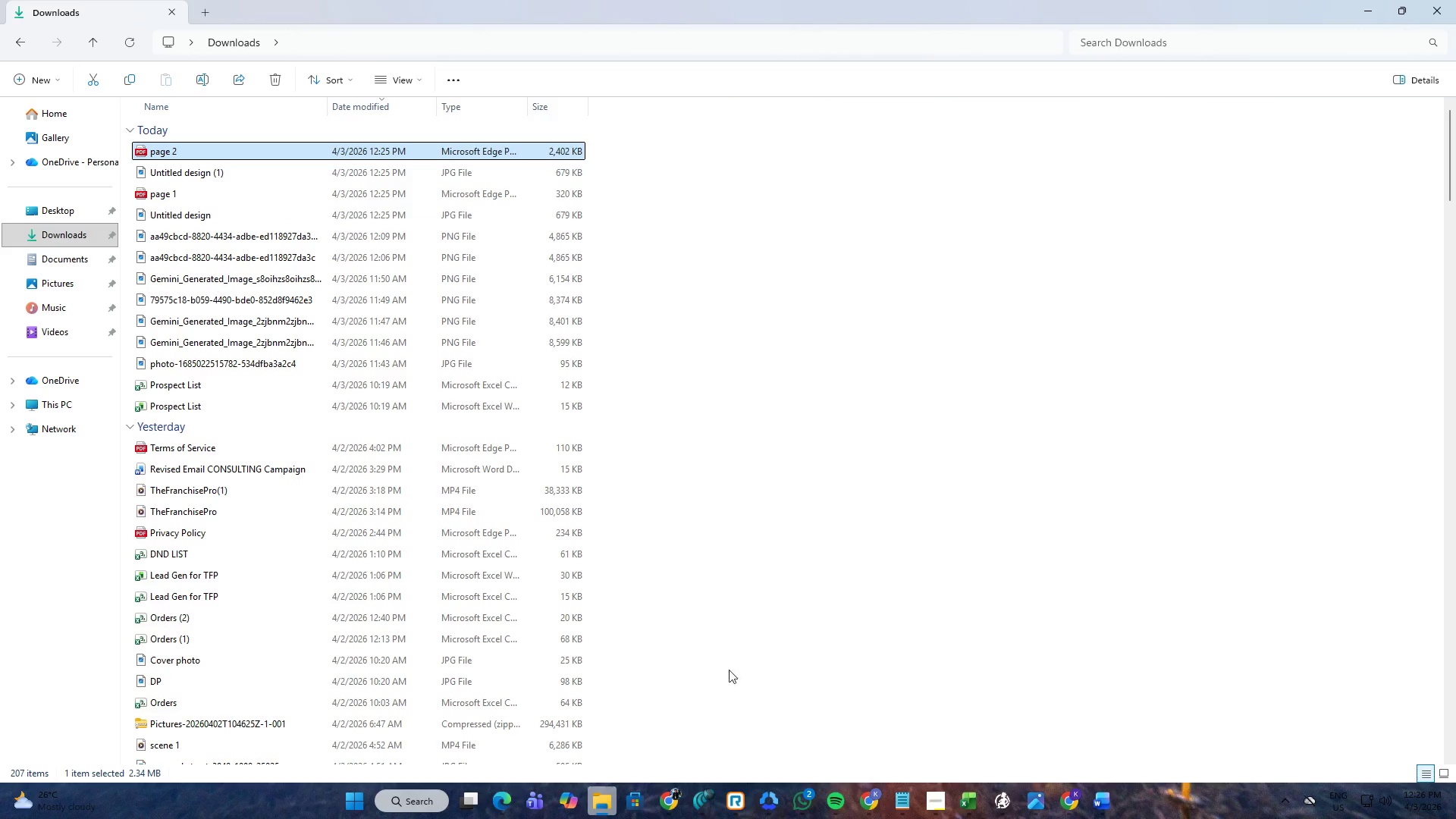 
mouse_move([870, 802])
 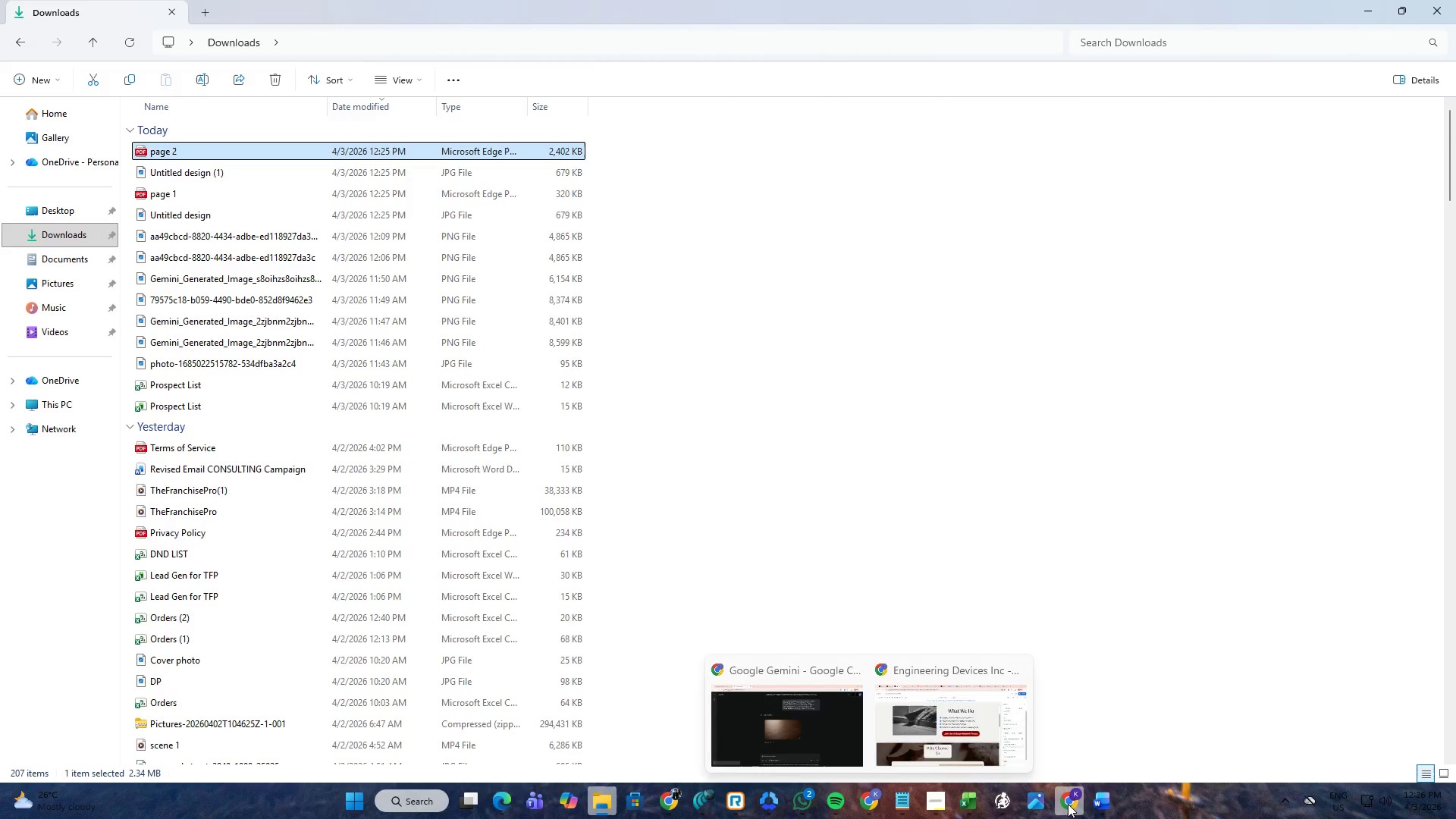 
left_click([1068, 804])
 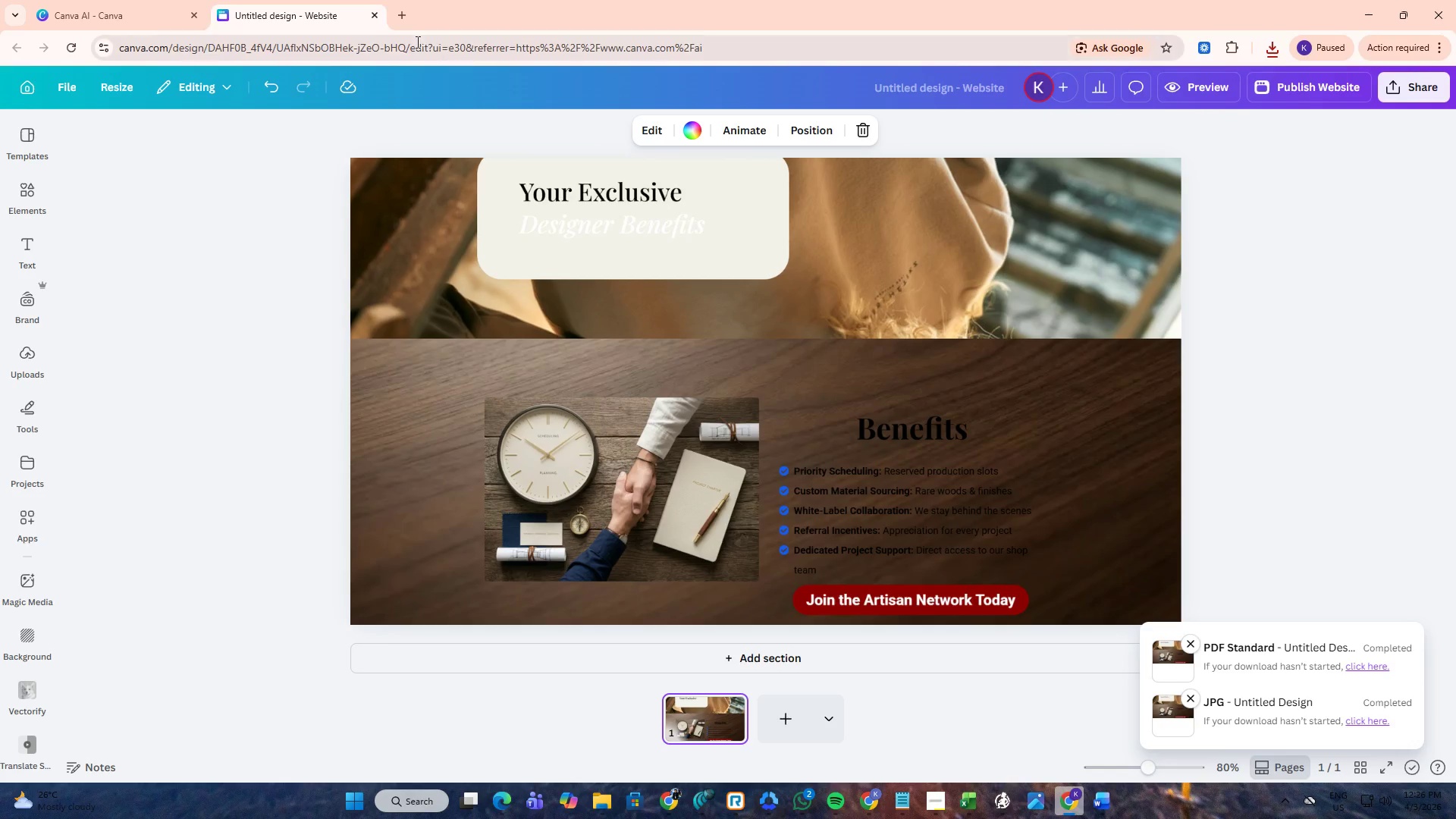 
left_click([393, 19])
 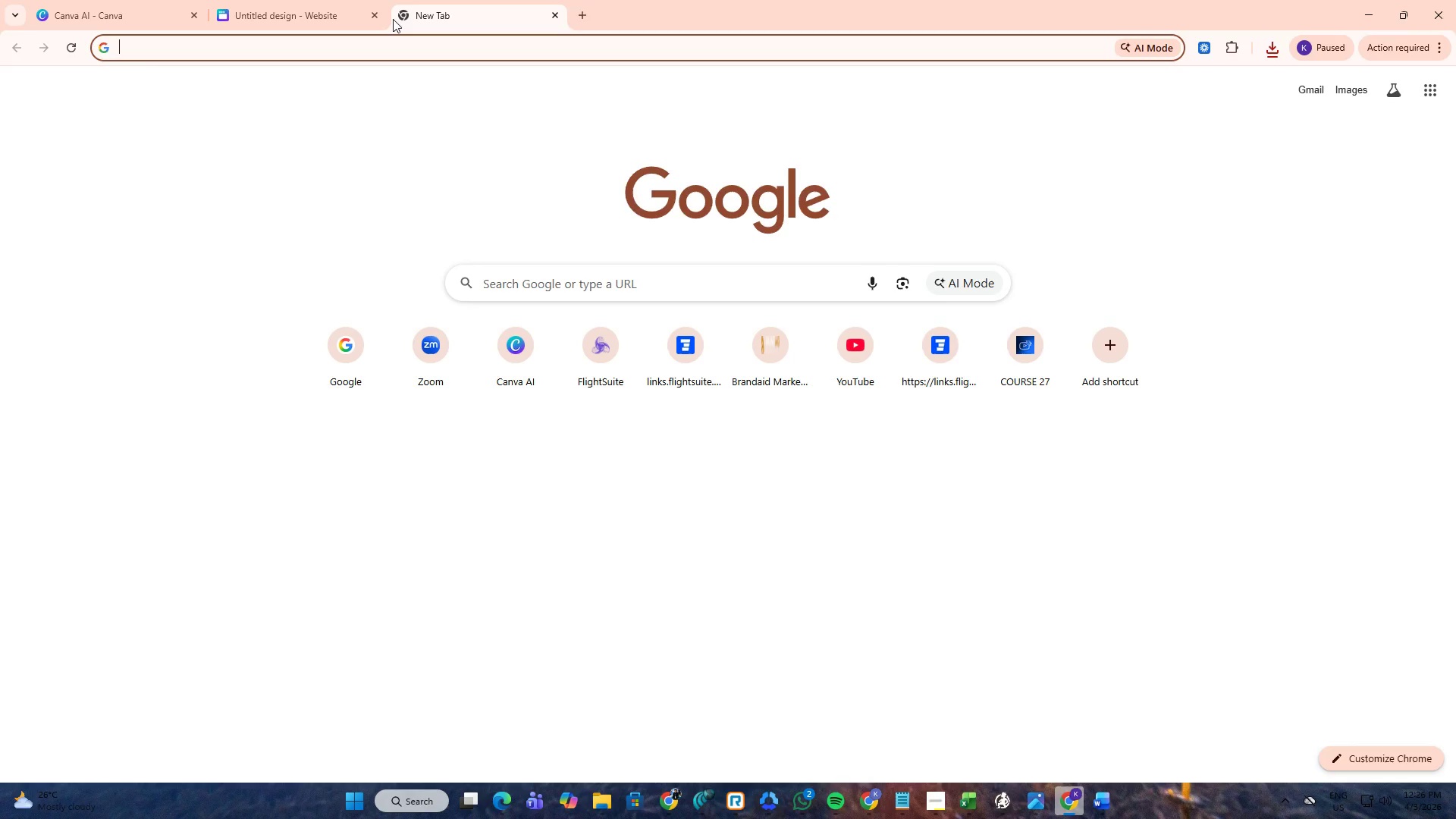 
key(F)
 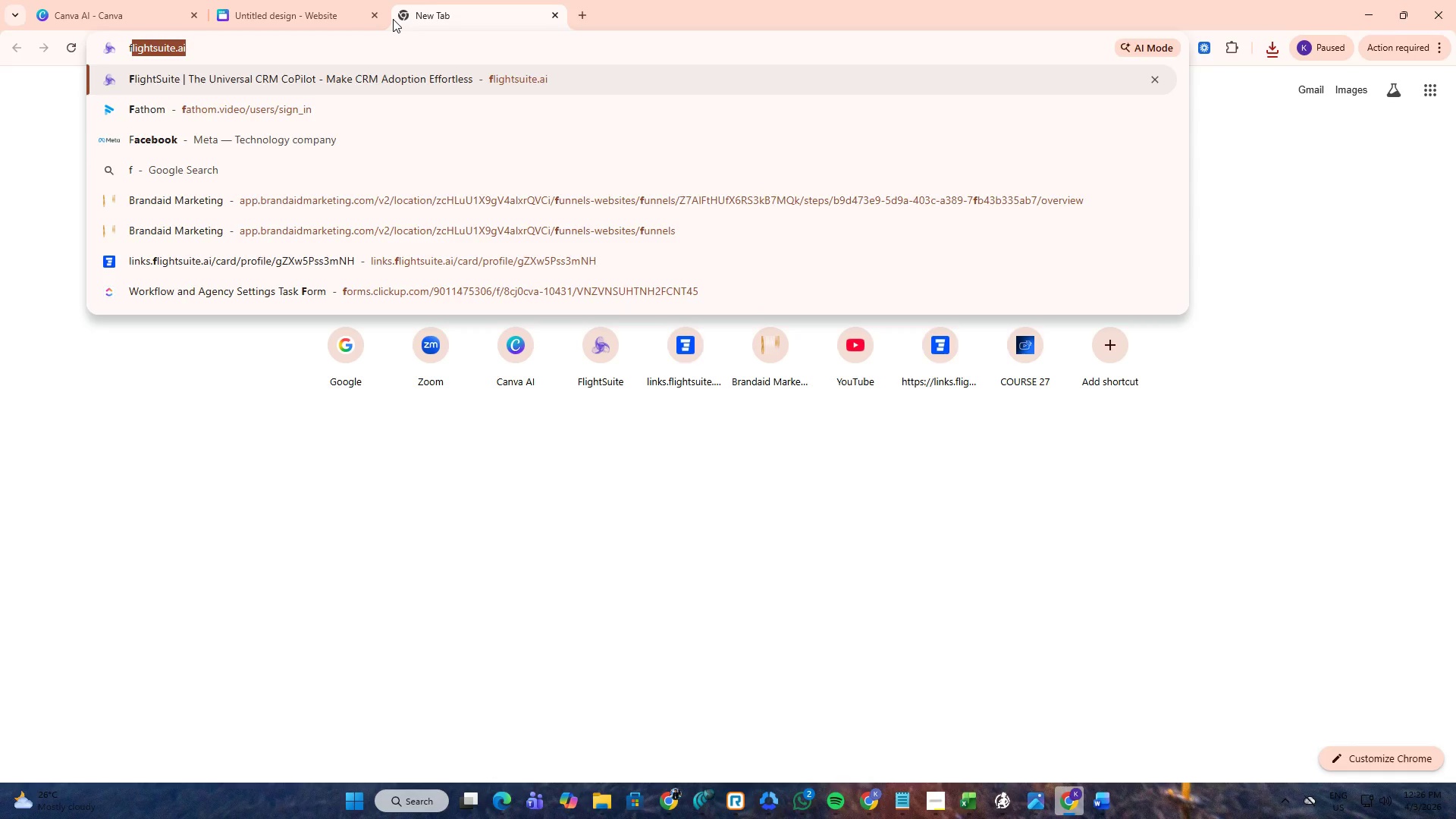 
key(Backspace)
 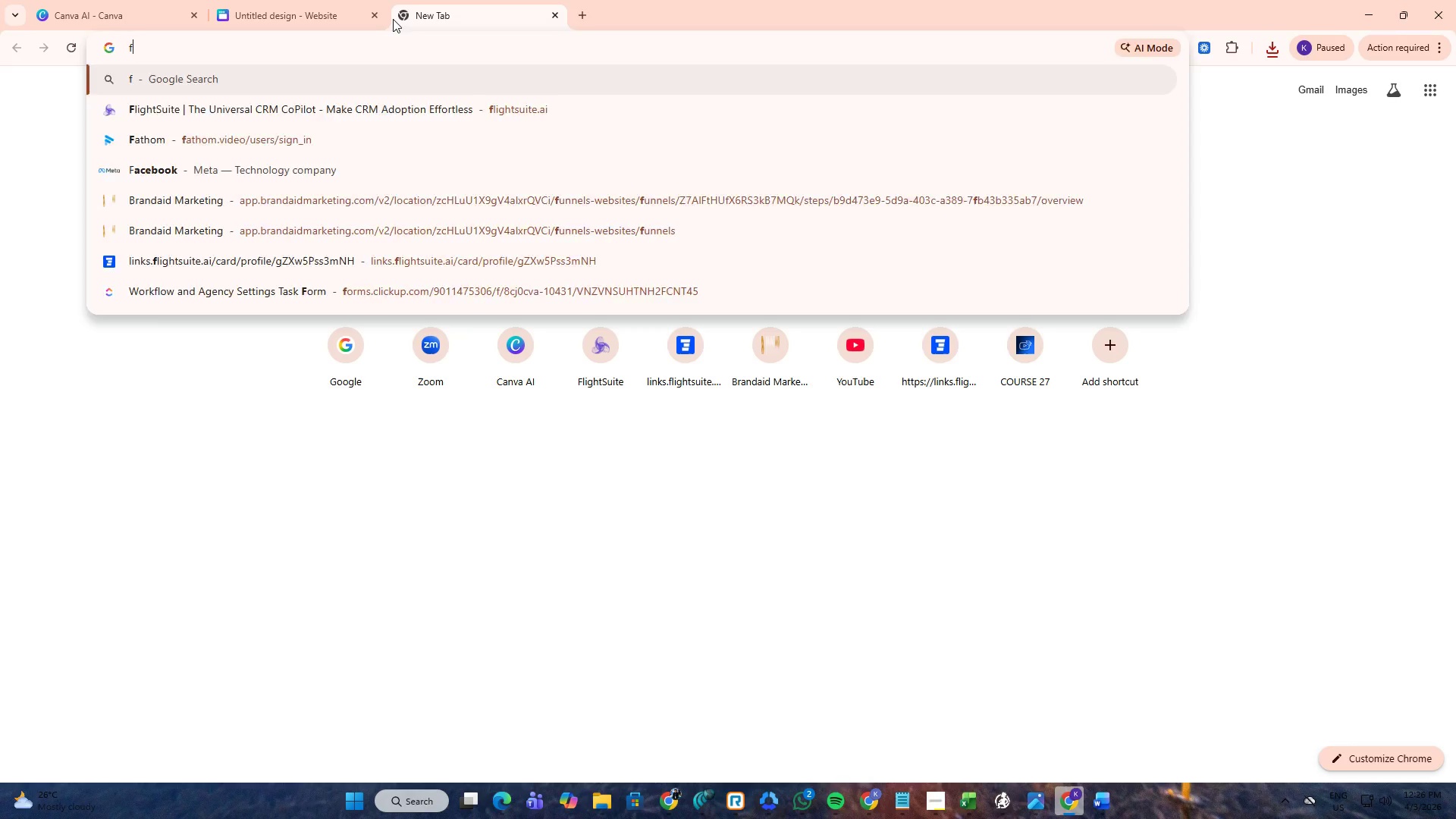 
key(Backspace)
 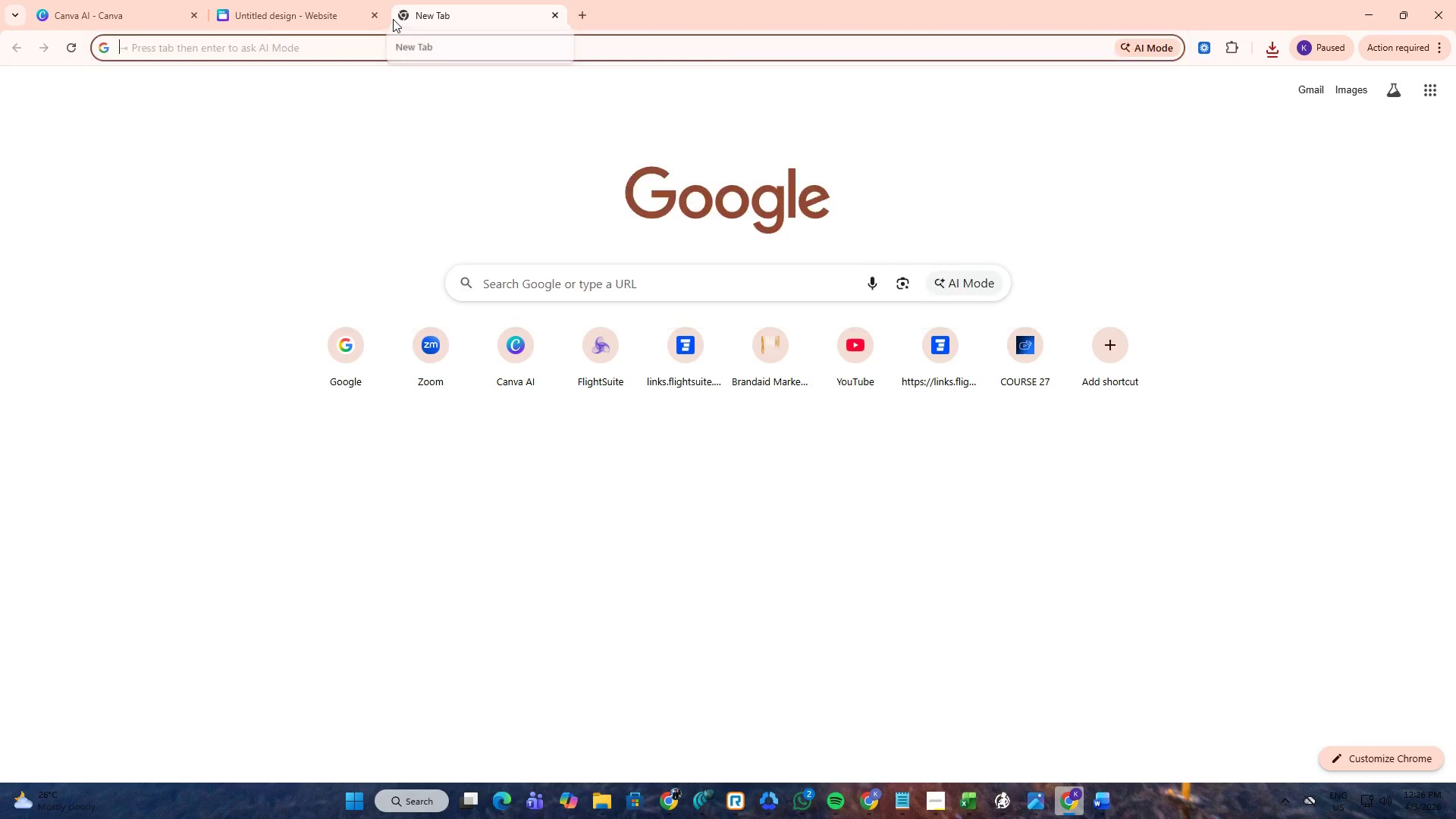 
key(G)
 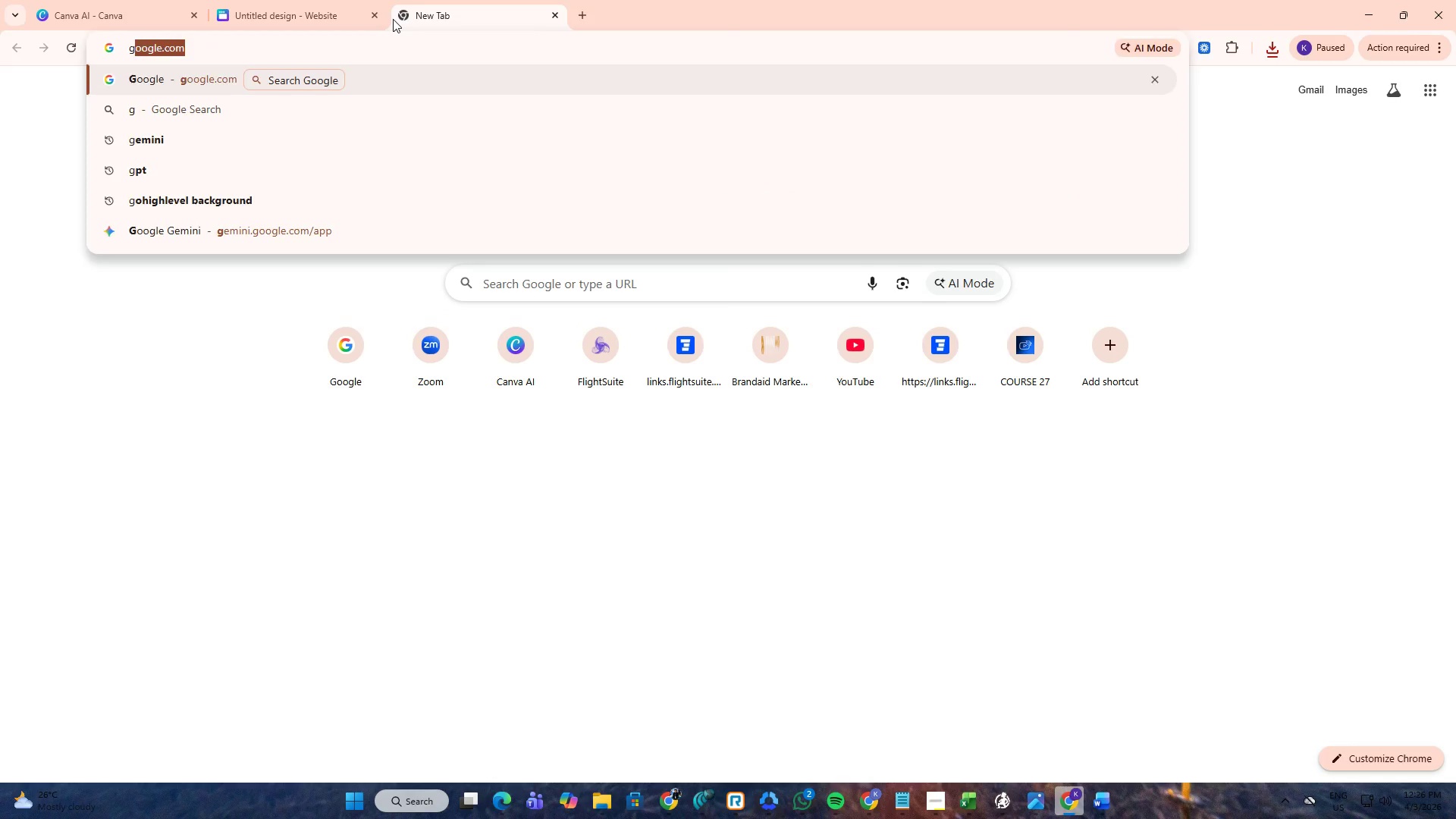 
key(Enter)
 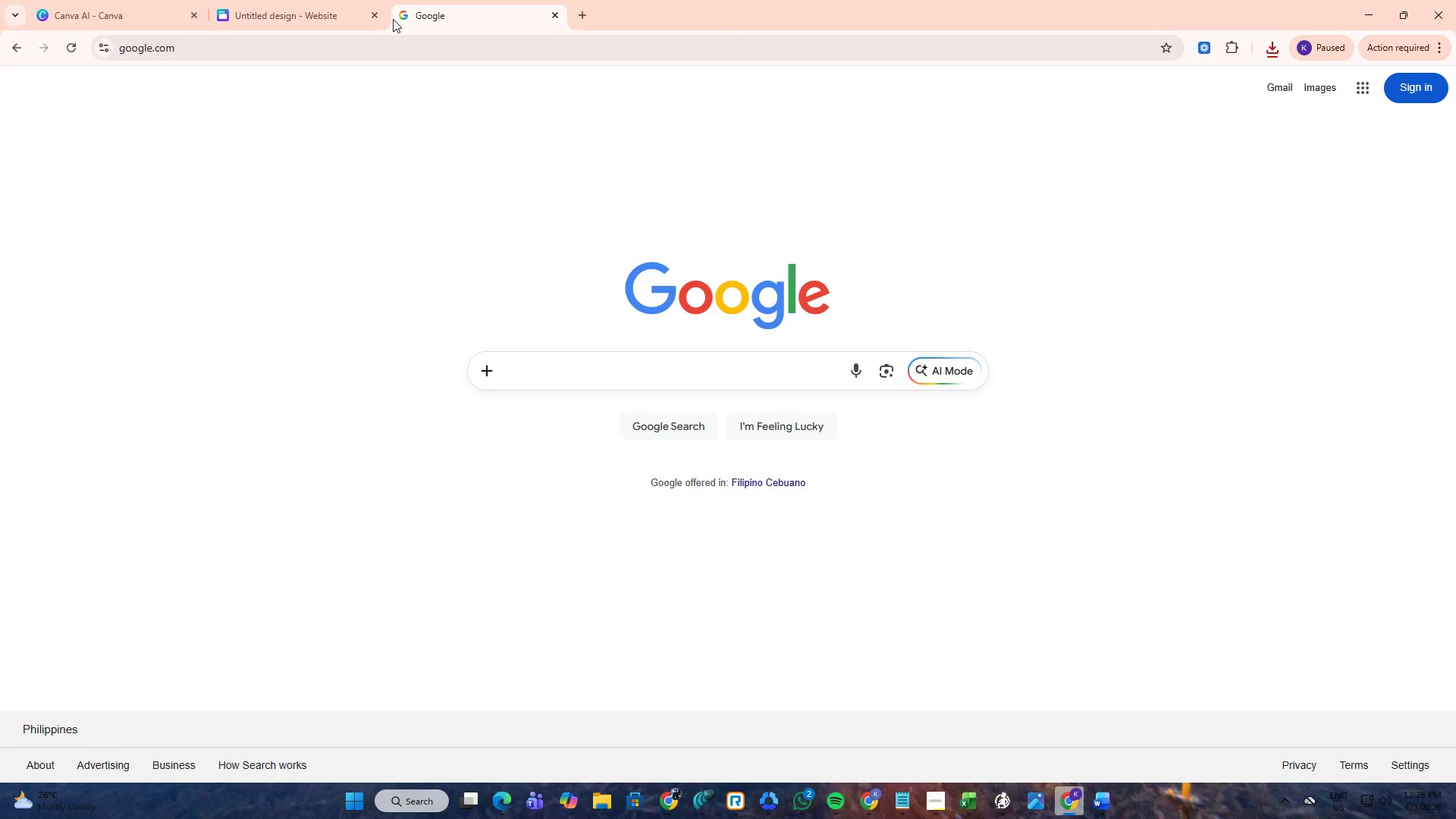 
type(cobine pdf)
 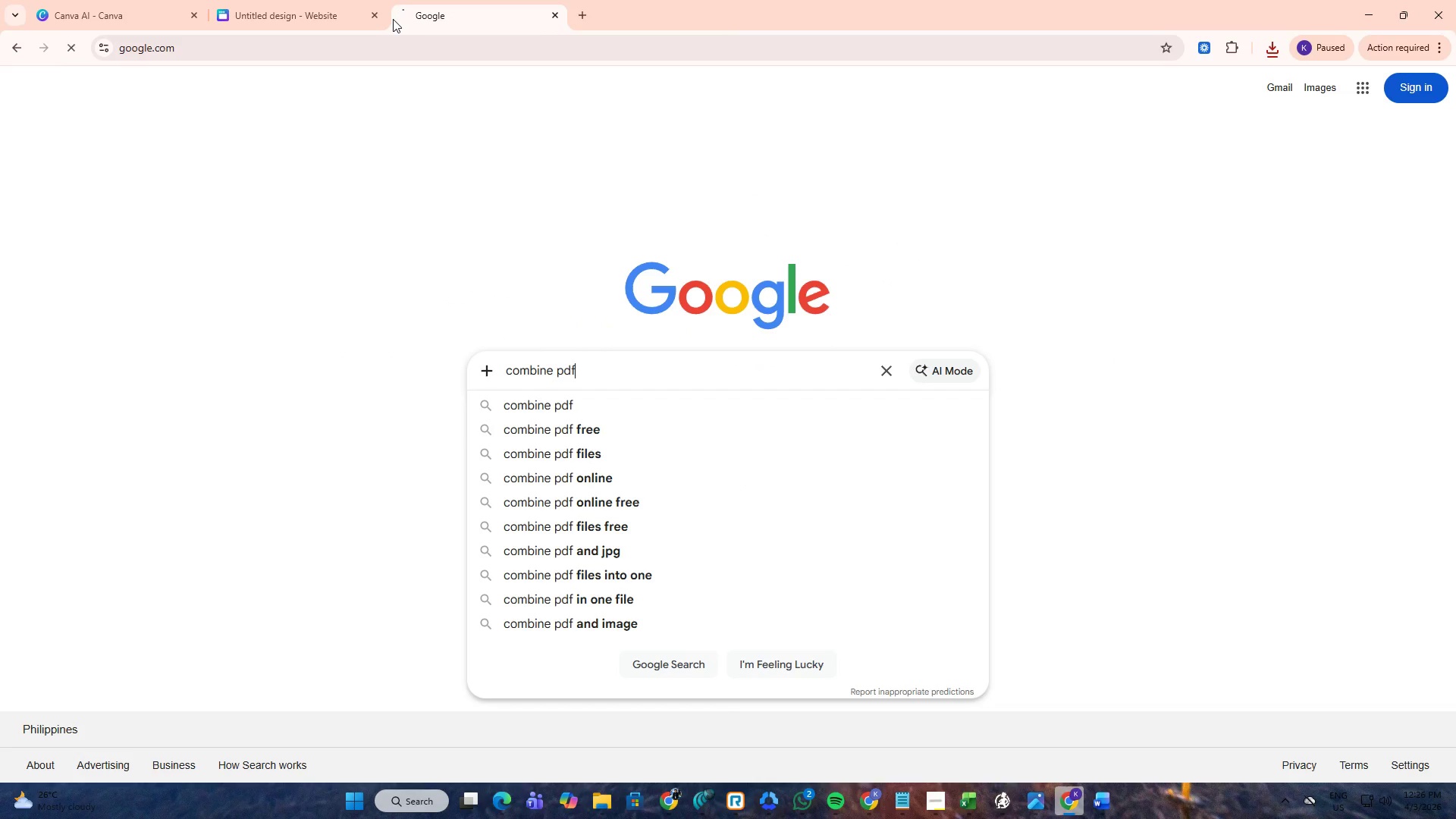 
key(Enter)
 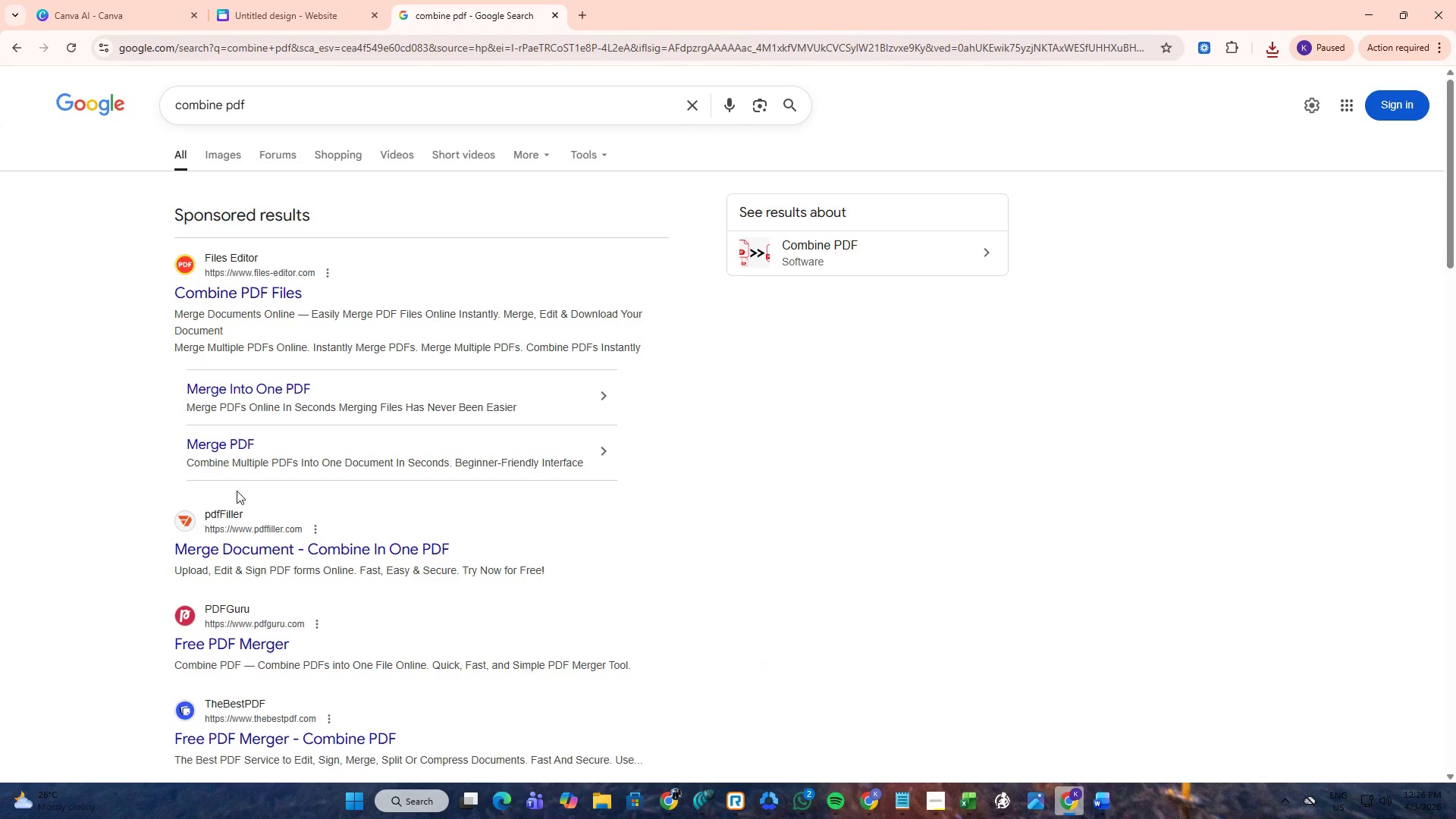 
scroll: coordinate [219, 414], scroll_direction: down, amount: 6.0
 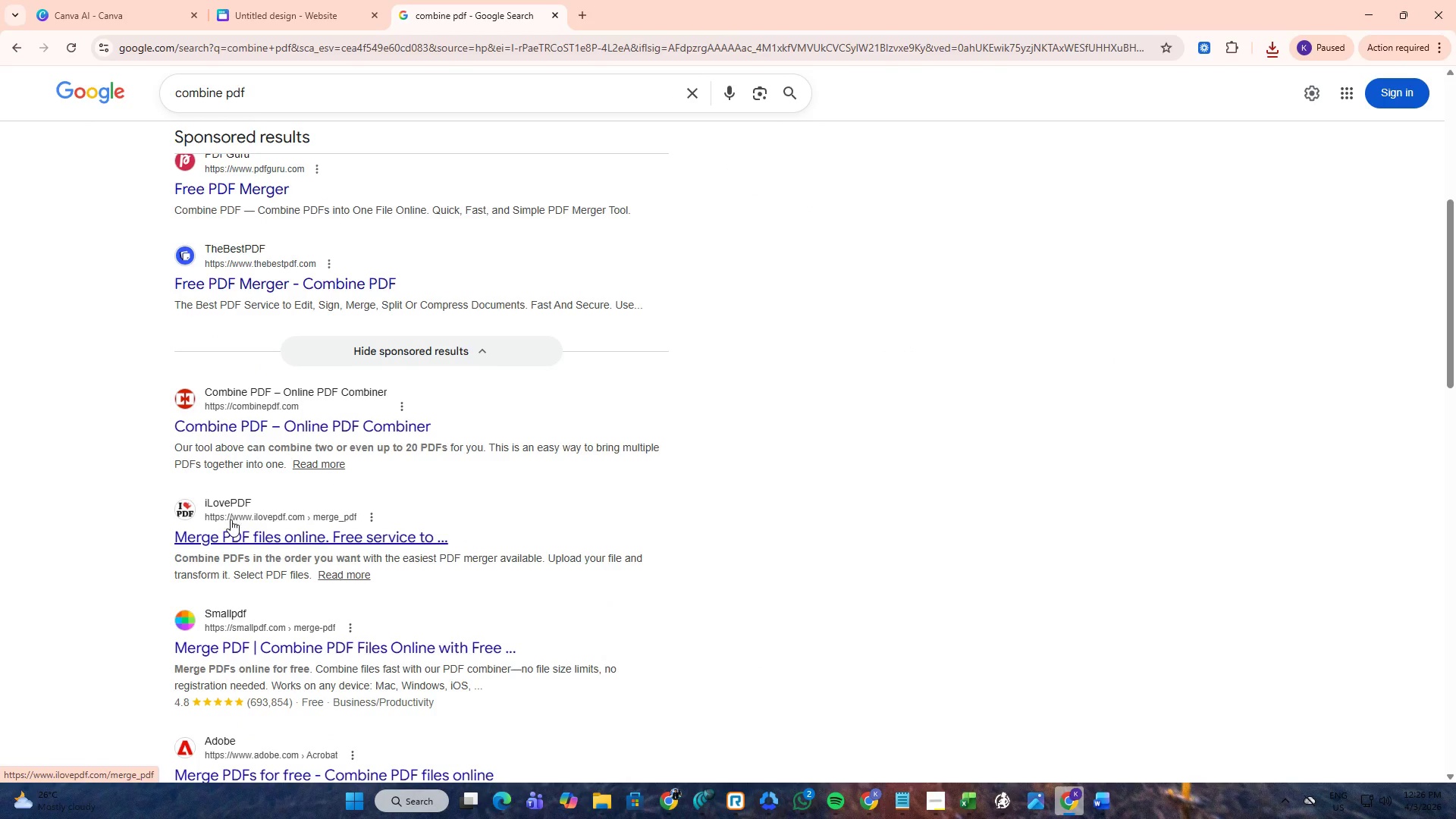 
left_click([231, 533])
 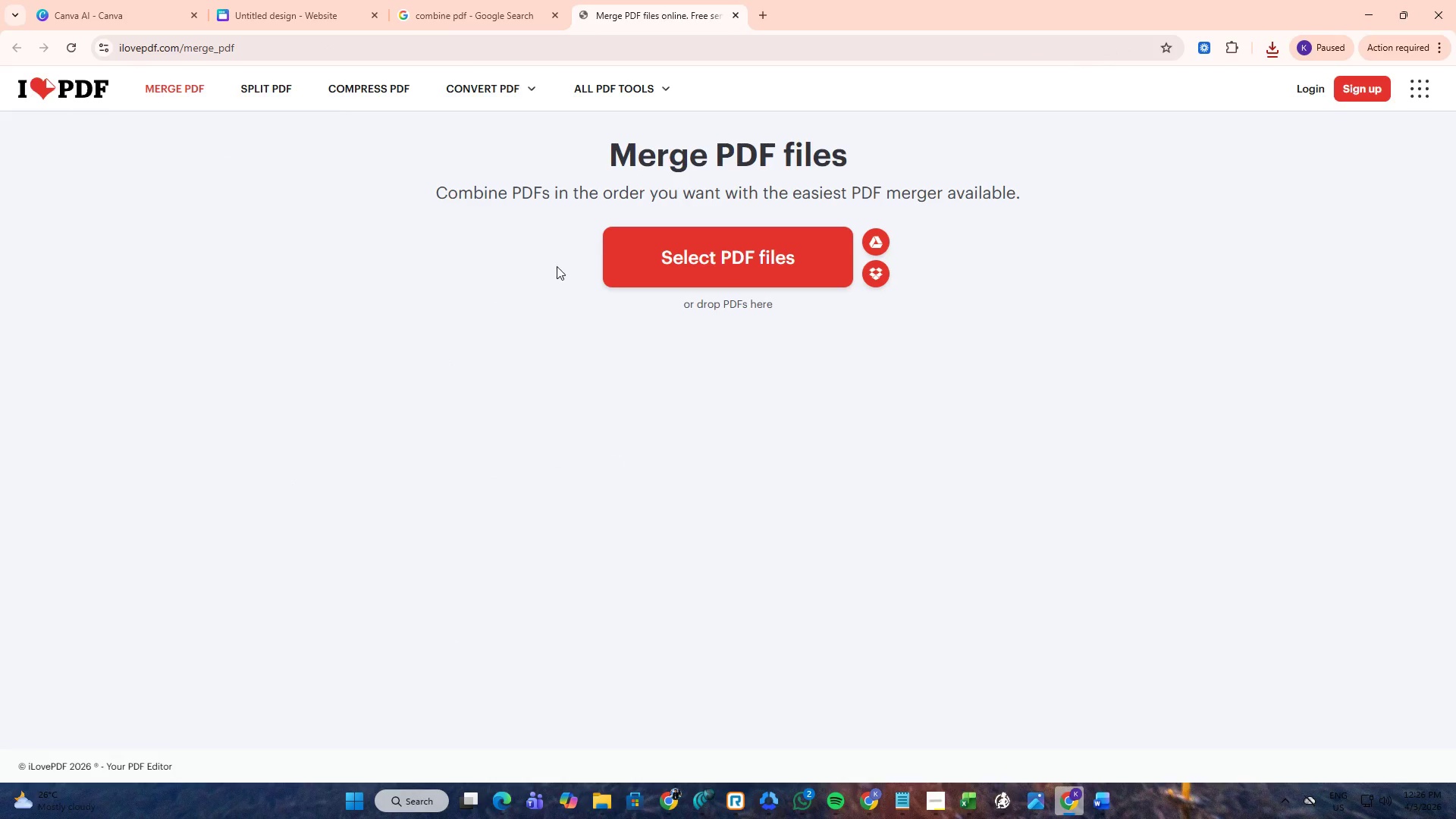 
left_click([681, 252])
 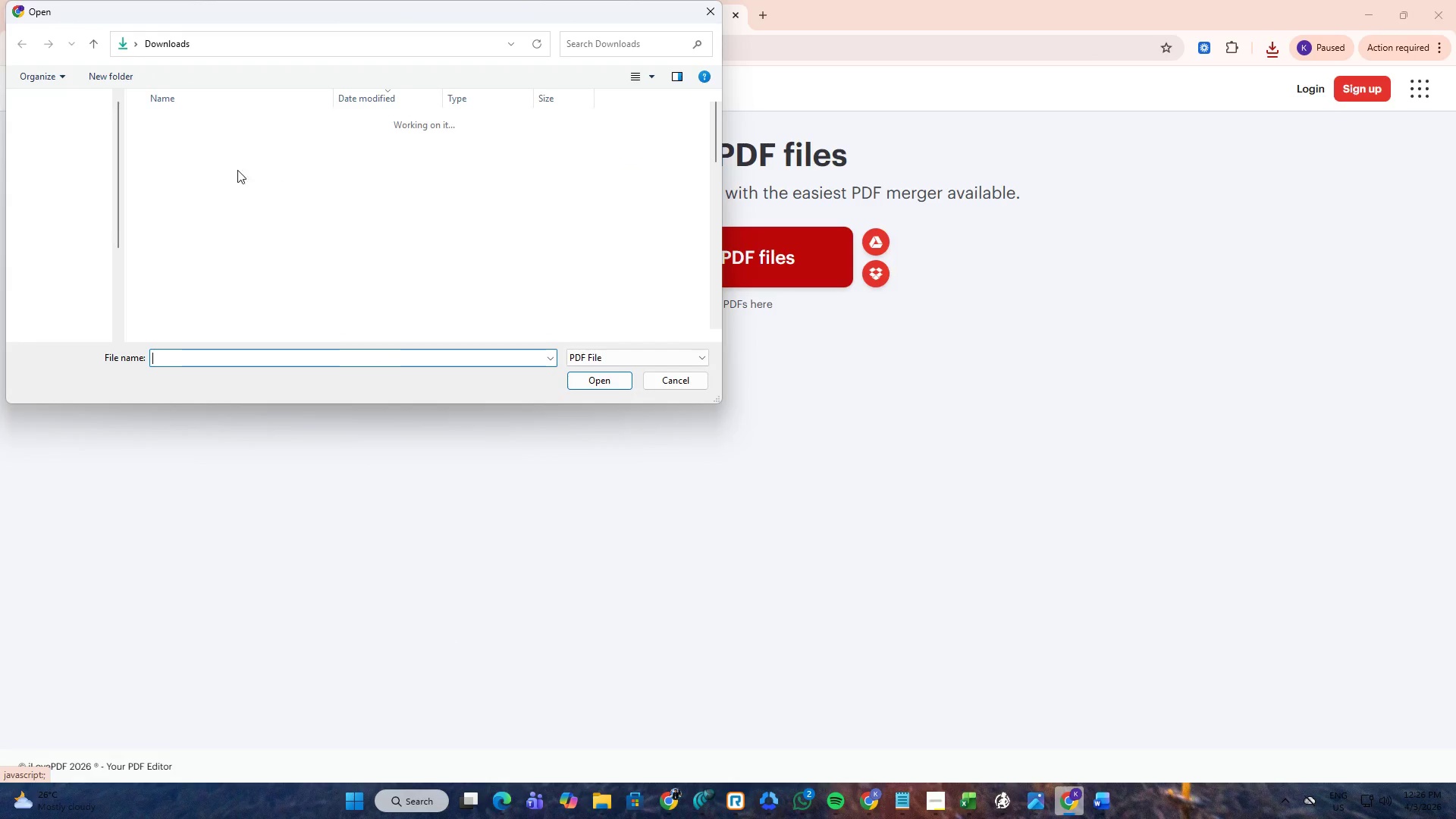 
left_click([218, 145])
 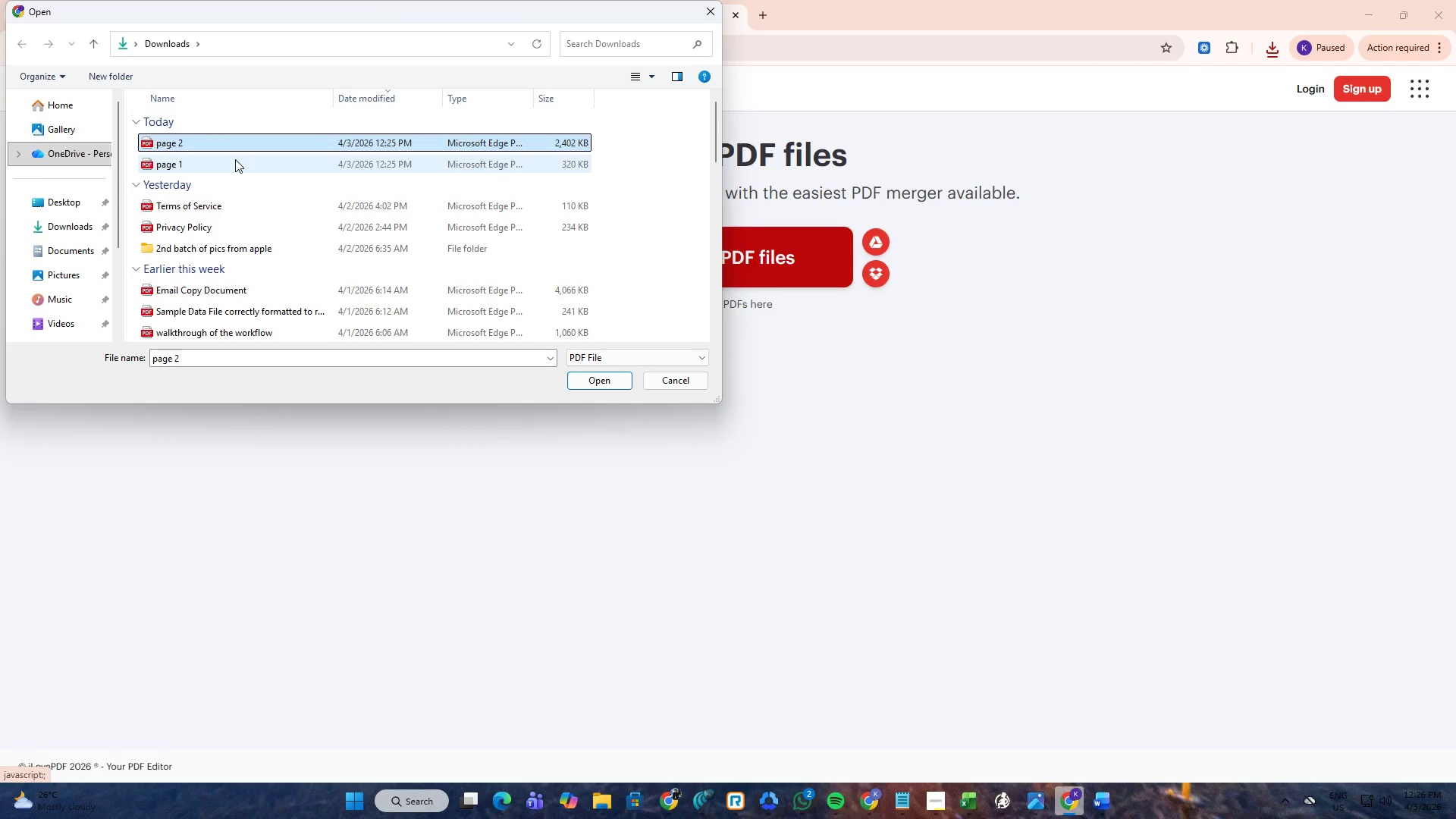 
key(Shift+ShiftLeft)
 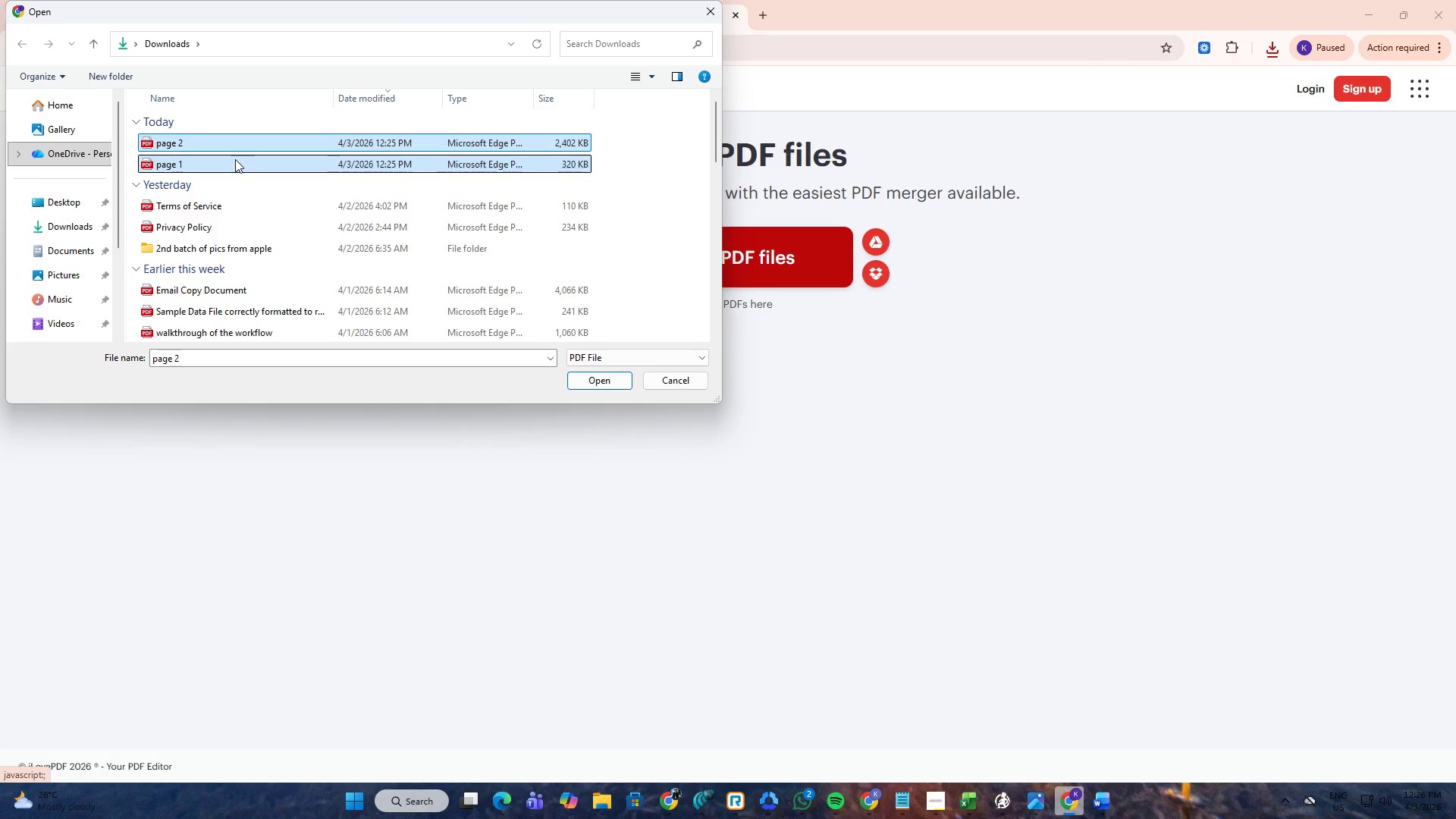 
key(Shift+ArrowDown)
 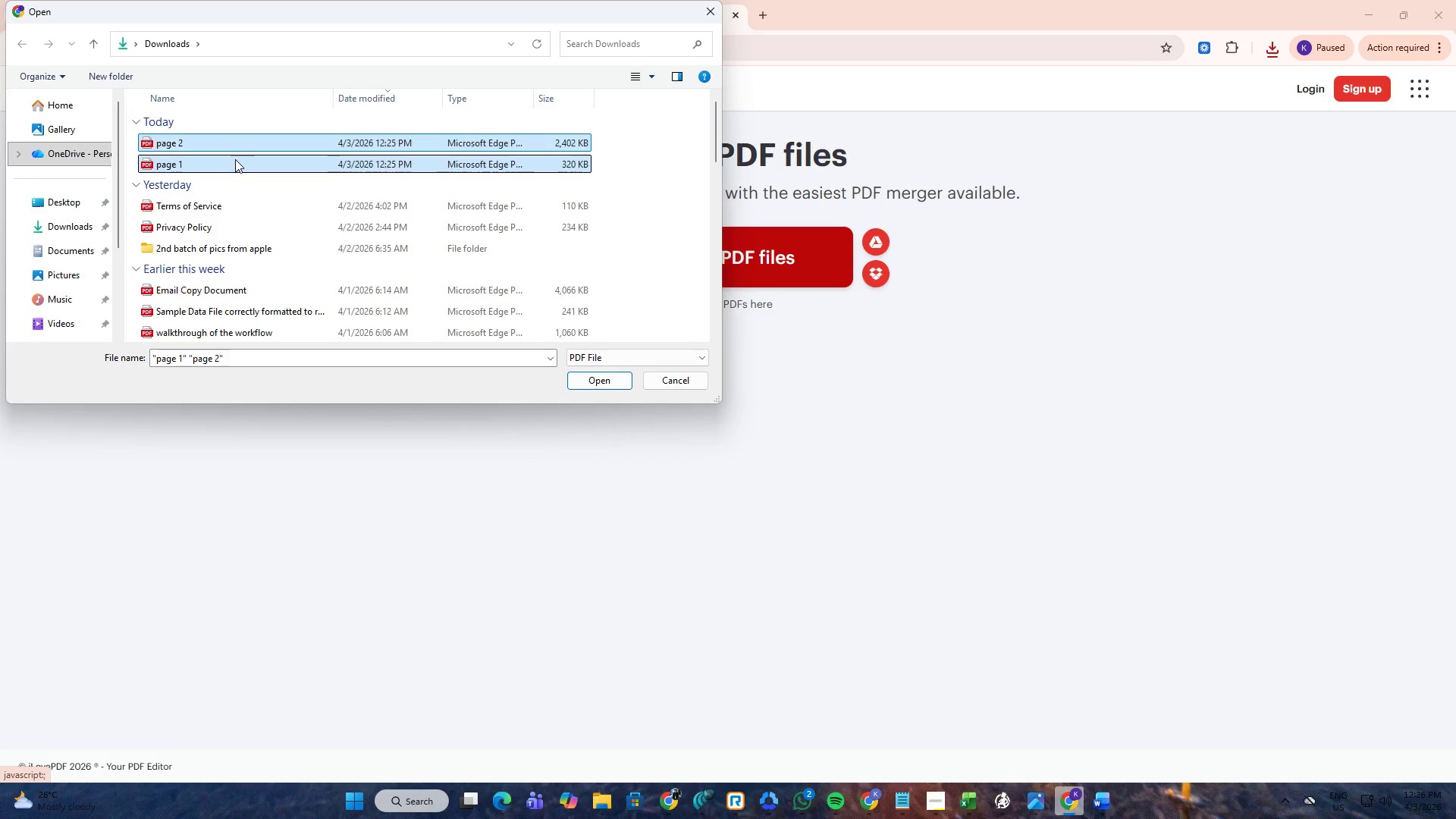 
key(Enter)
 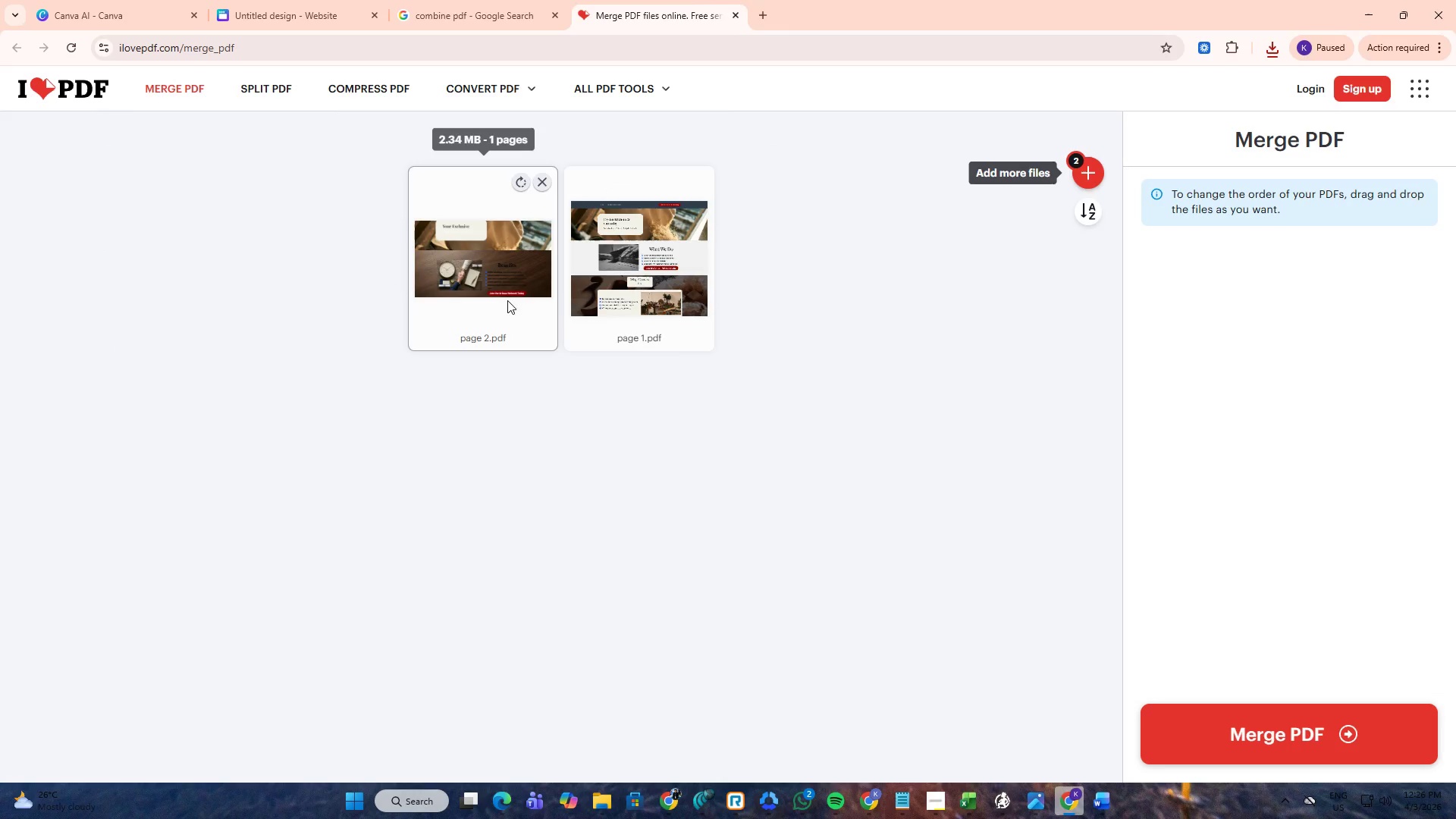 
left_click_drag(start_coordinate=[622, 266], to_coordinate=[500, 266])
 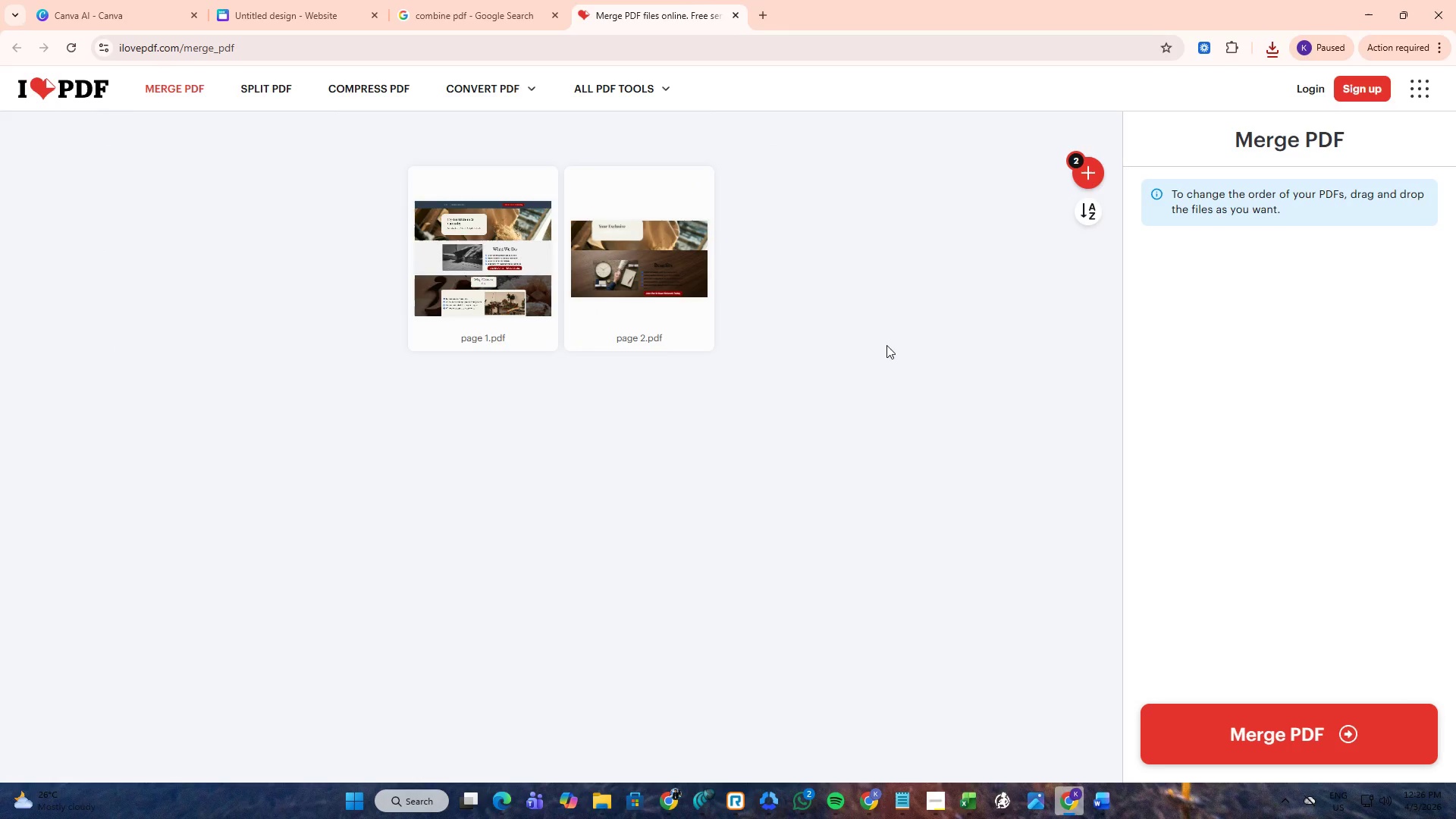 
left_click([886, 338])
 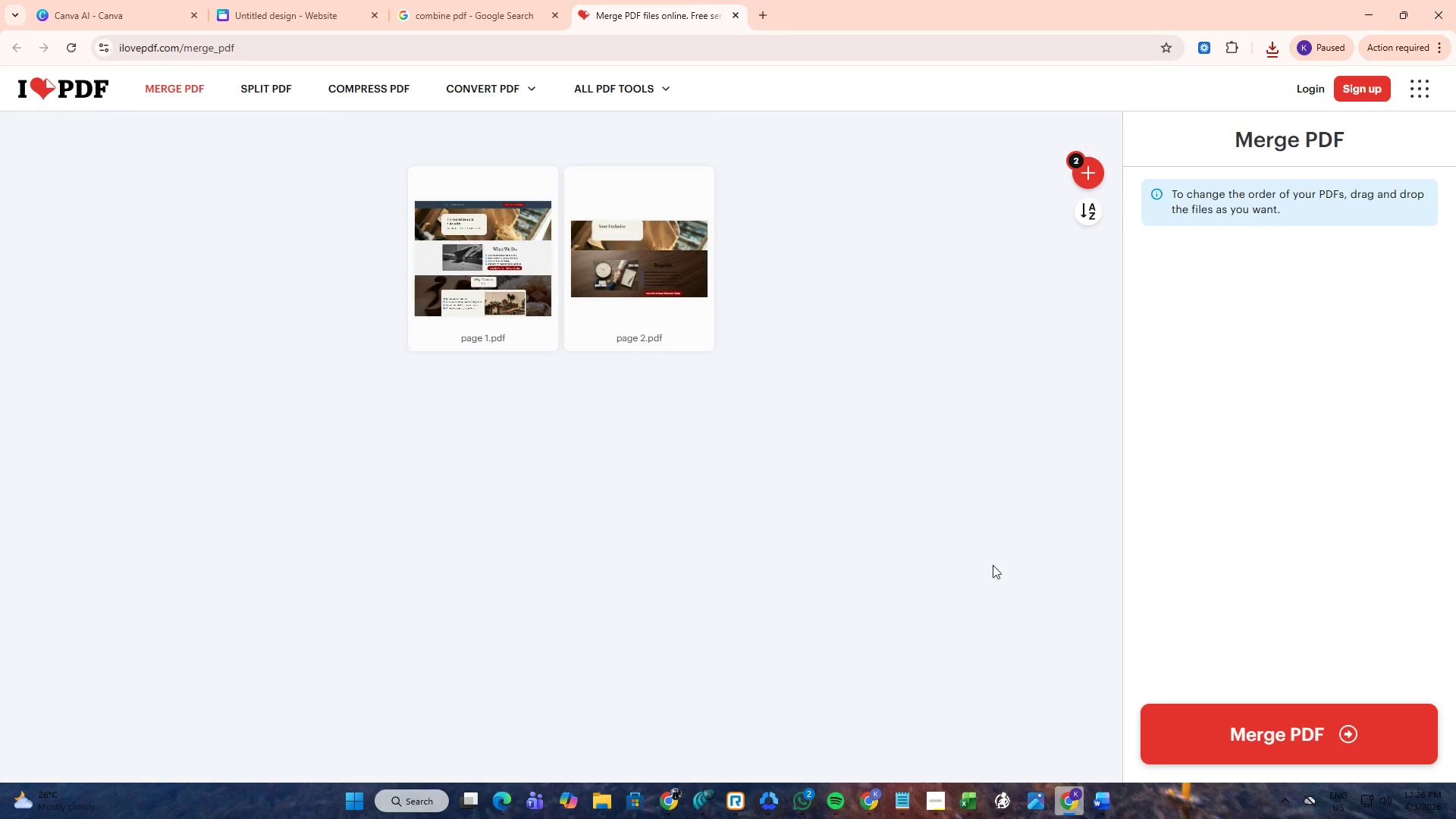 
left_click([1291, 743])
 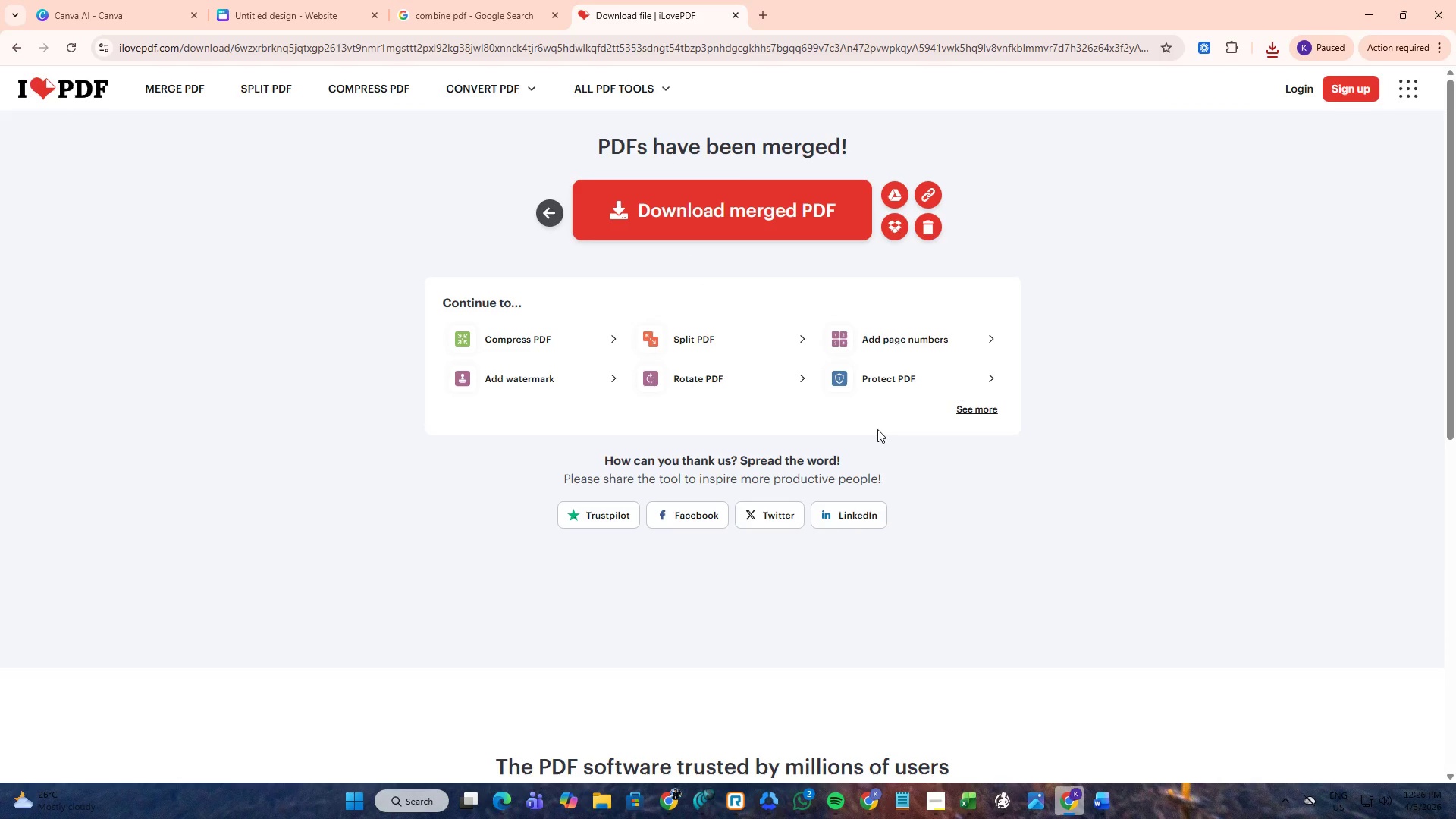 
left_click([724, 216])
 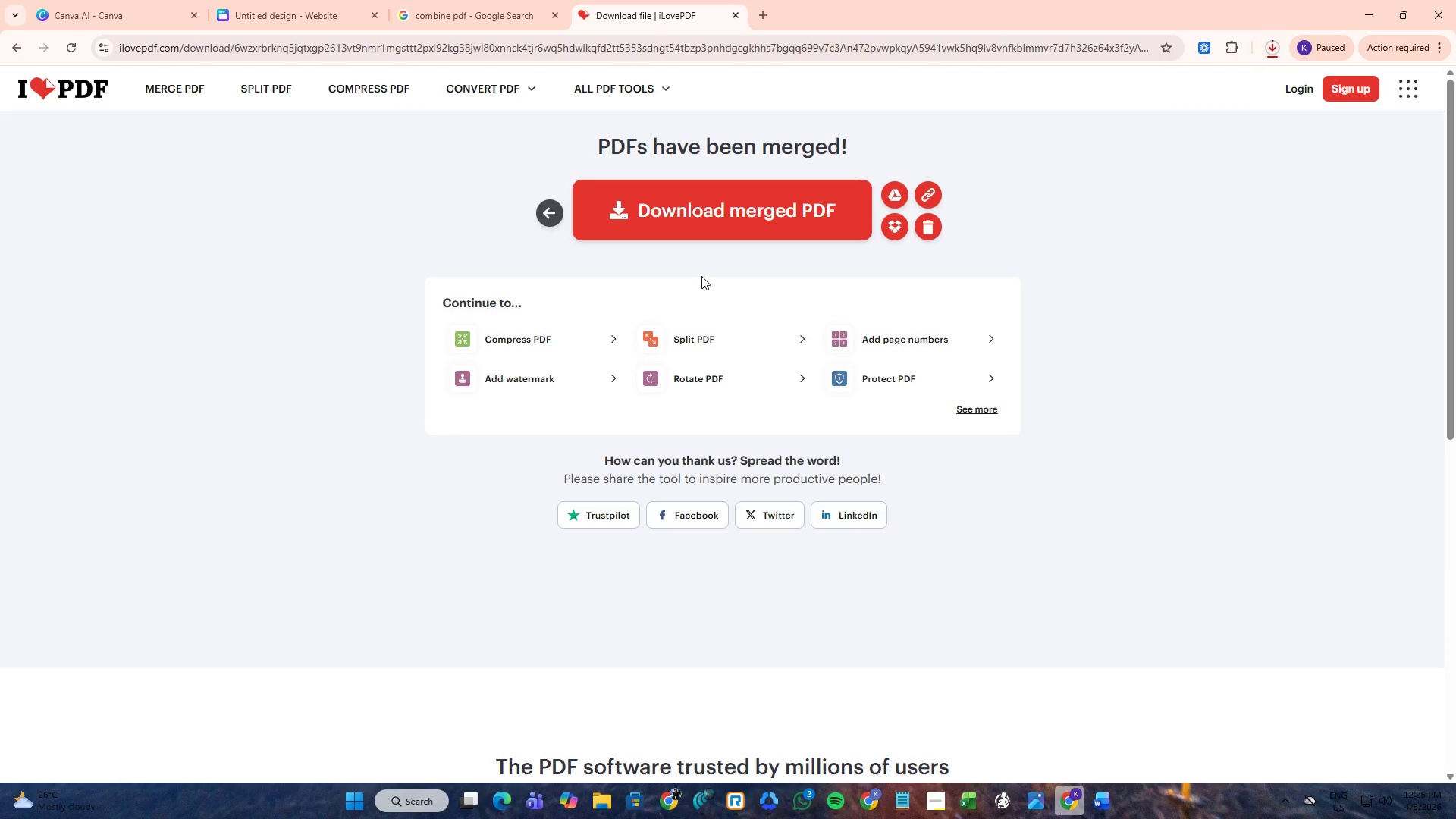 
mouse_move([1250, 55])
 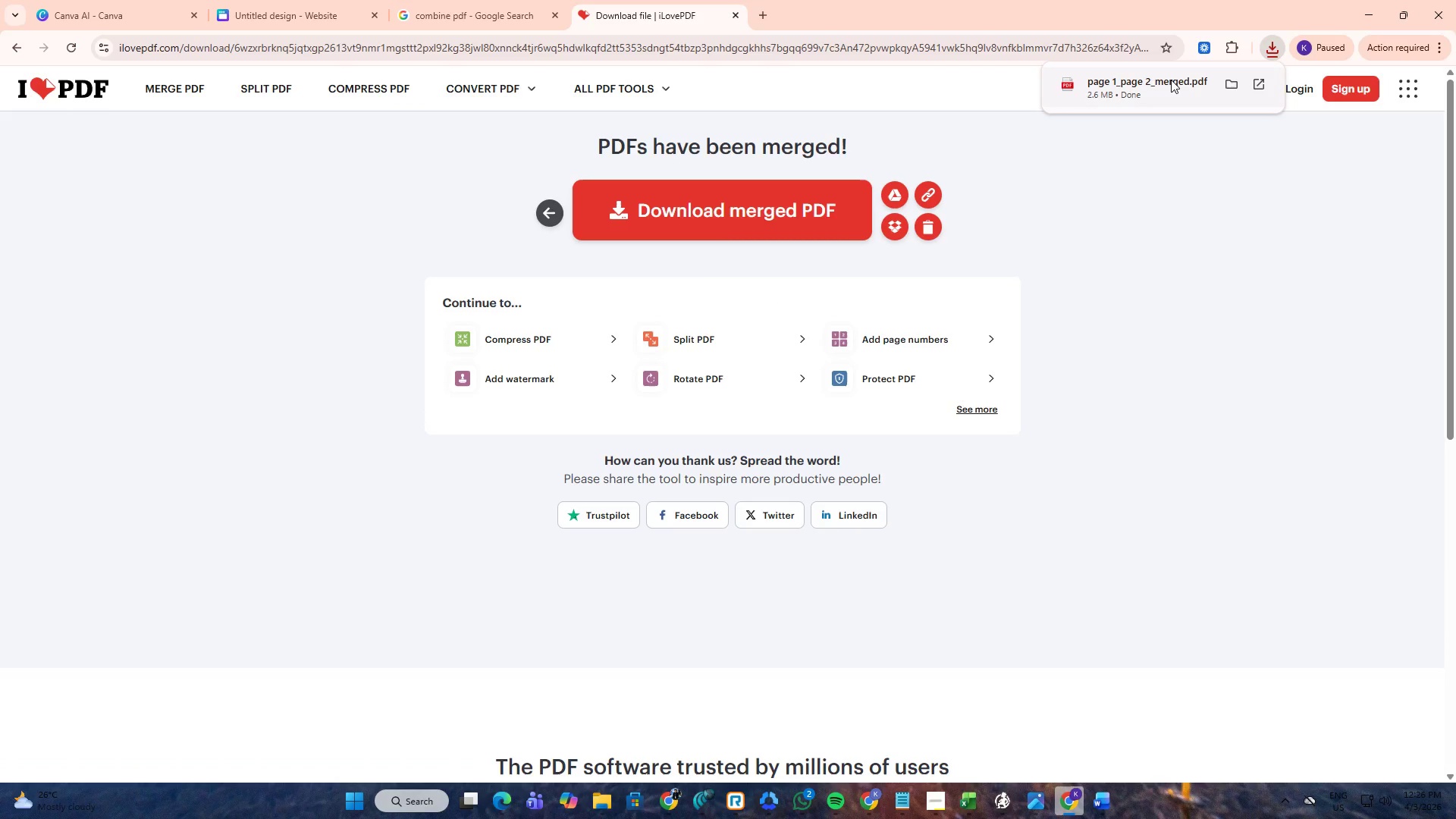 
left_click([1167, 81])
 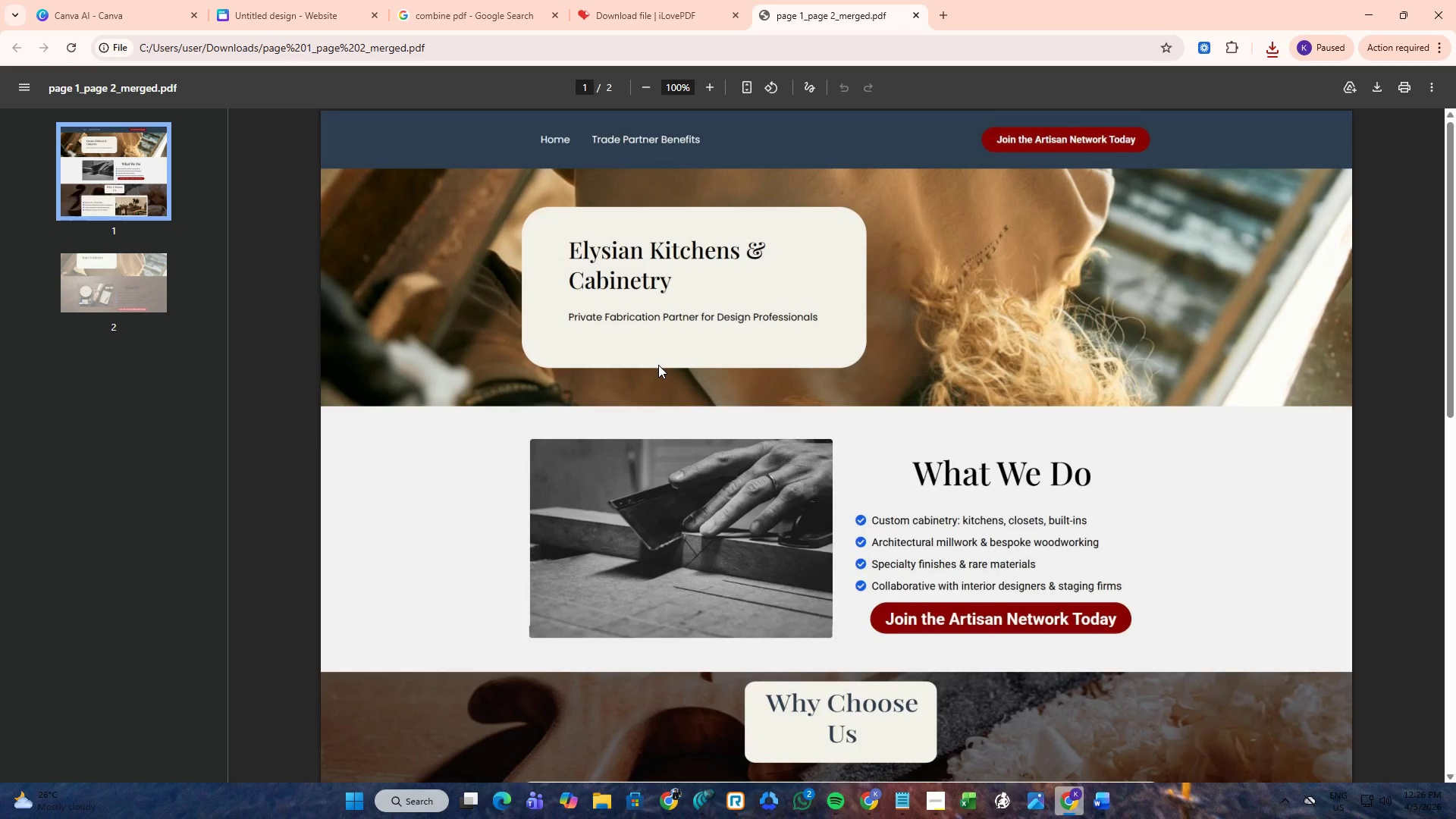 
scroll: coordinate [658, 365], scroll_direction: down, amount: 2.0
 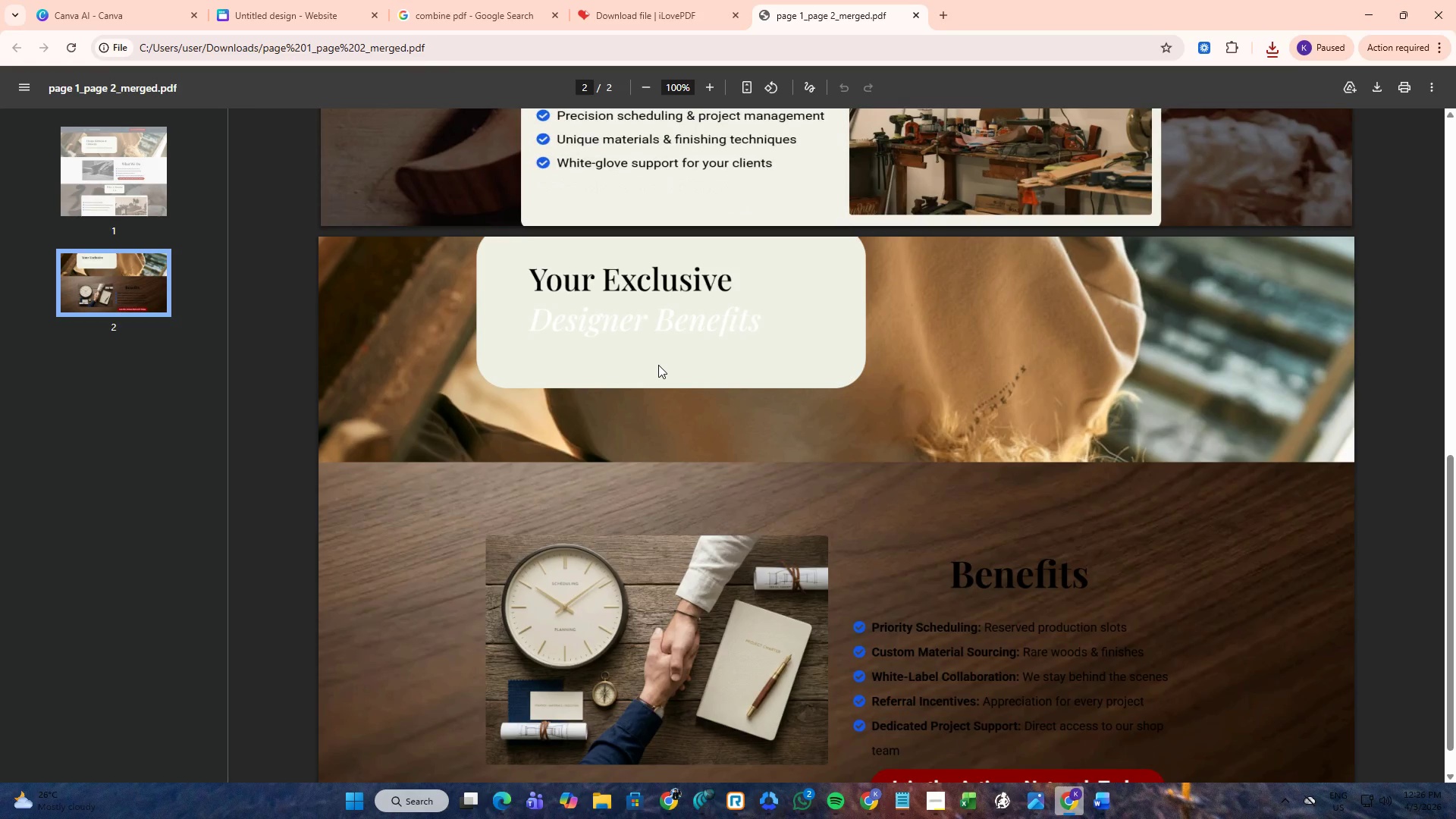 
scroll: coordinate [658, 365], scroll_direction: up, amount: 2.0
 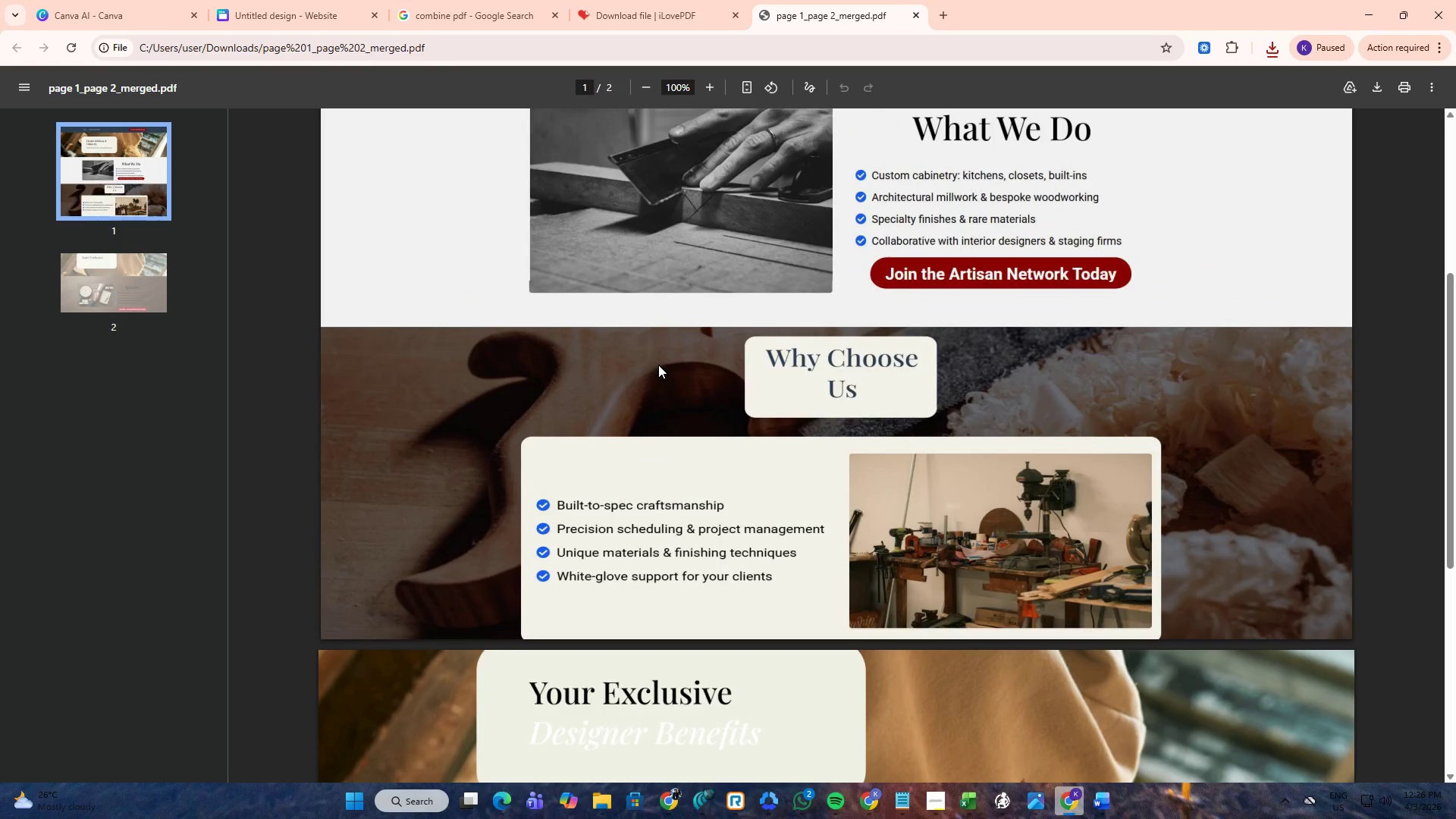 
scroll: coordinate [658, 365], scroll_direction: down, amount: 2.0
 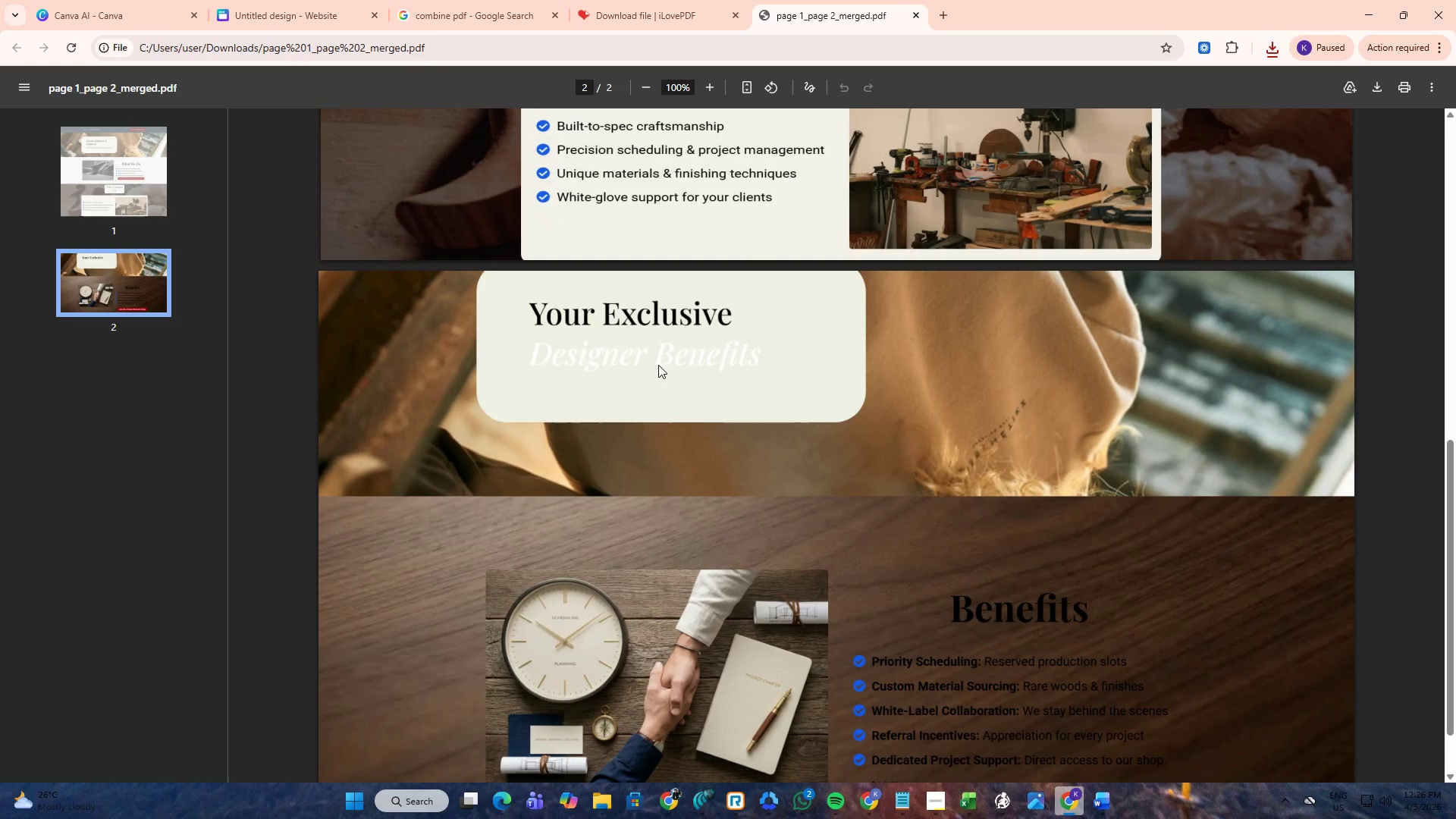 
scroll: coordinate [658, 366], scroll_direction: up, amount: 15.0
 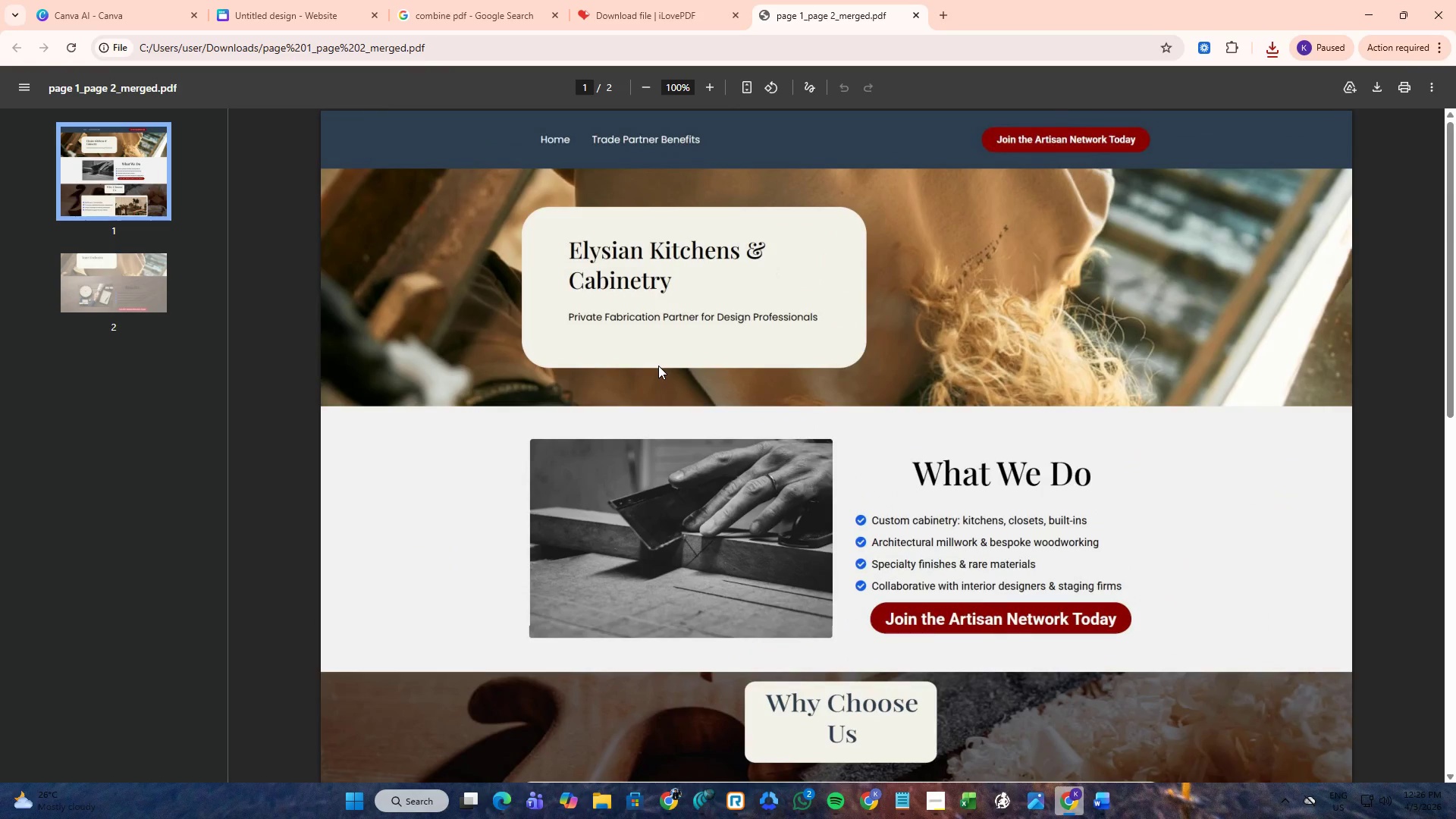 
scroll: coordinate [658, 366], scroll_direction: down, amount: 17.0
 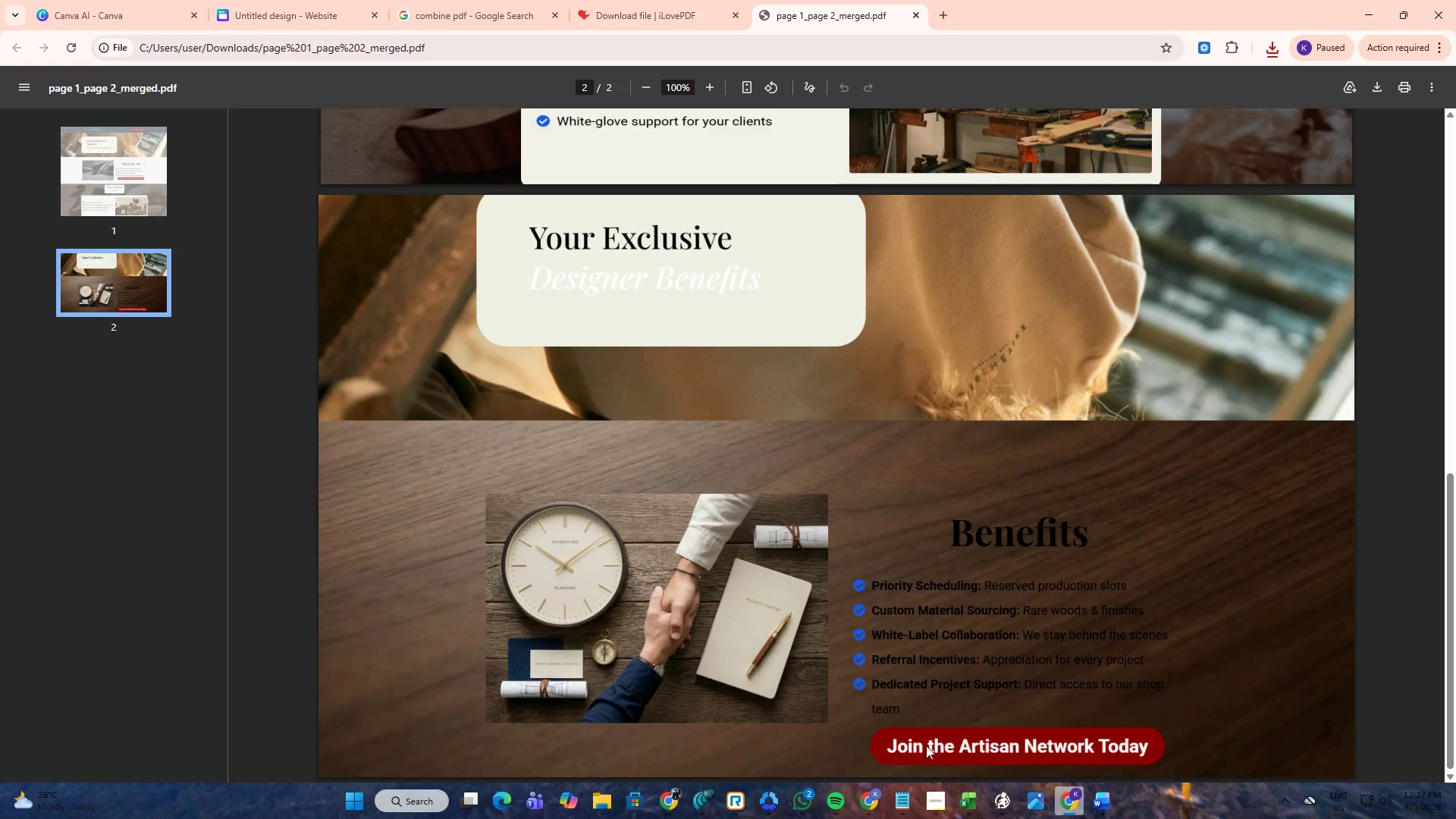 
wait(5.26)
 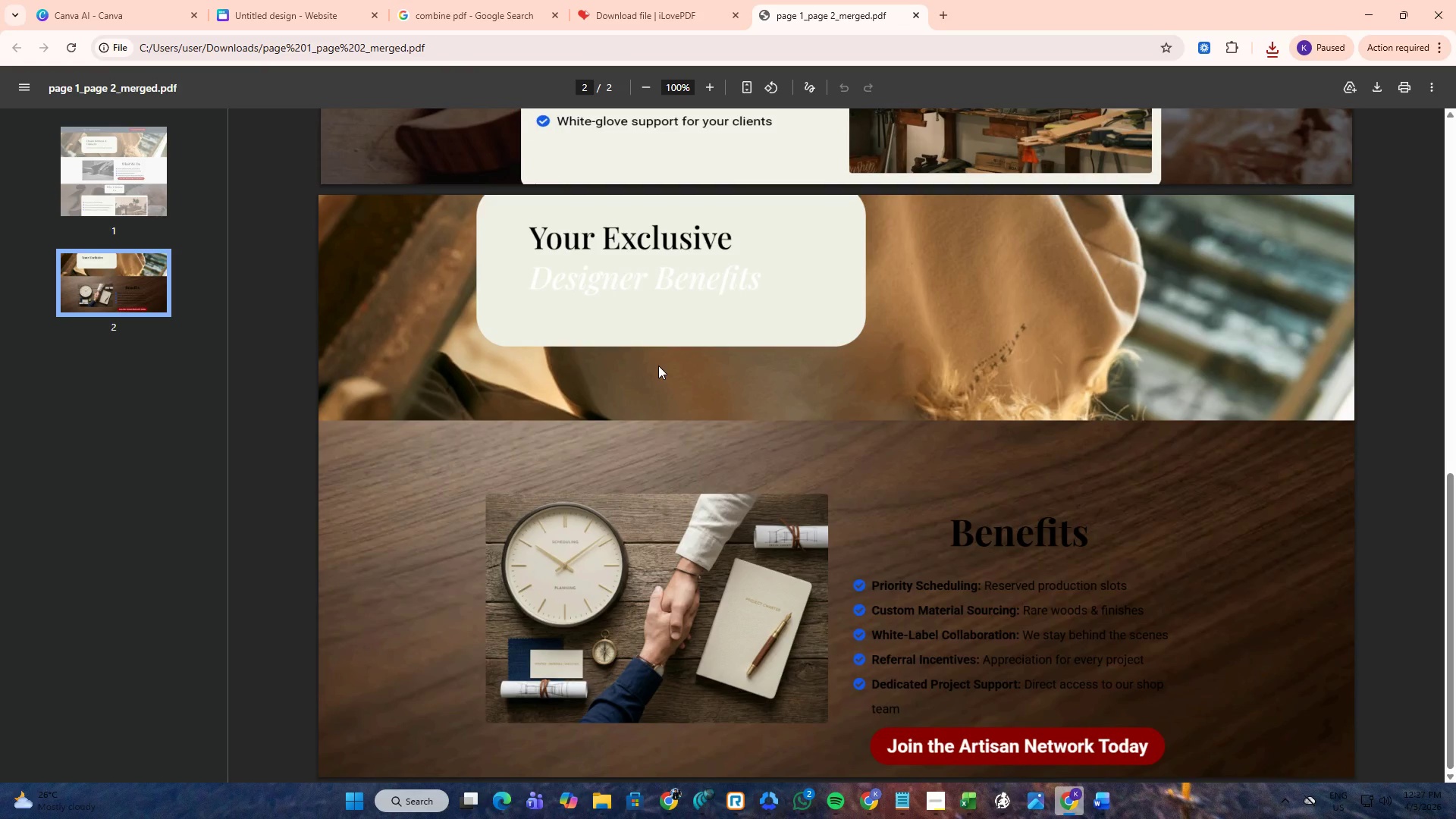 
mouse_move([970, 789])
 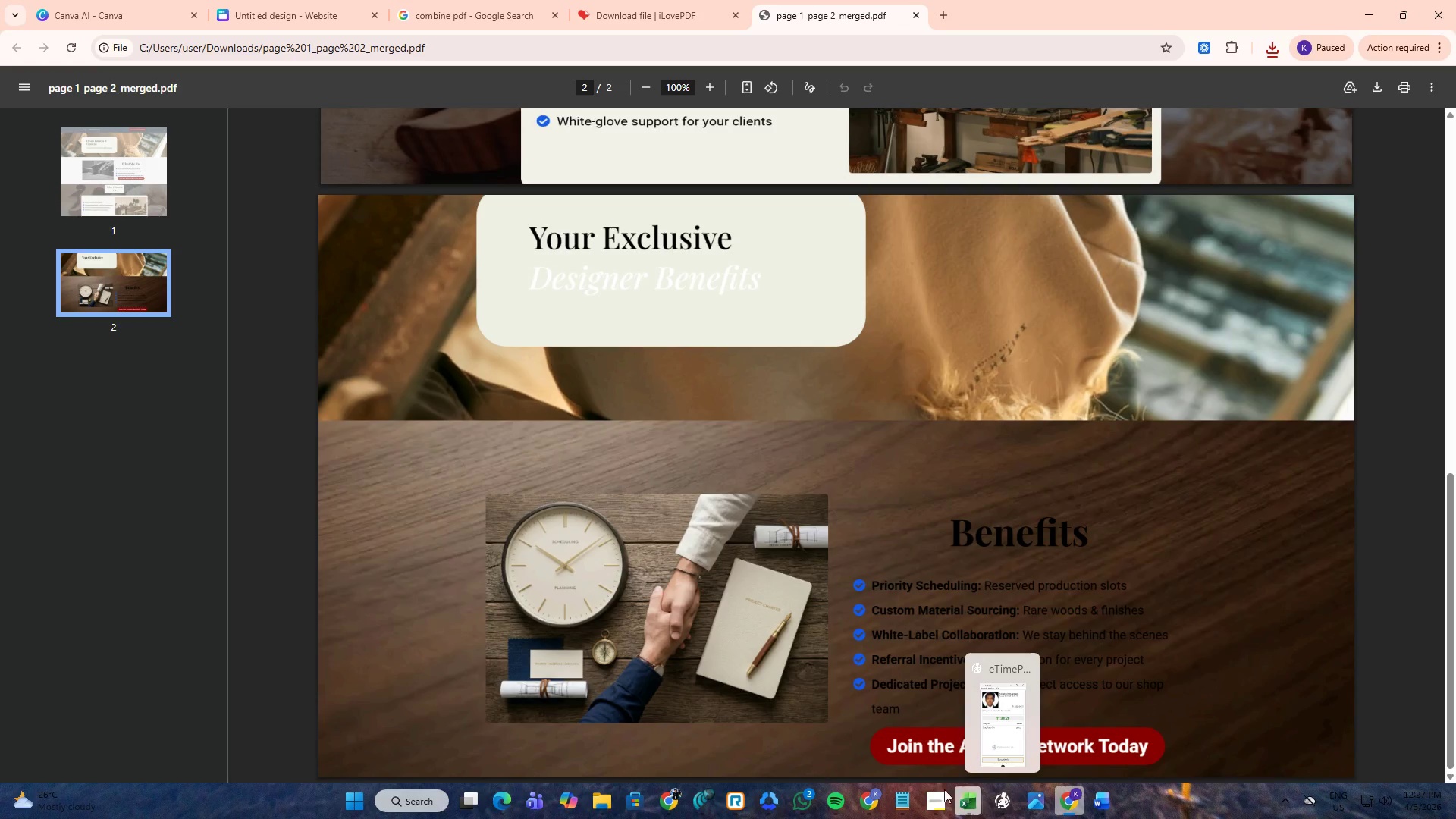 
mouse_move([968, 789])
 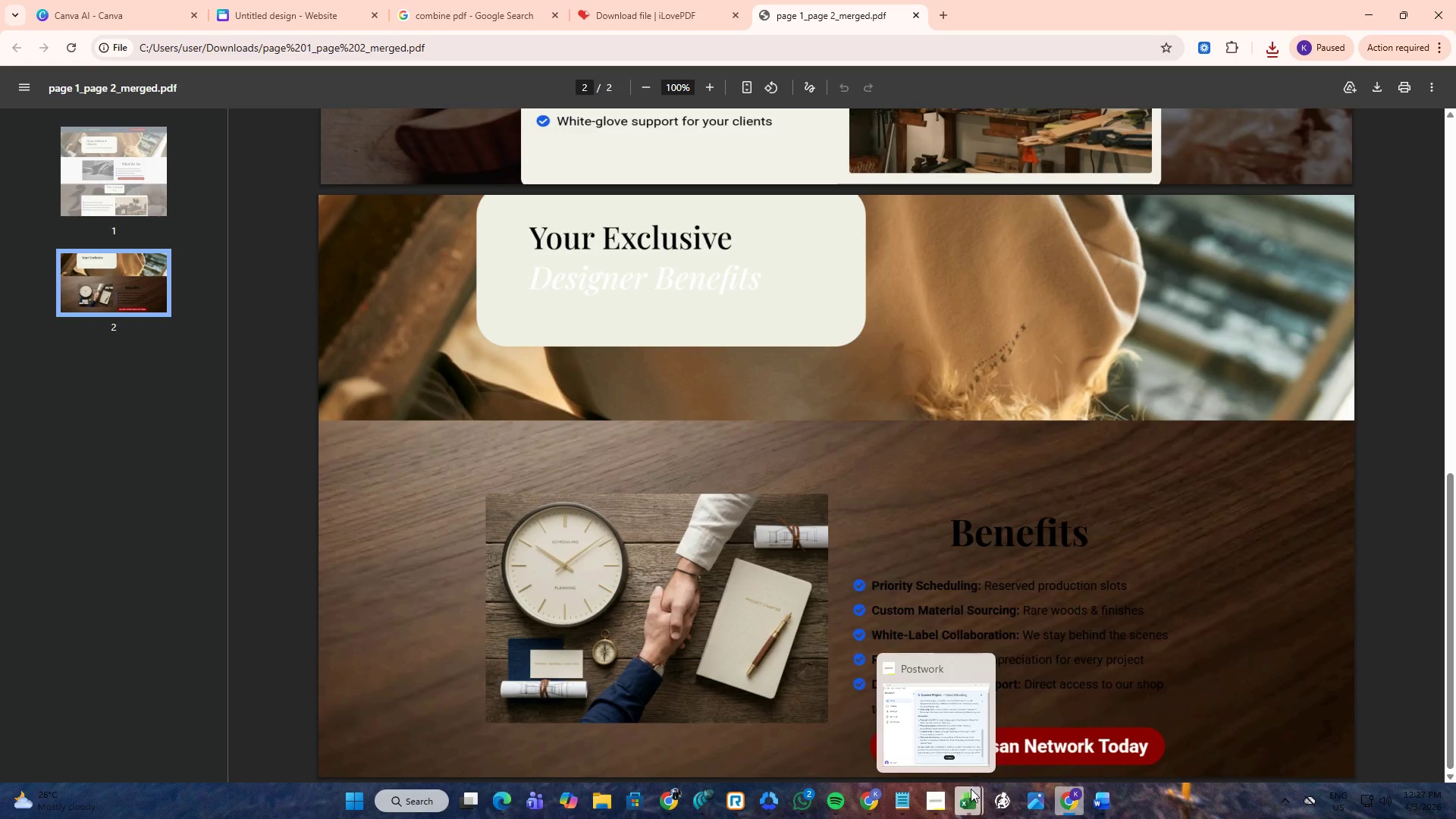 
mouse_move([966, 789])
 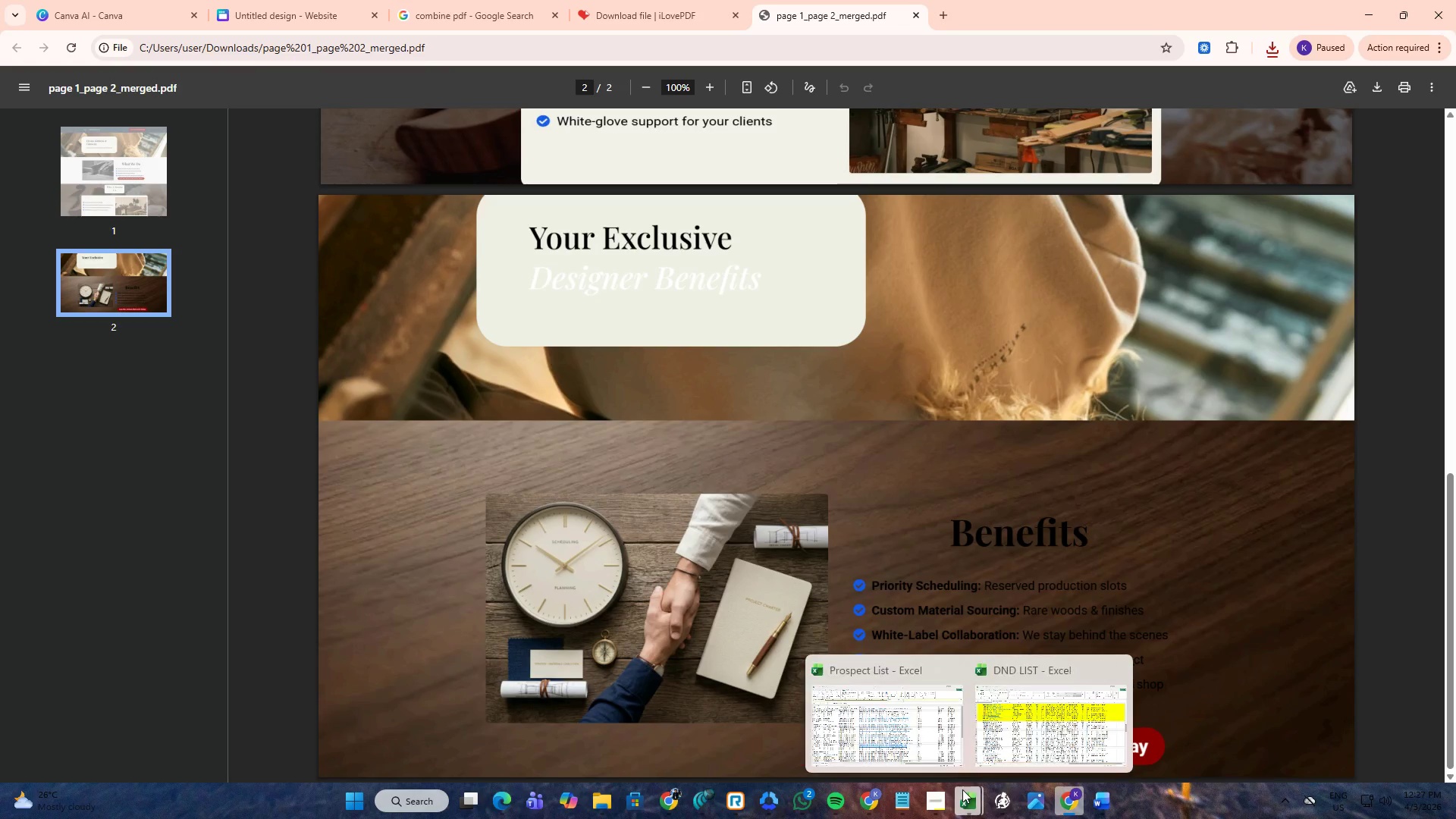 
left_click([962, 789])
 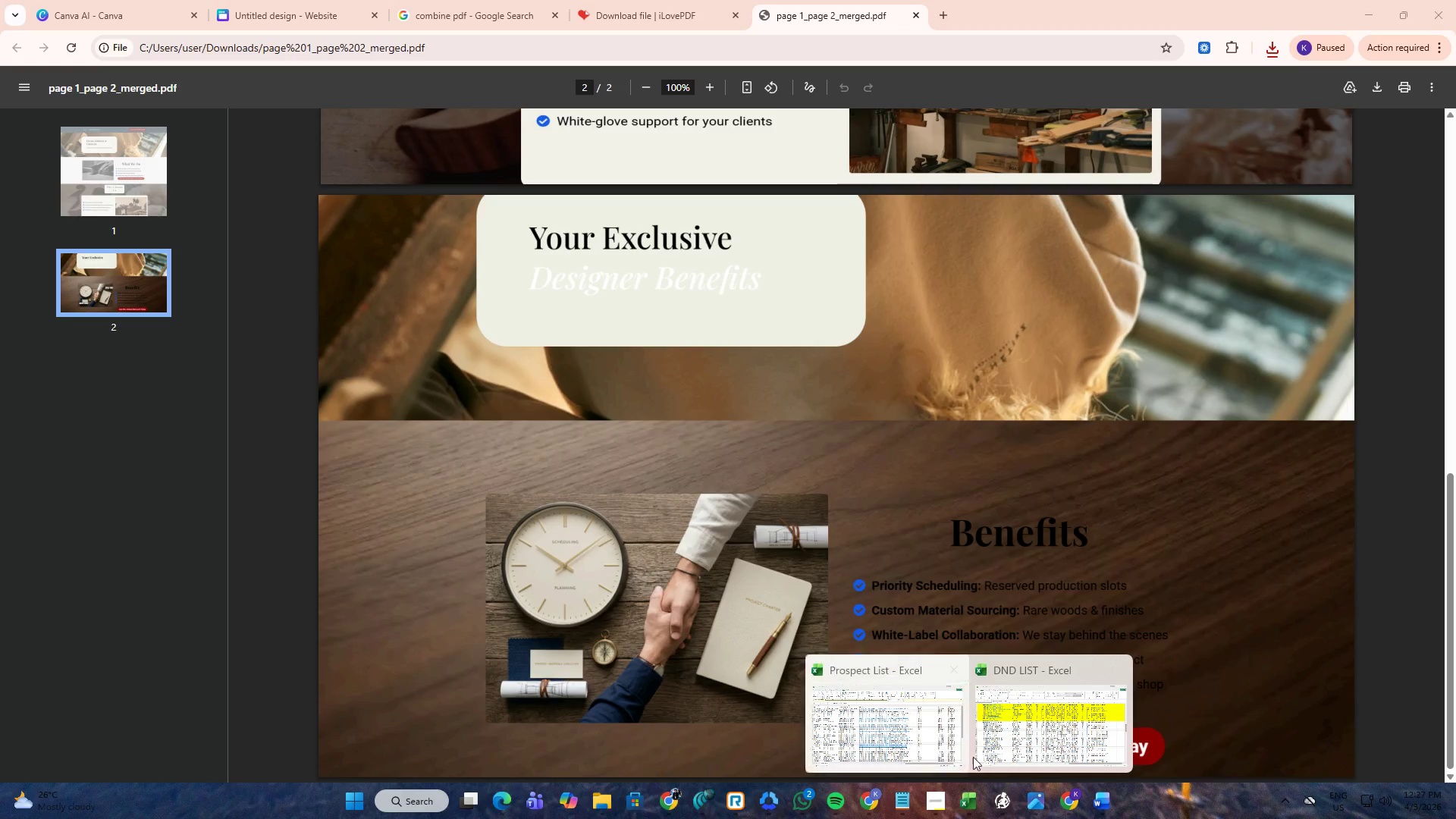 
mouse_move([981, 725])
 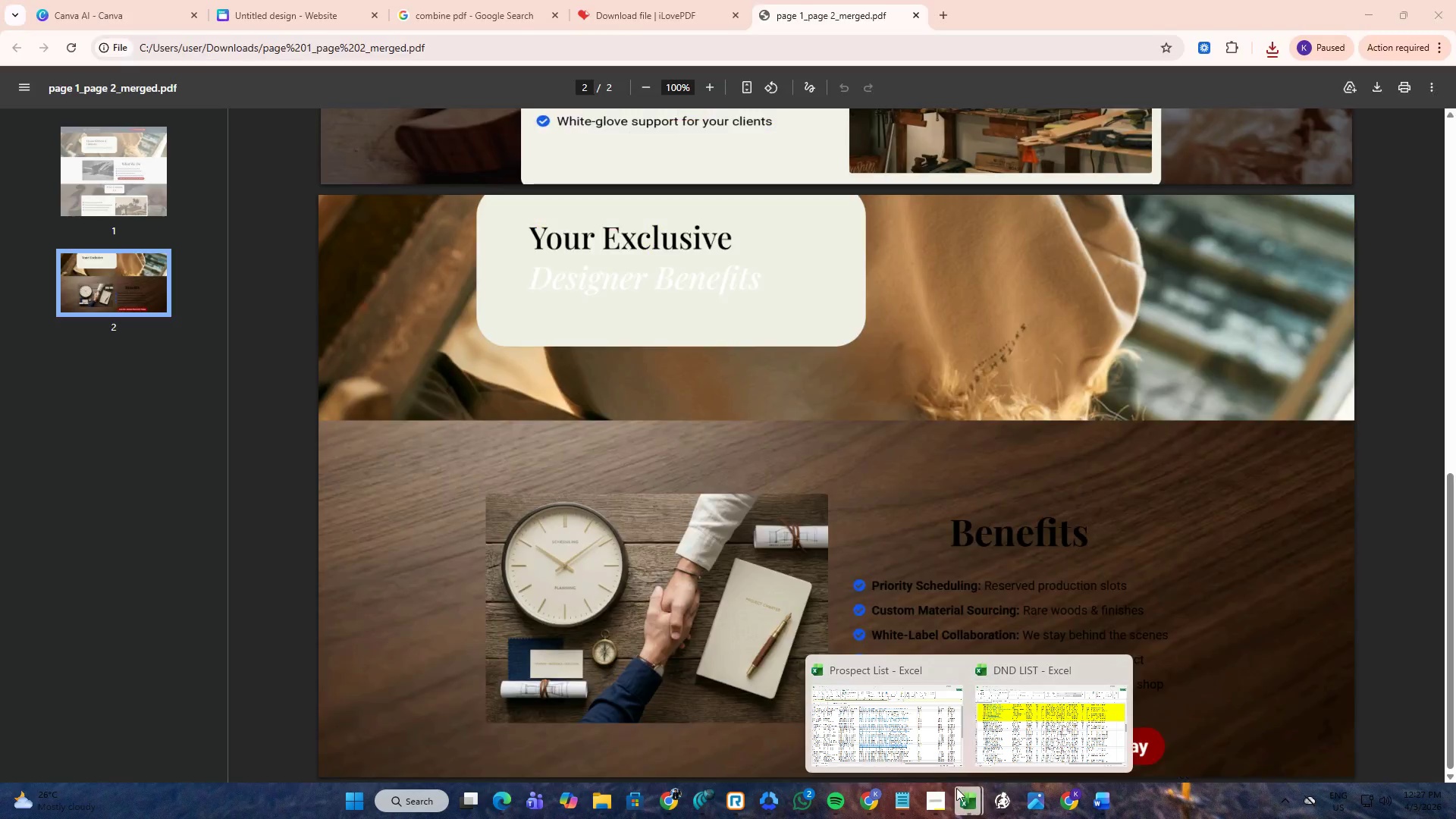 
left_click([947, 799])